 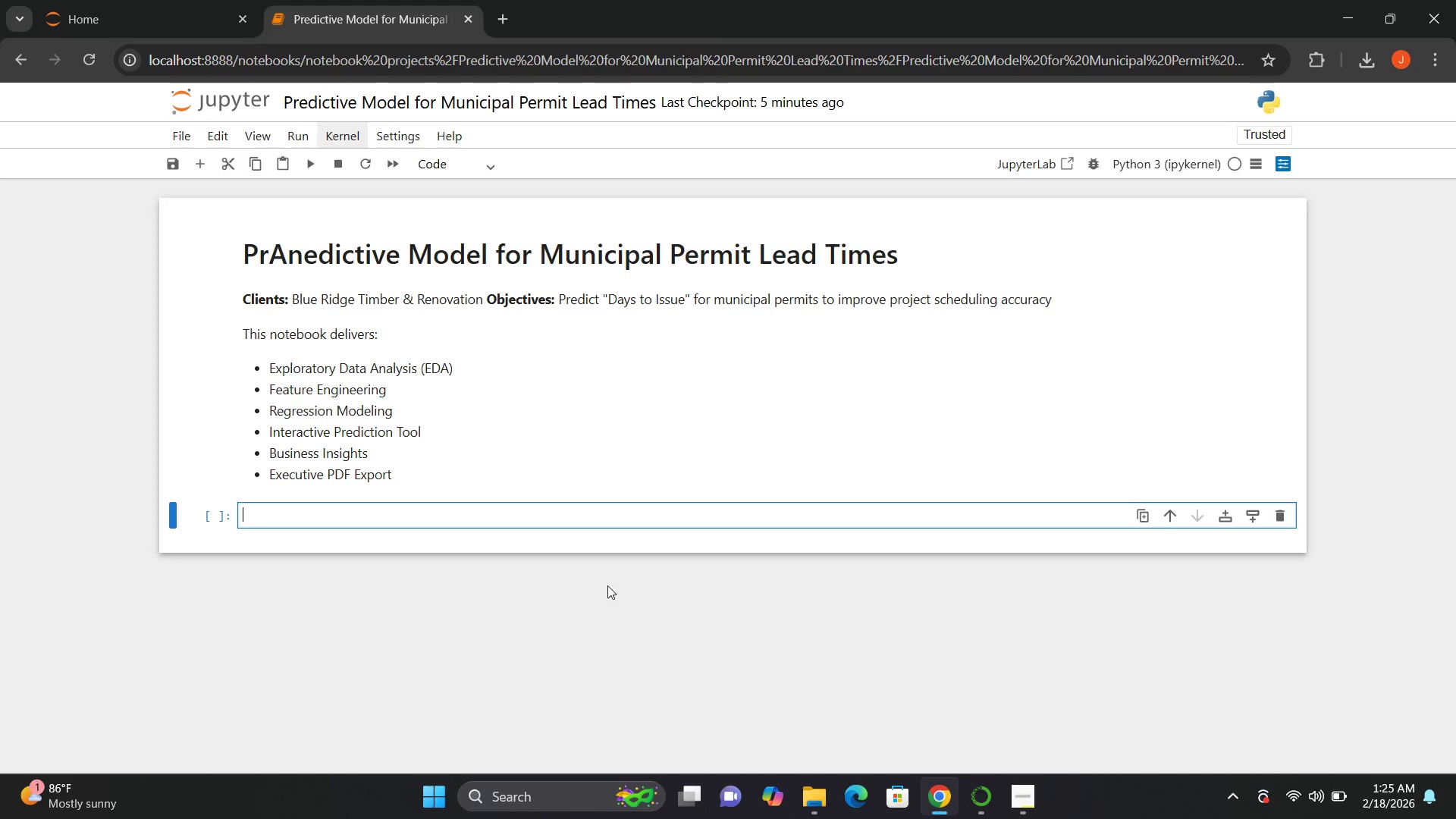 
left_click([256, 516])
 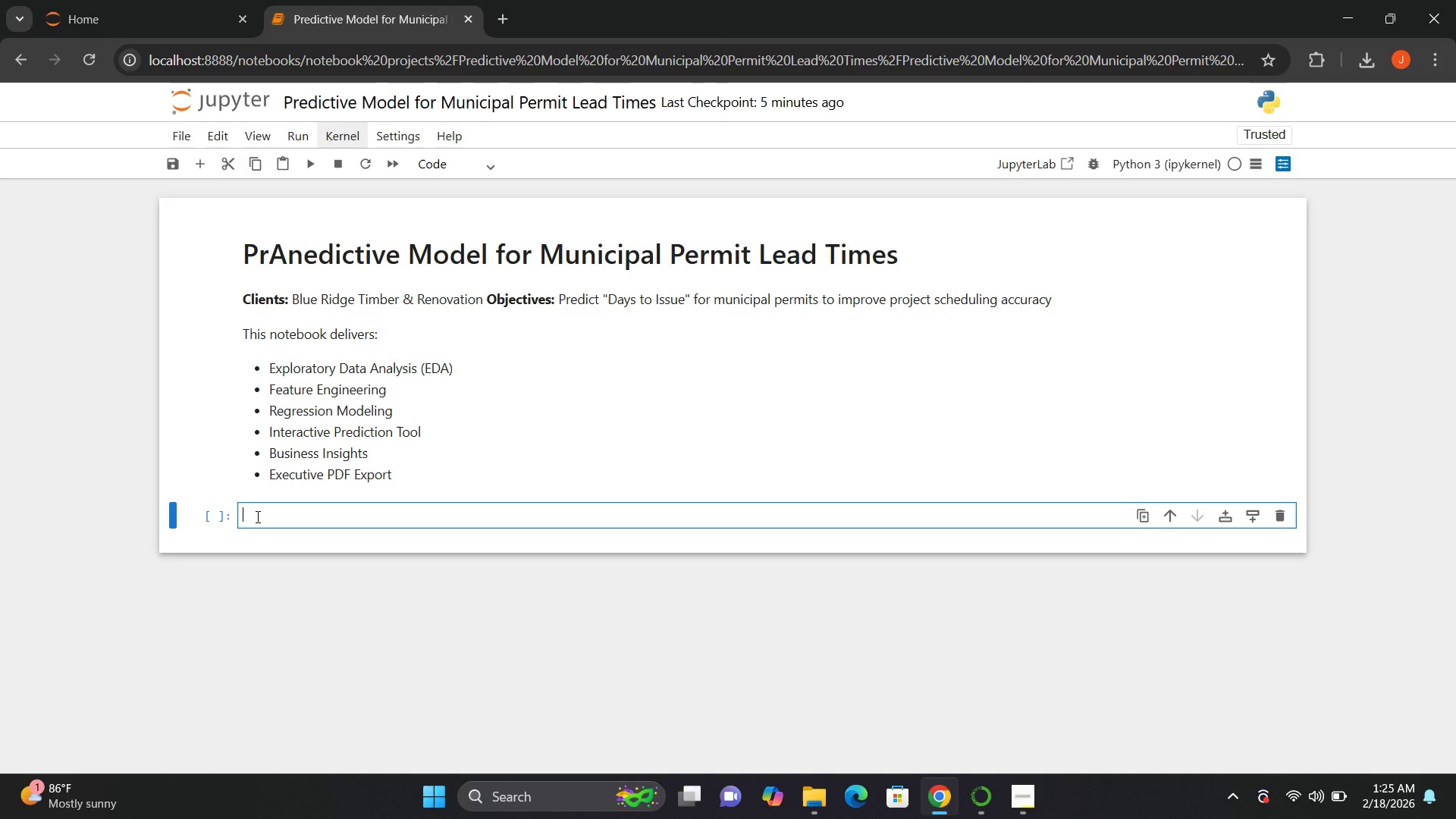 
type($$)
key(Backspace)
key(Backspace)
type(##)
 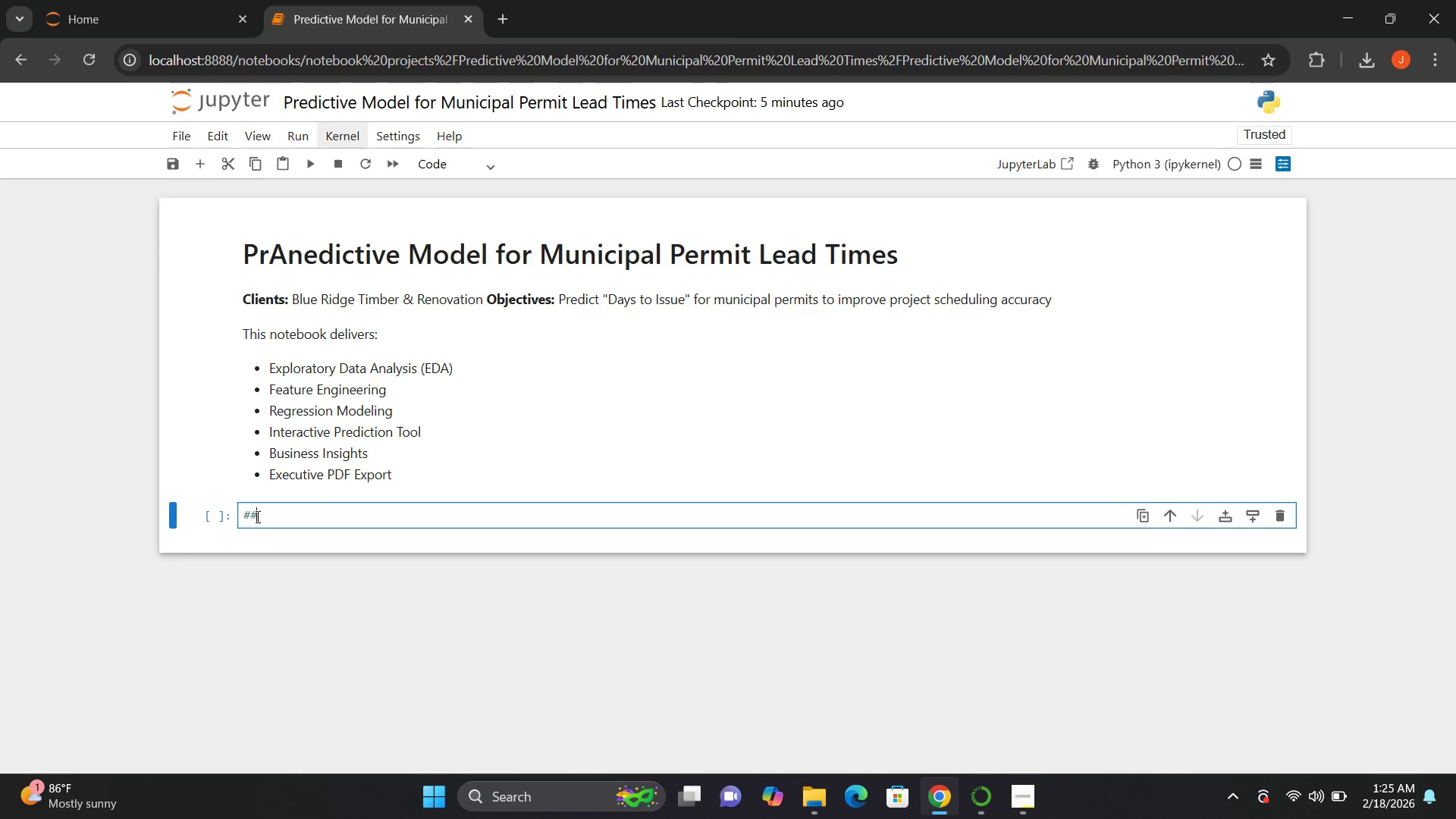 
key(Backspace)
 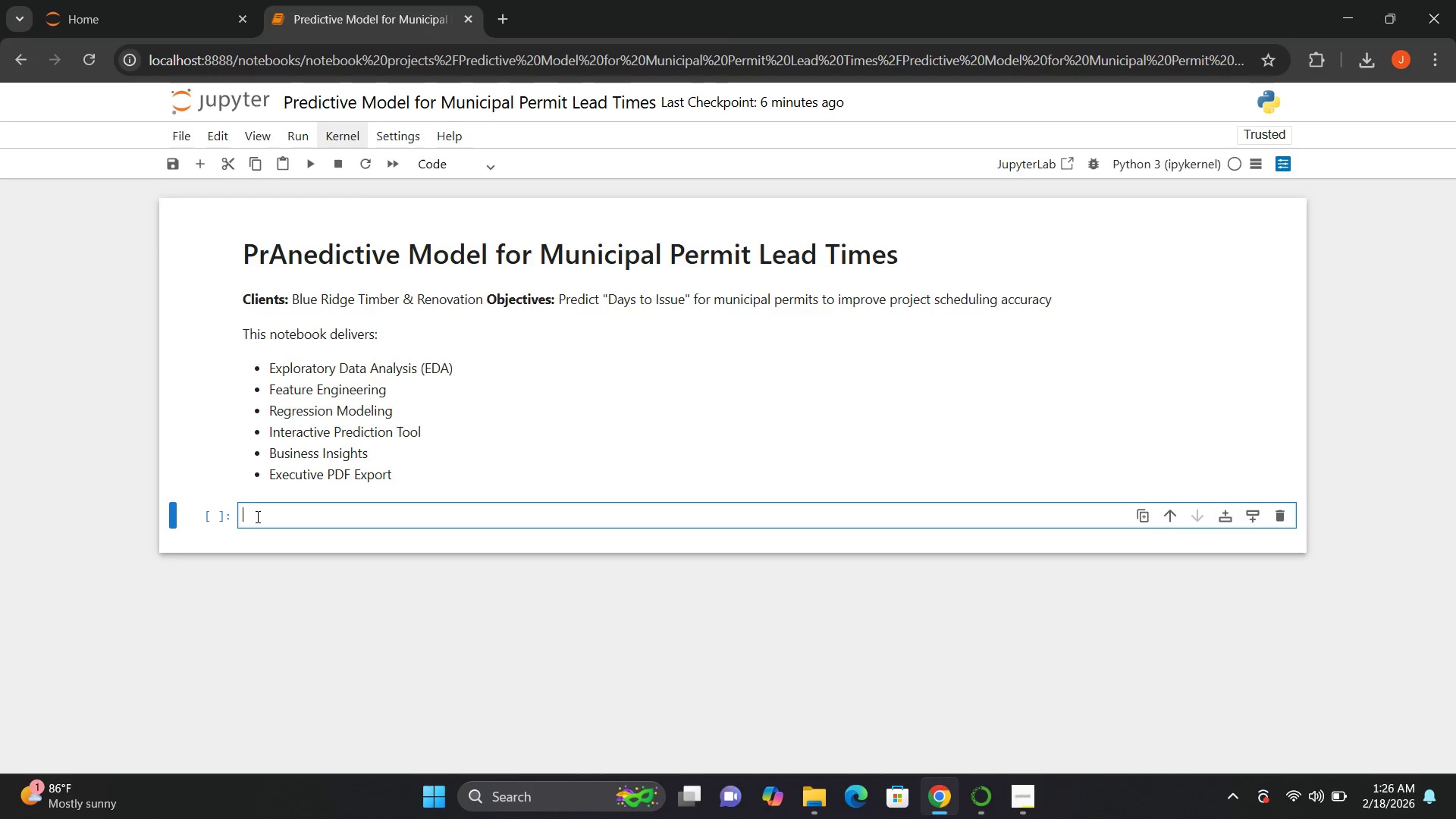 
key(Backspace)
 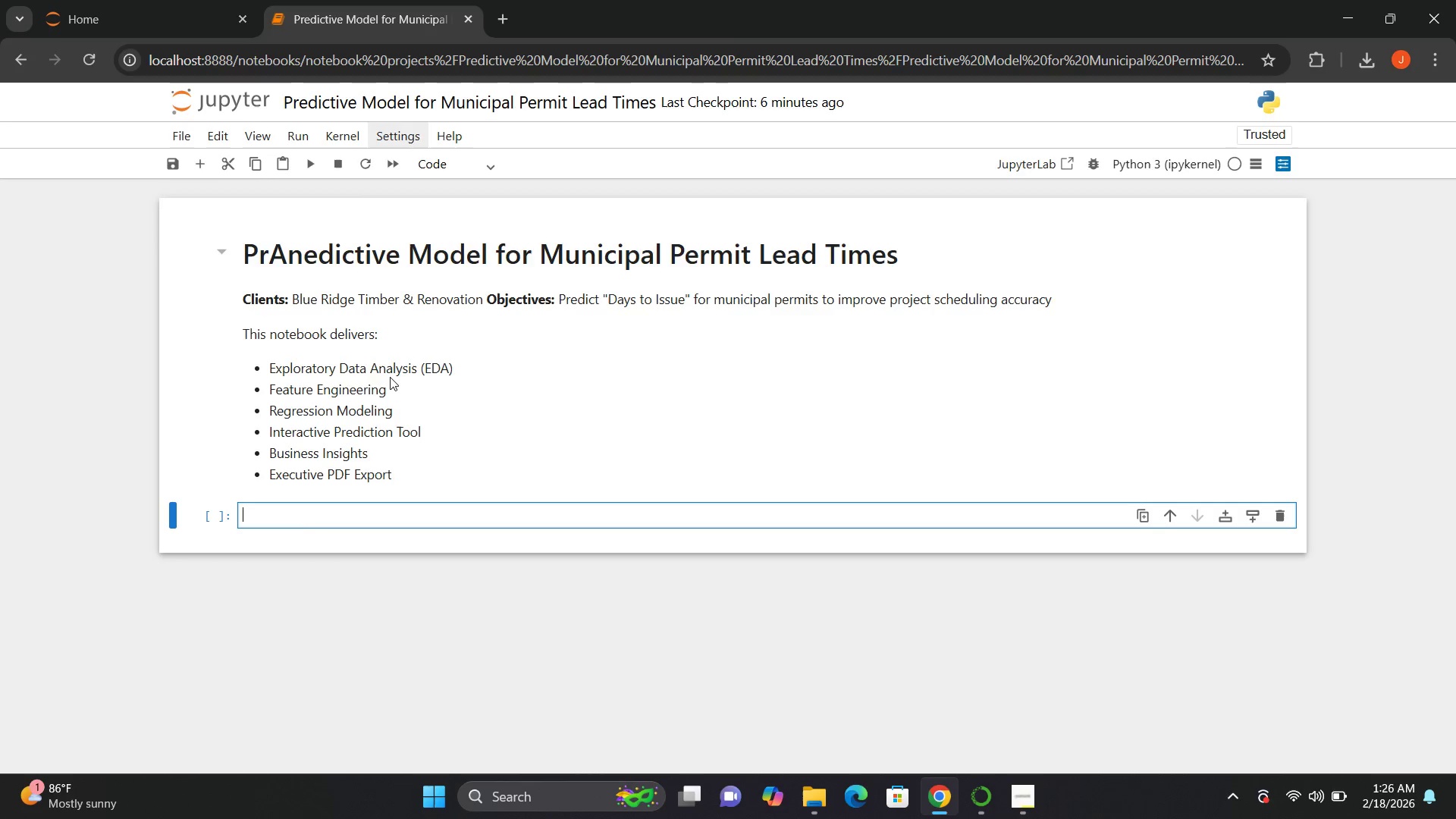 
wait(15.12)
 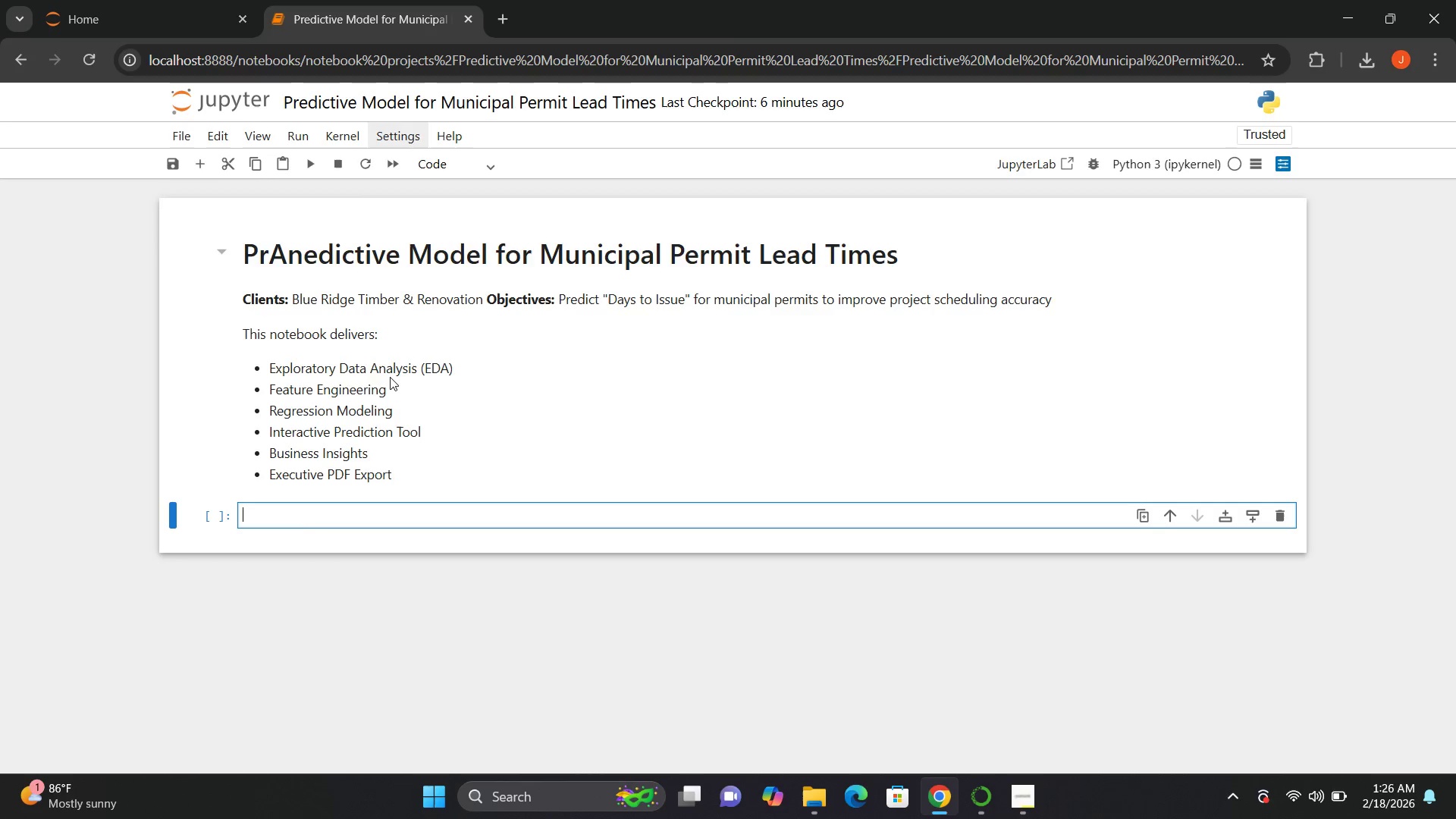 
left_click([562, 359])
 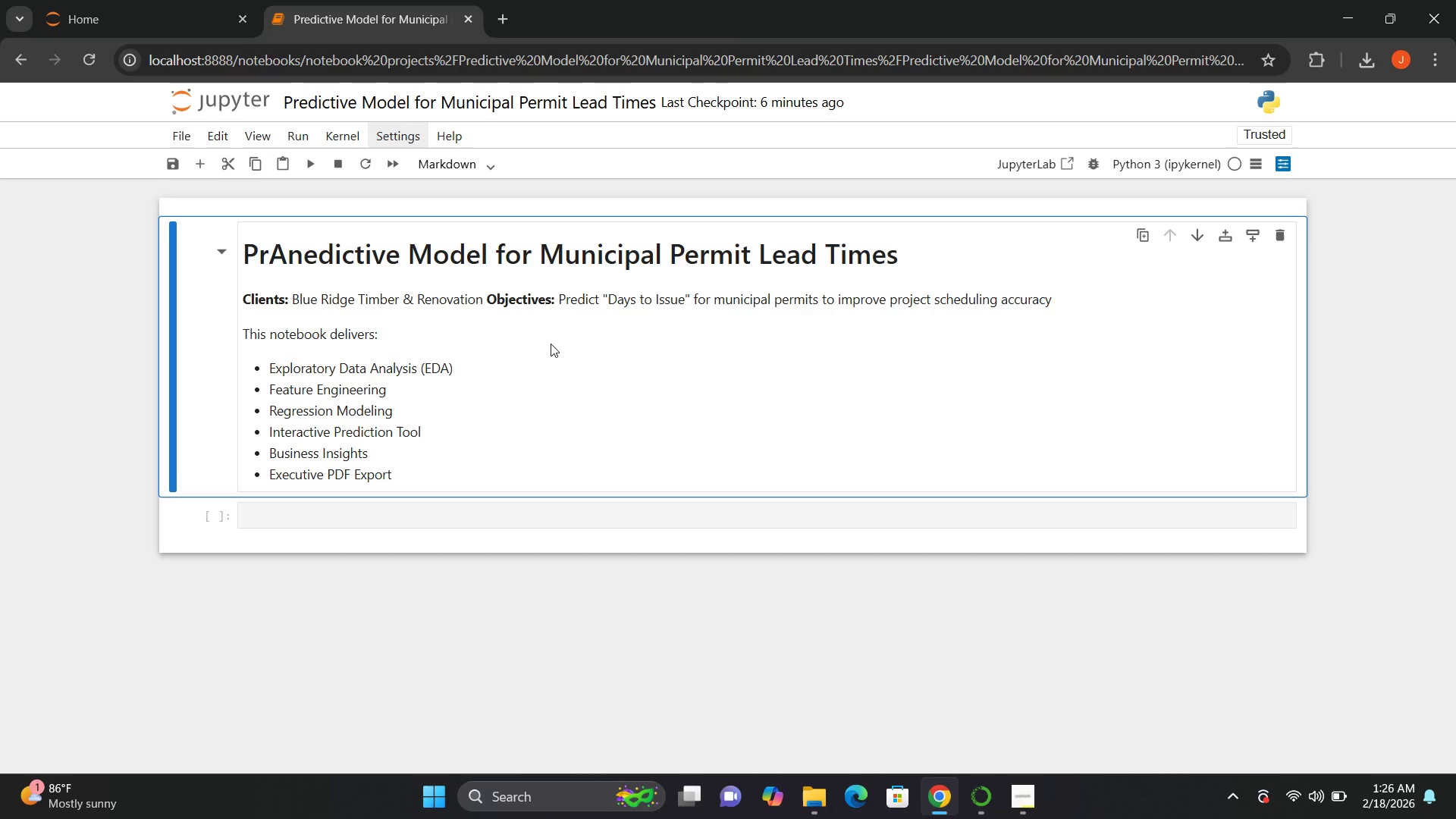 
left_click([551, 344])
 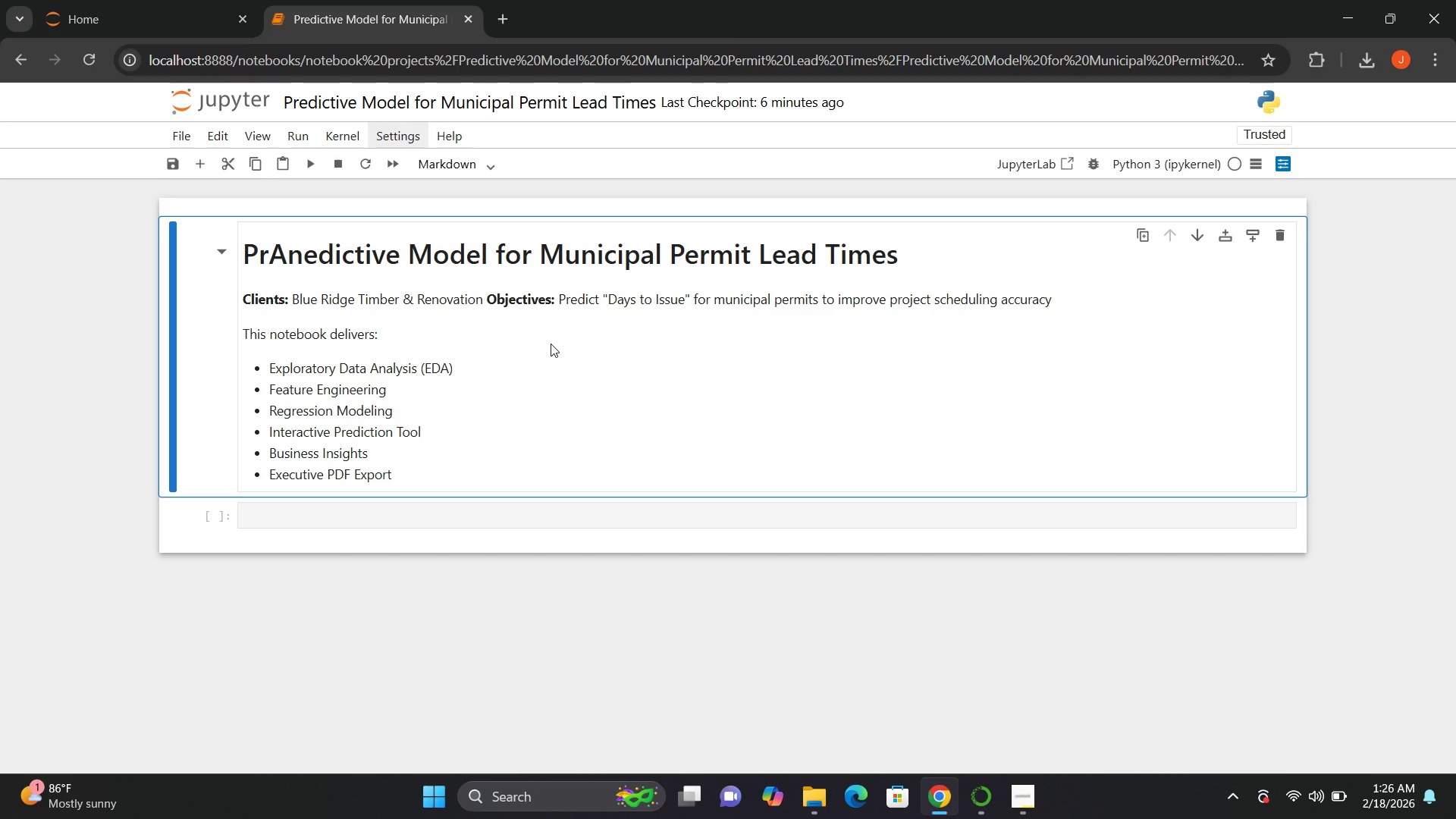 
double_click([551, 344])
 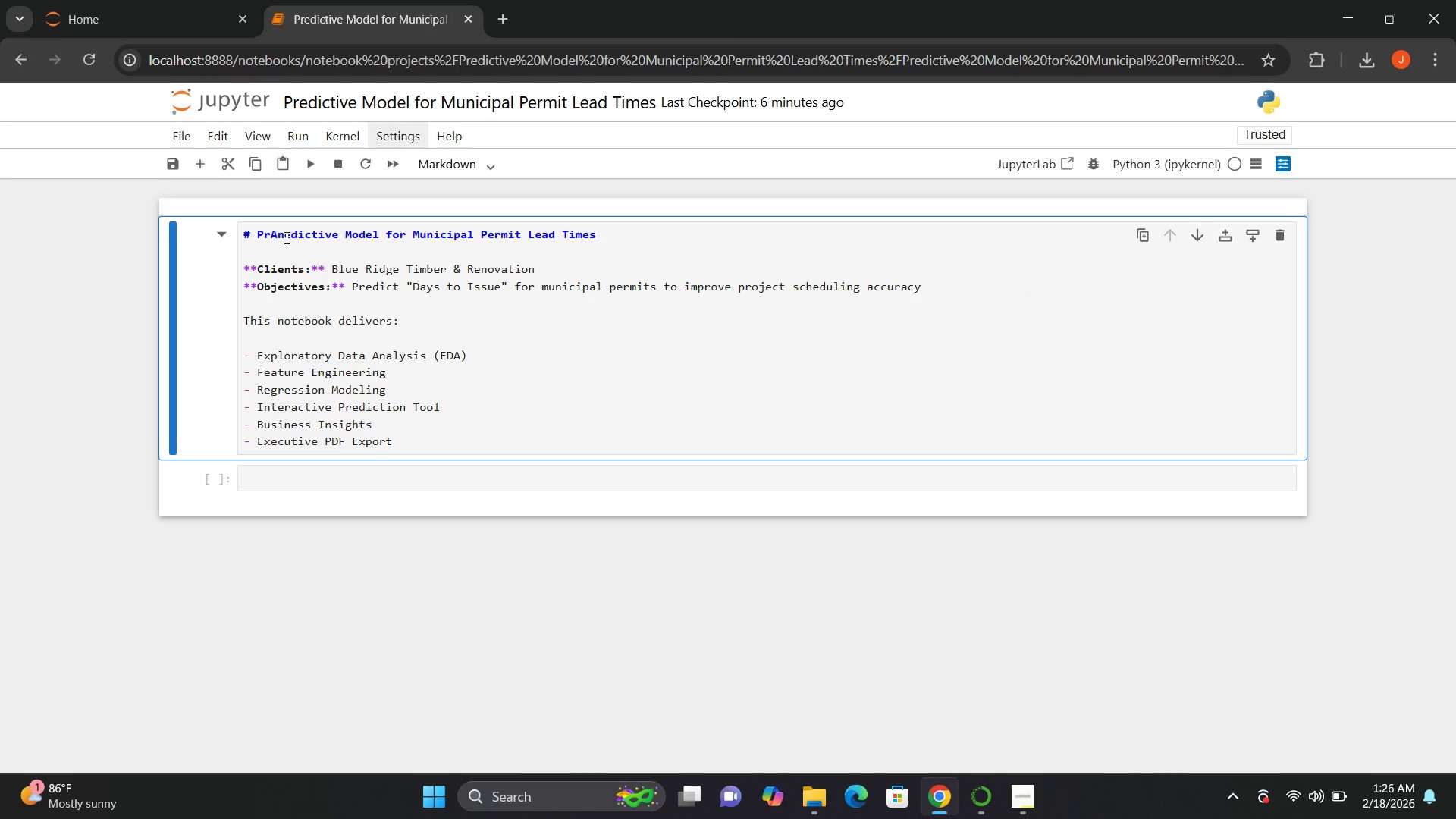 
left_click([280, 231])
 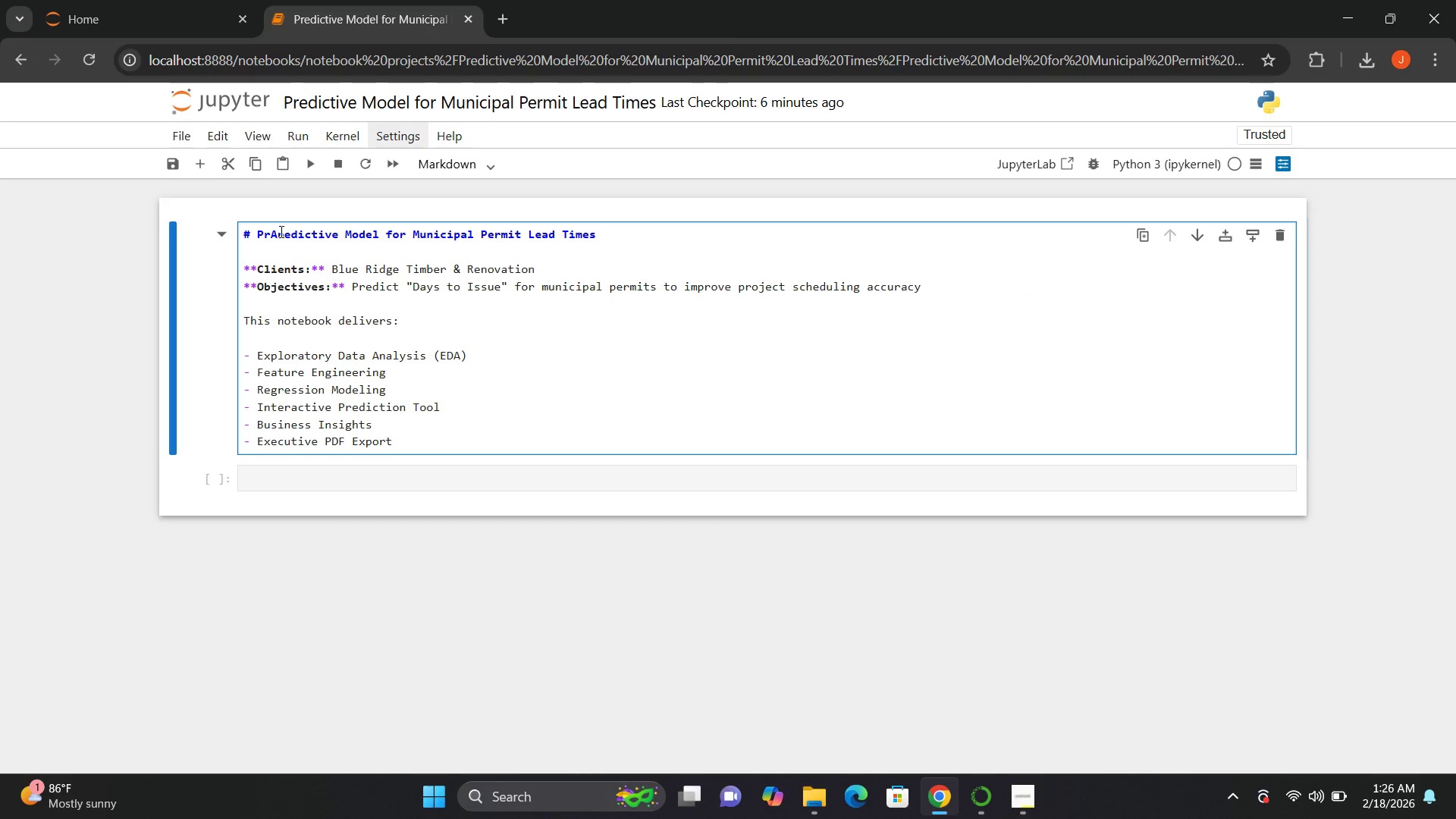 
key(Backspace)
 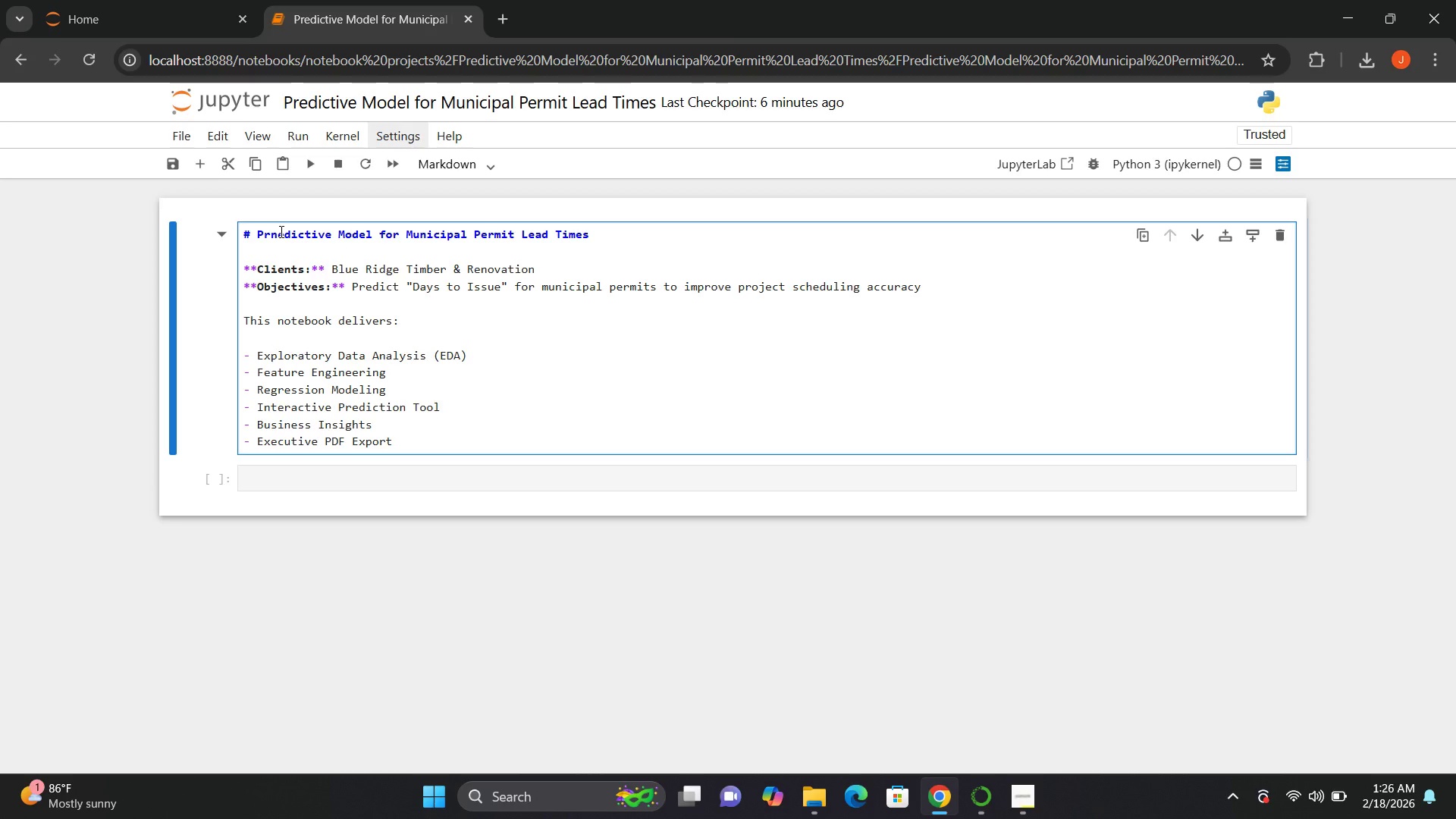 
key(E)
 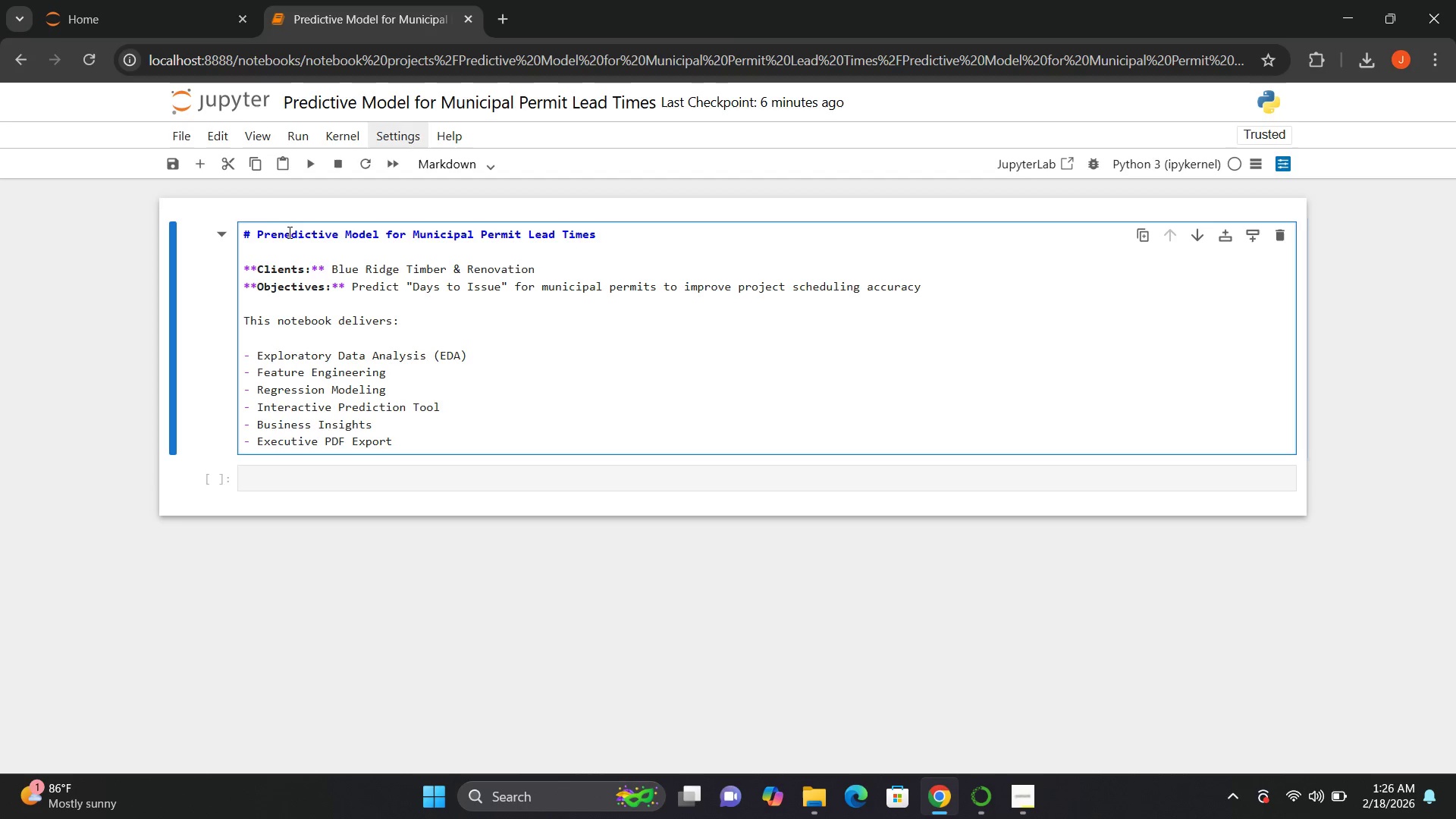 
left_click([290, 232])
 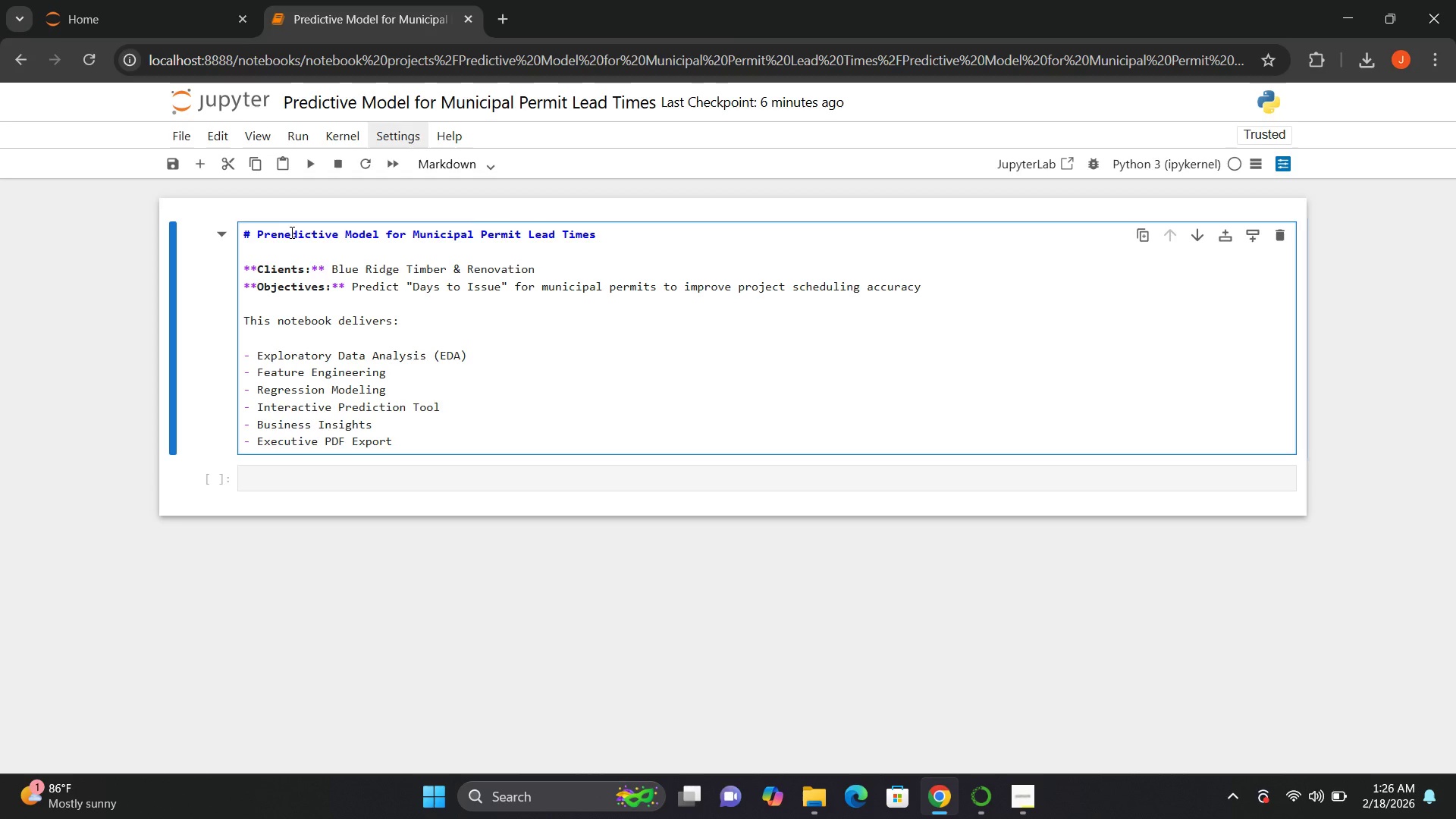 
key(Backspace)
 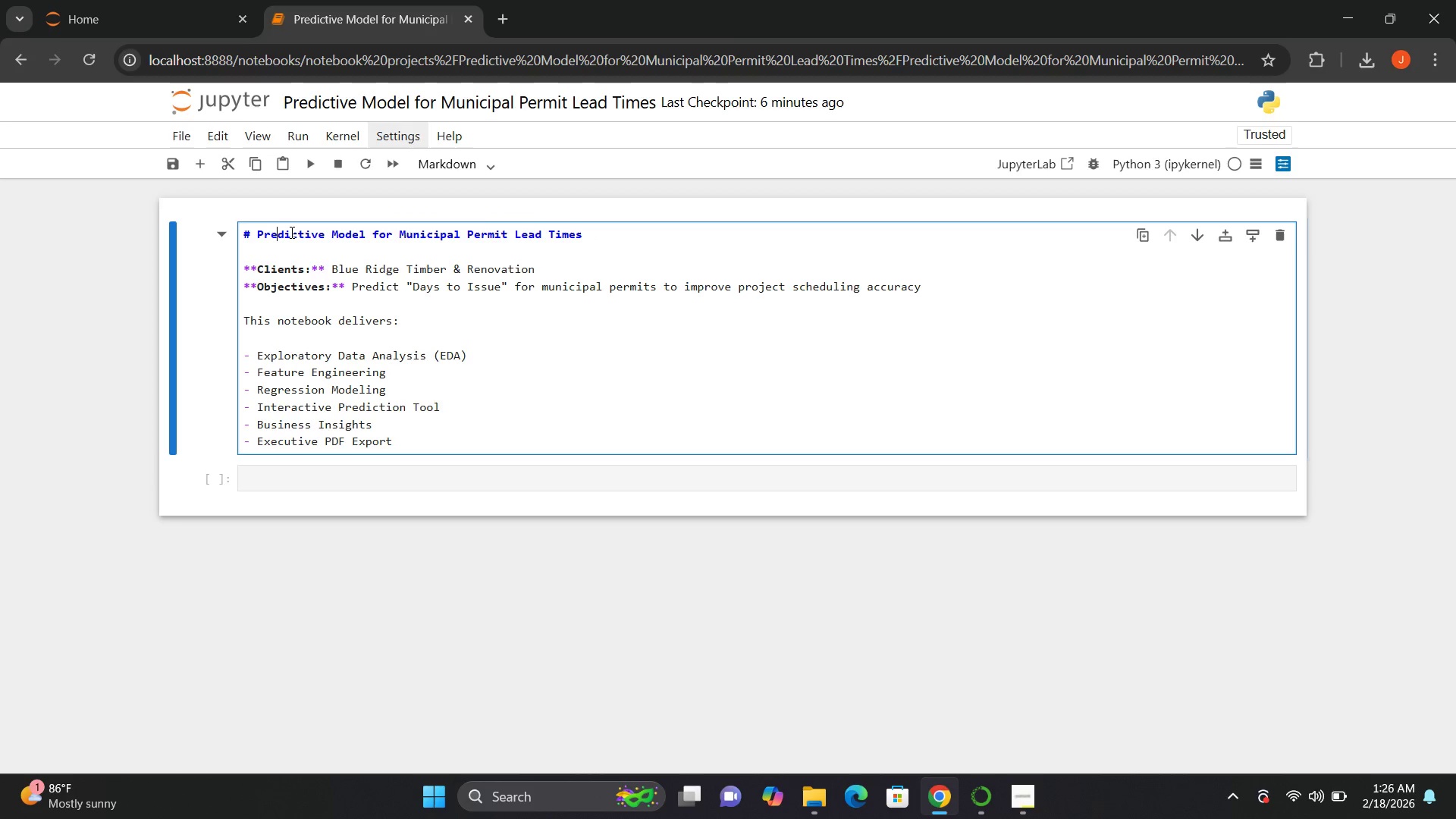 
key(Backspace)
 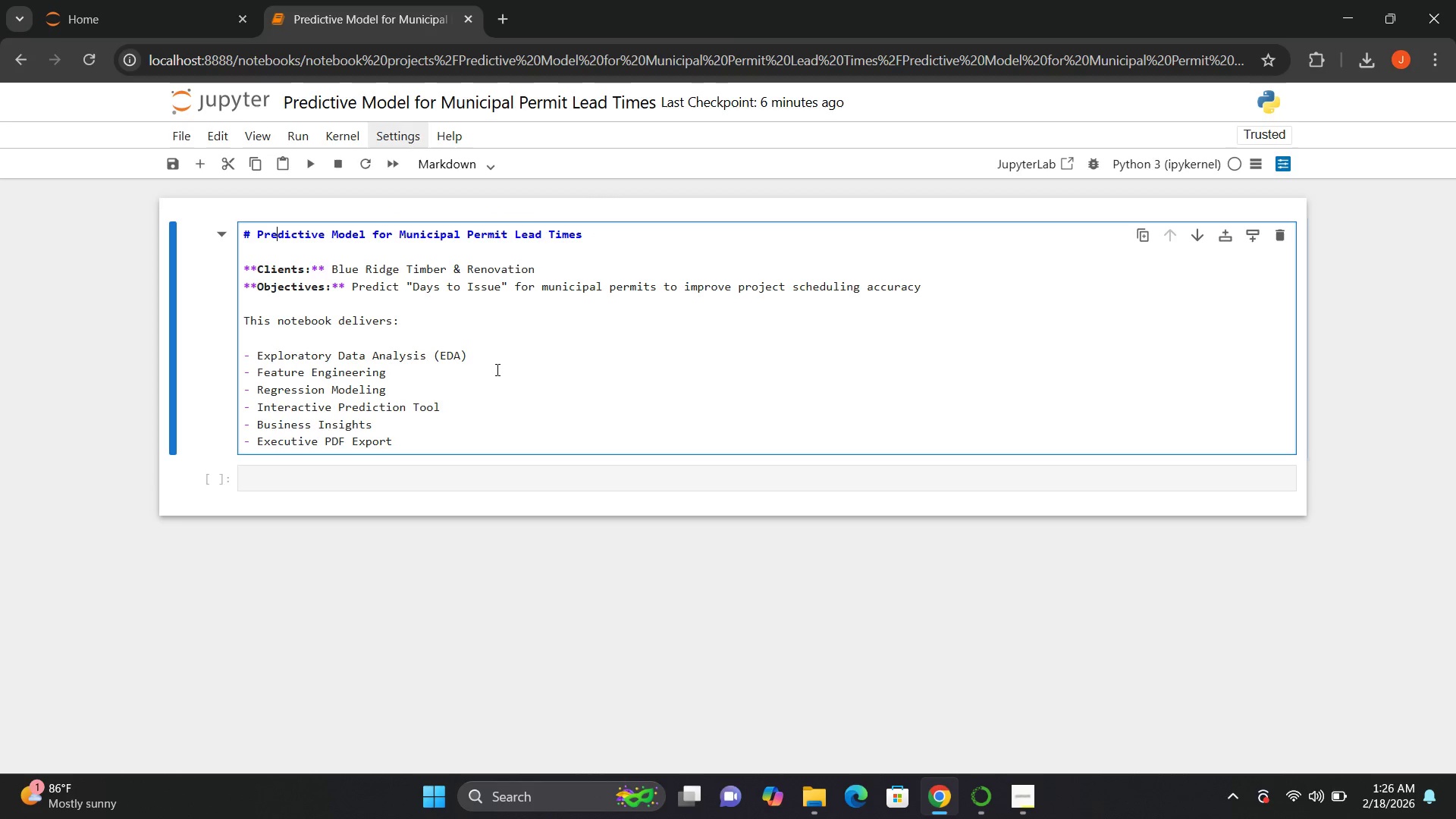 
key(Shift+ShiftRight)
 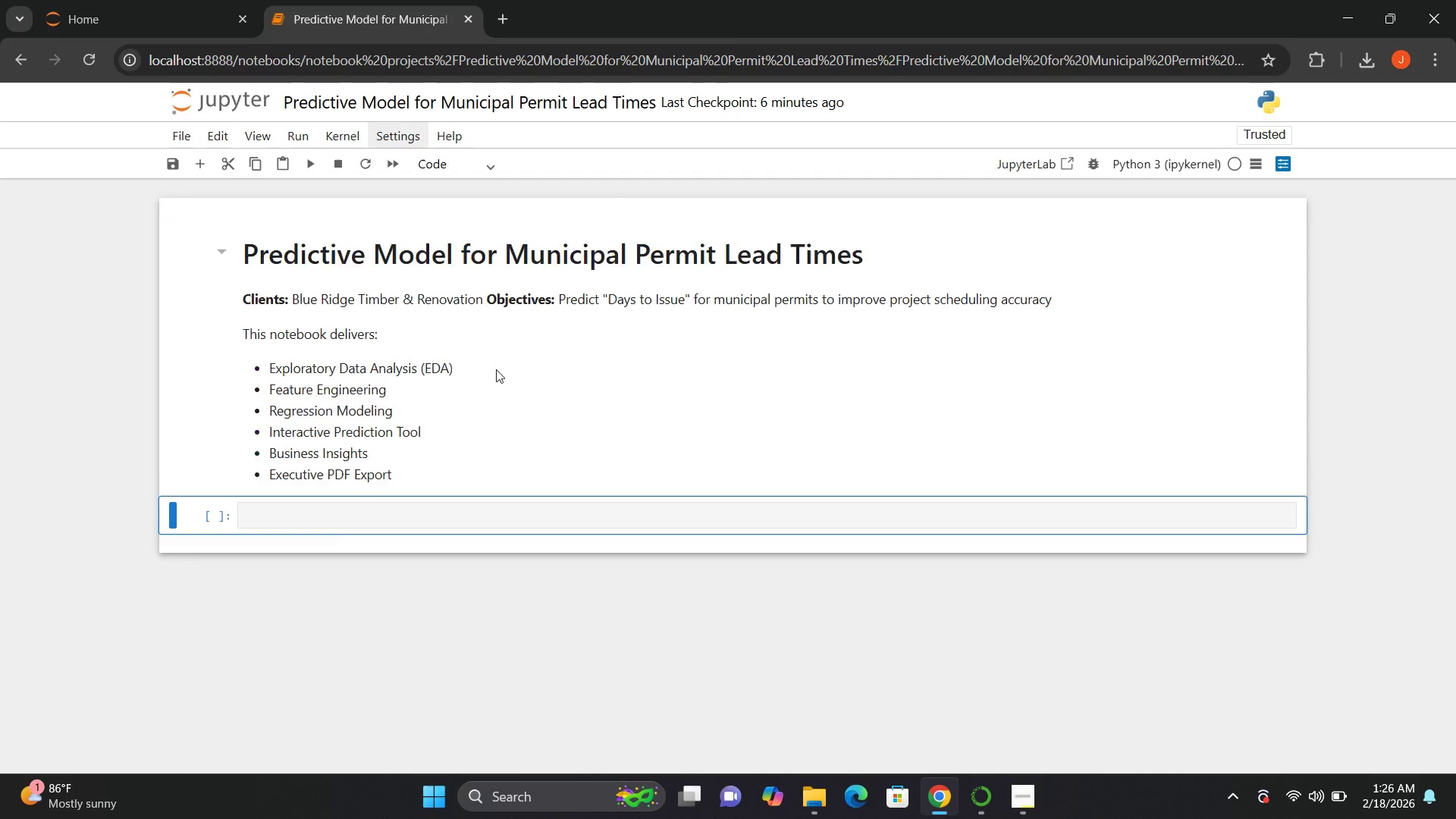 
key(Shift+Enter)
 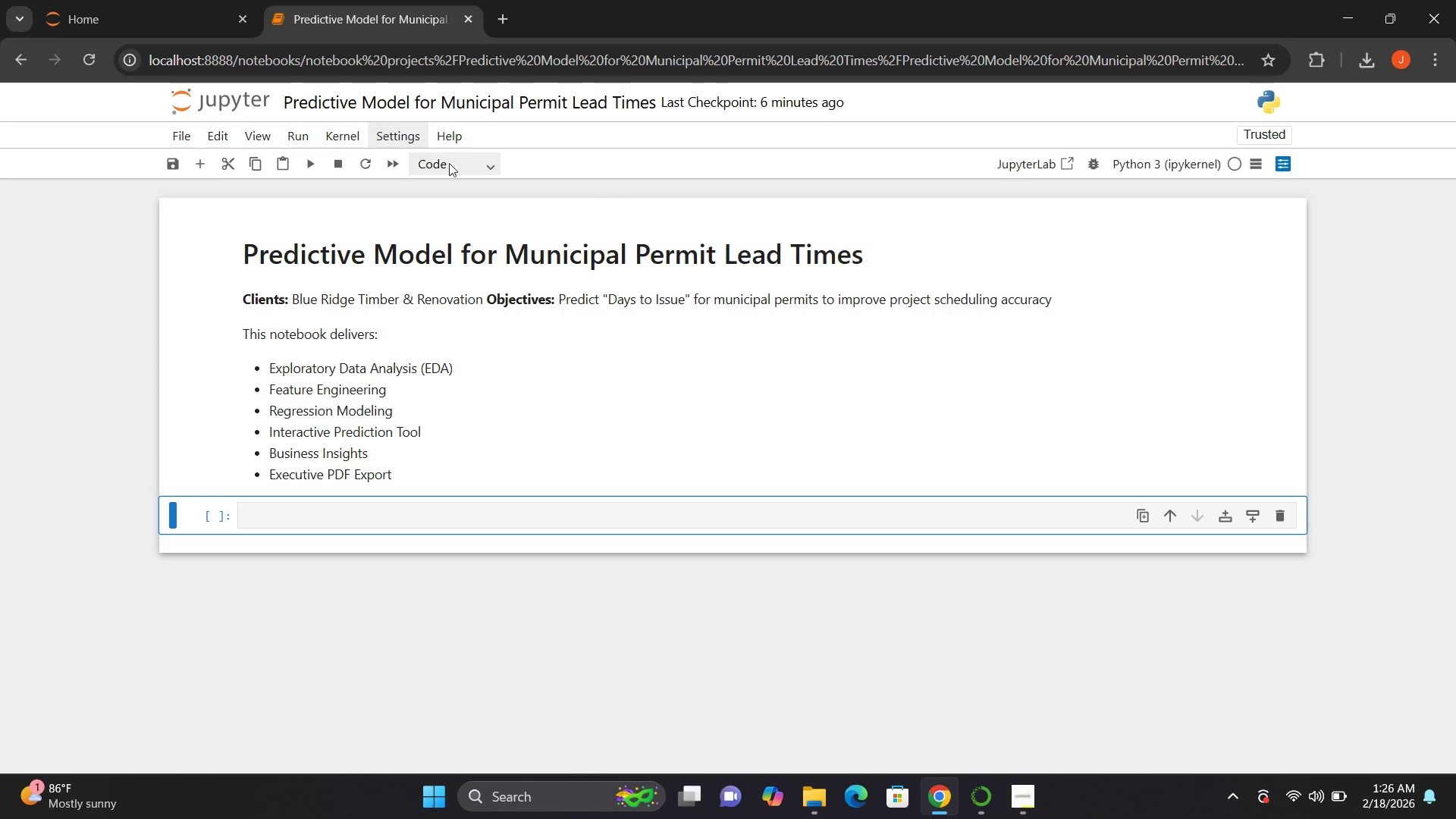 
left_click([462, 171])
 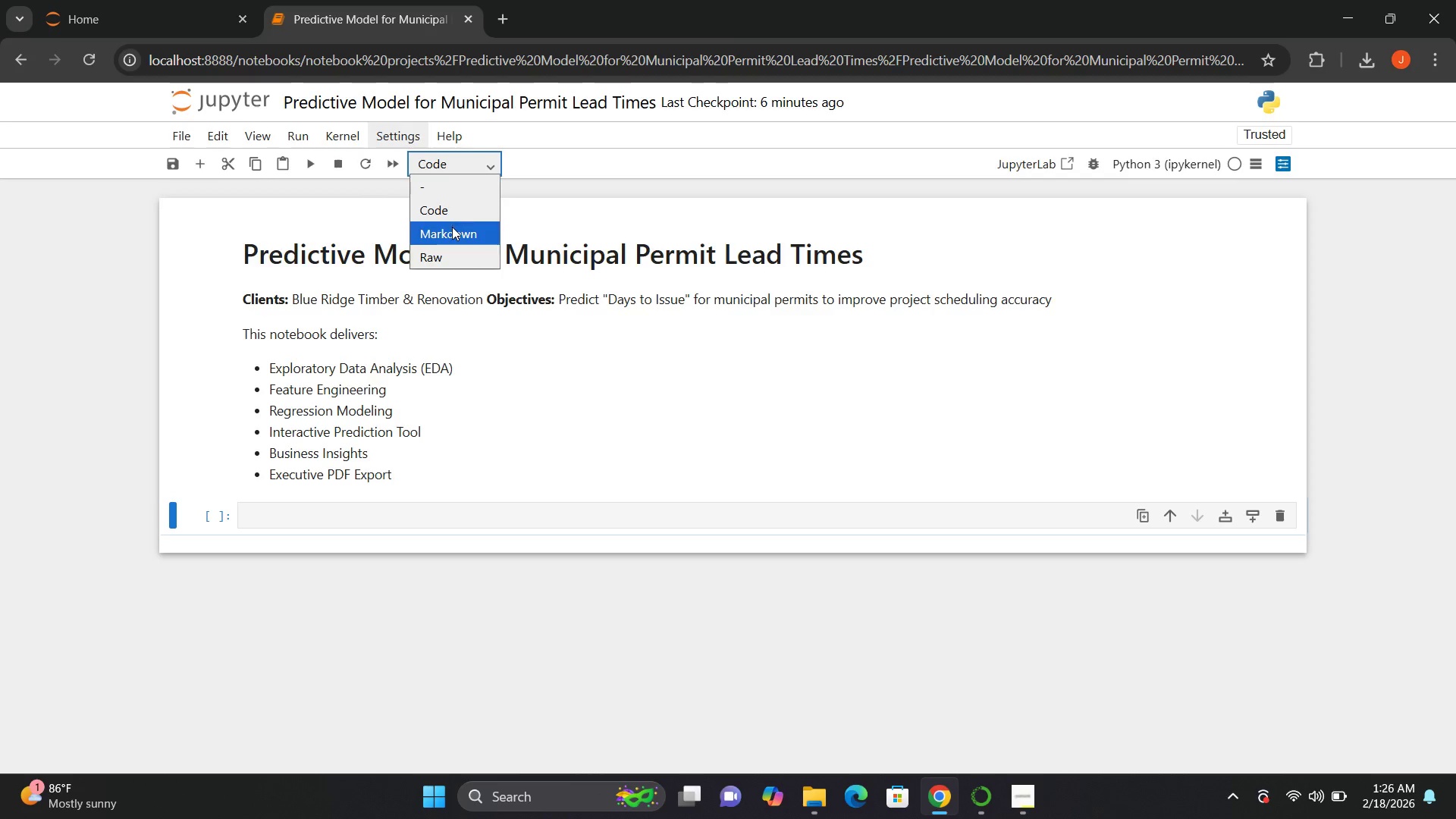 
left_click([452, 227])
 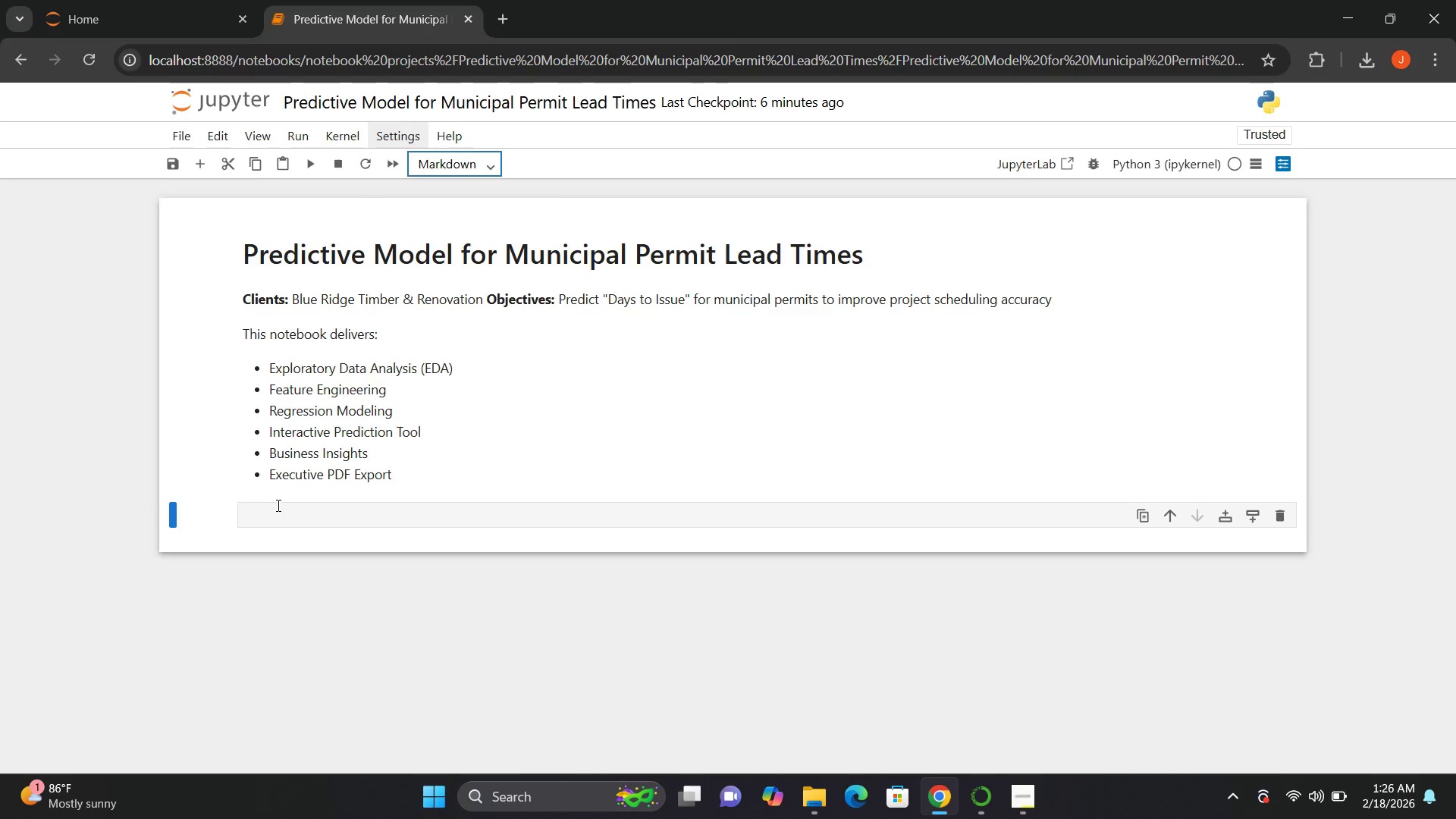 
left_click([268, 514])
 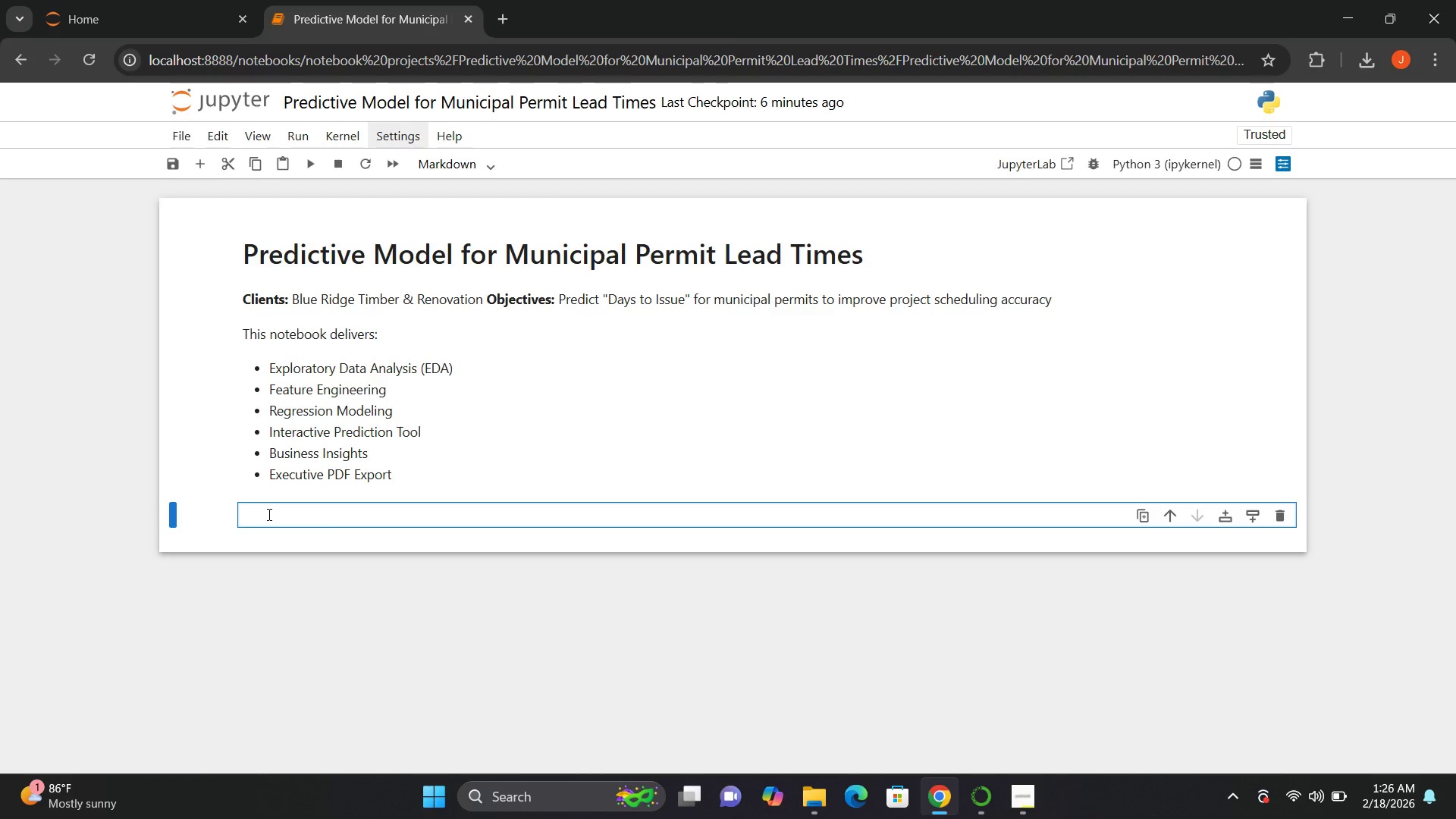 
type(## Data Source)
 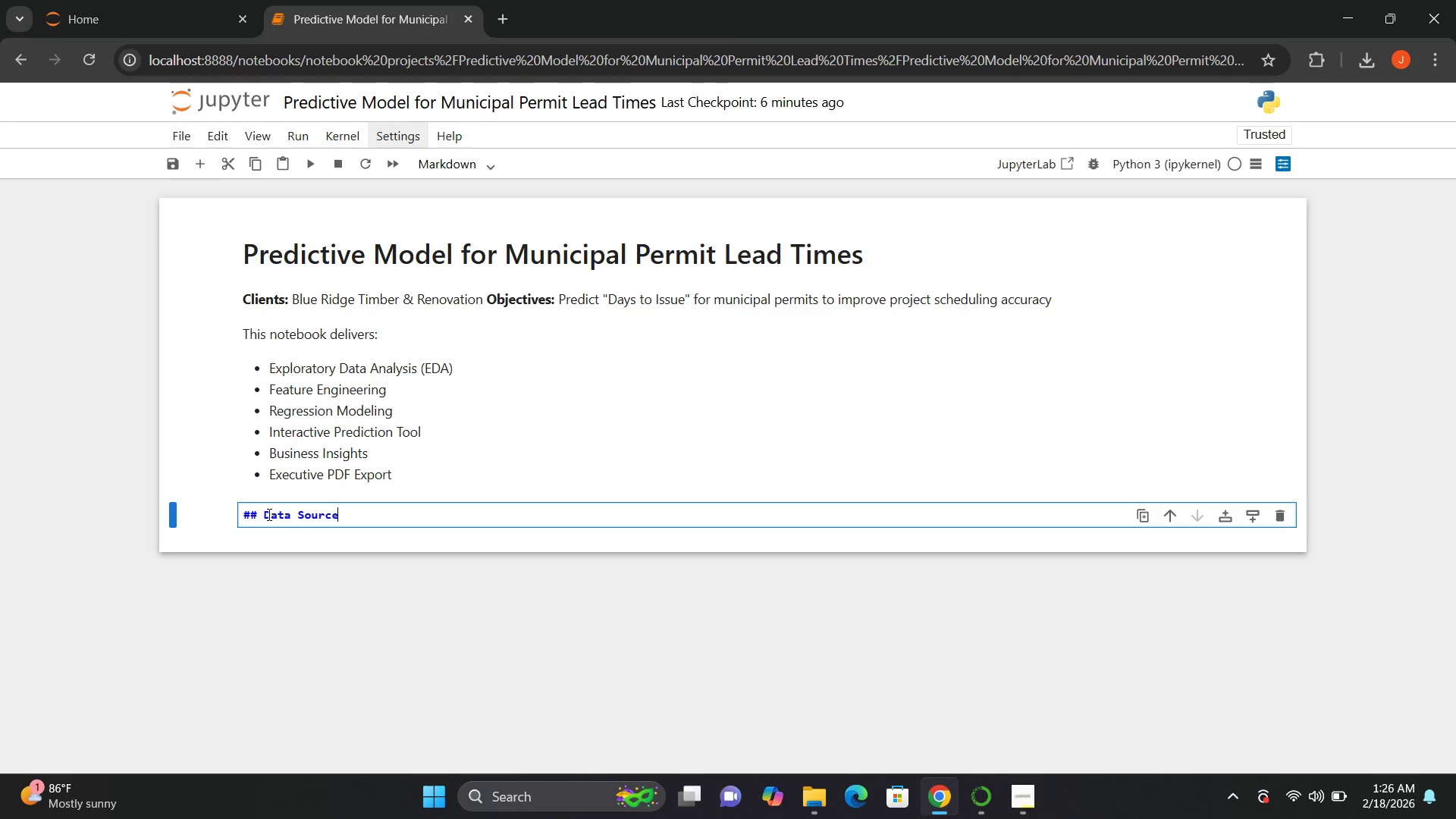 
key(Enter)
 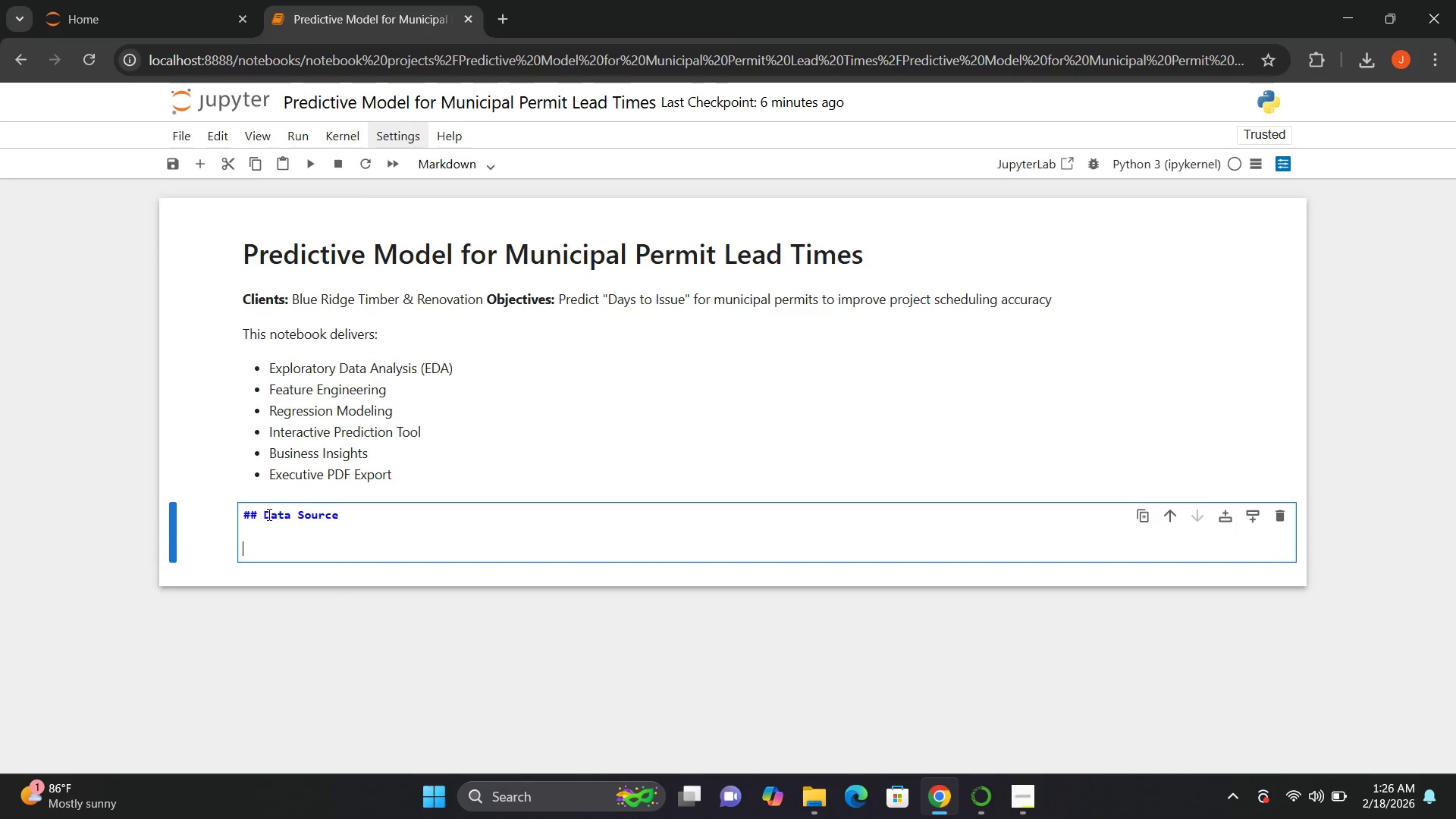 
key(Enter)
 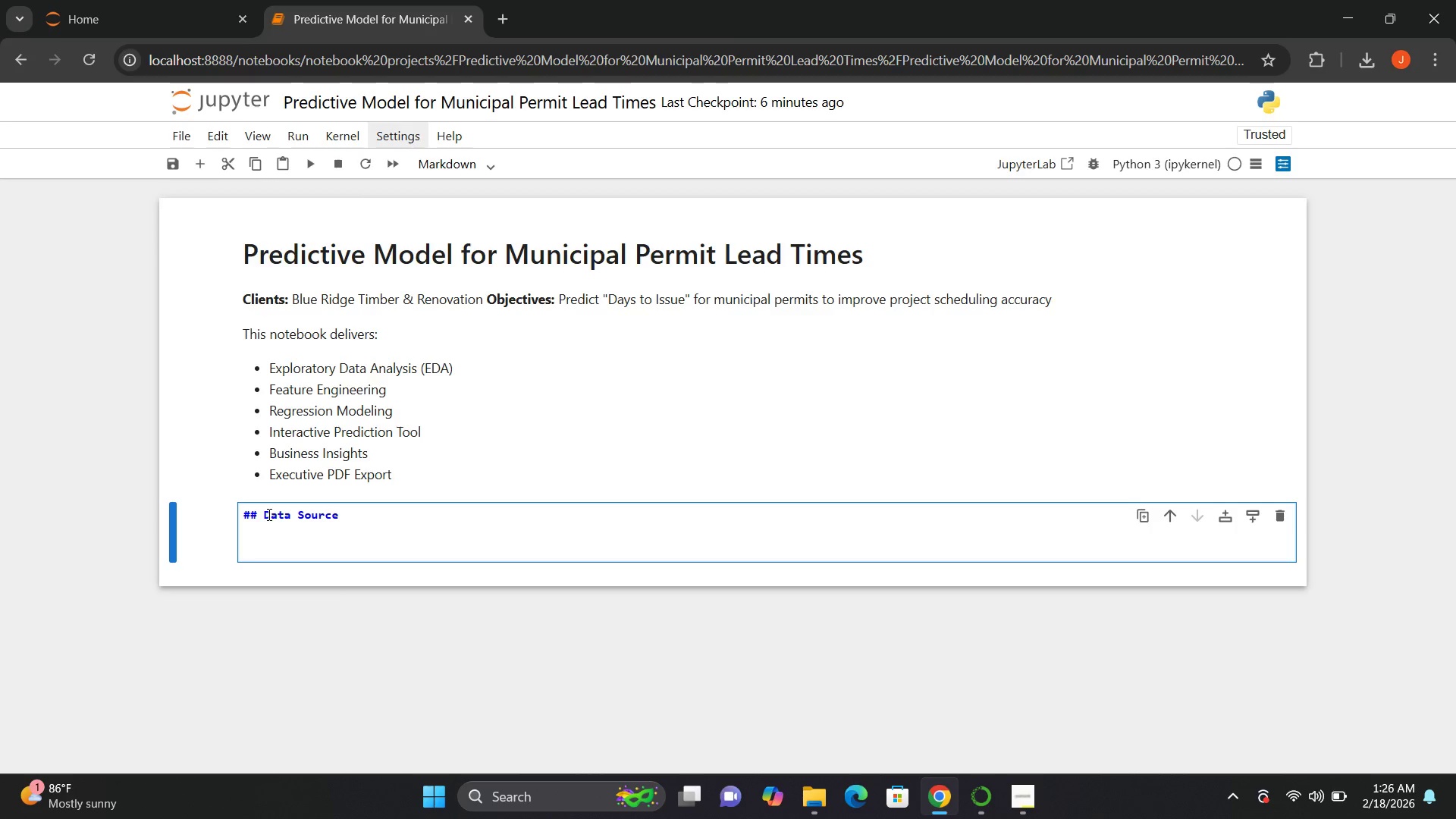 
type(we)
key(Backspace)
key(Backspace)
type(We ud)
key(Backspace)
type(se a publicly avaiable municipal building permits dataset from the Chicago Open Data Portal)
 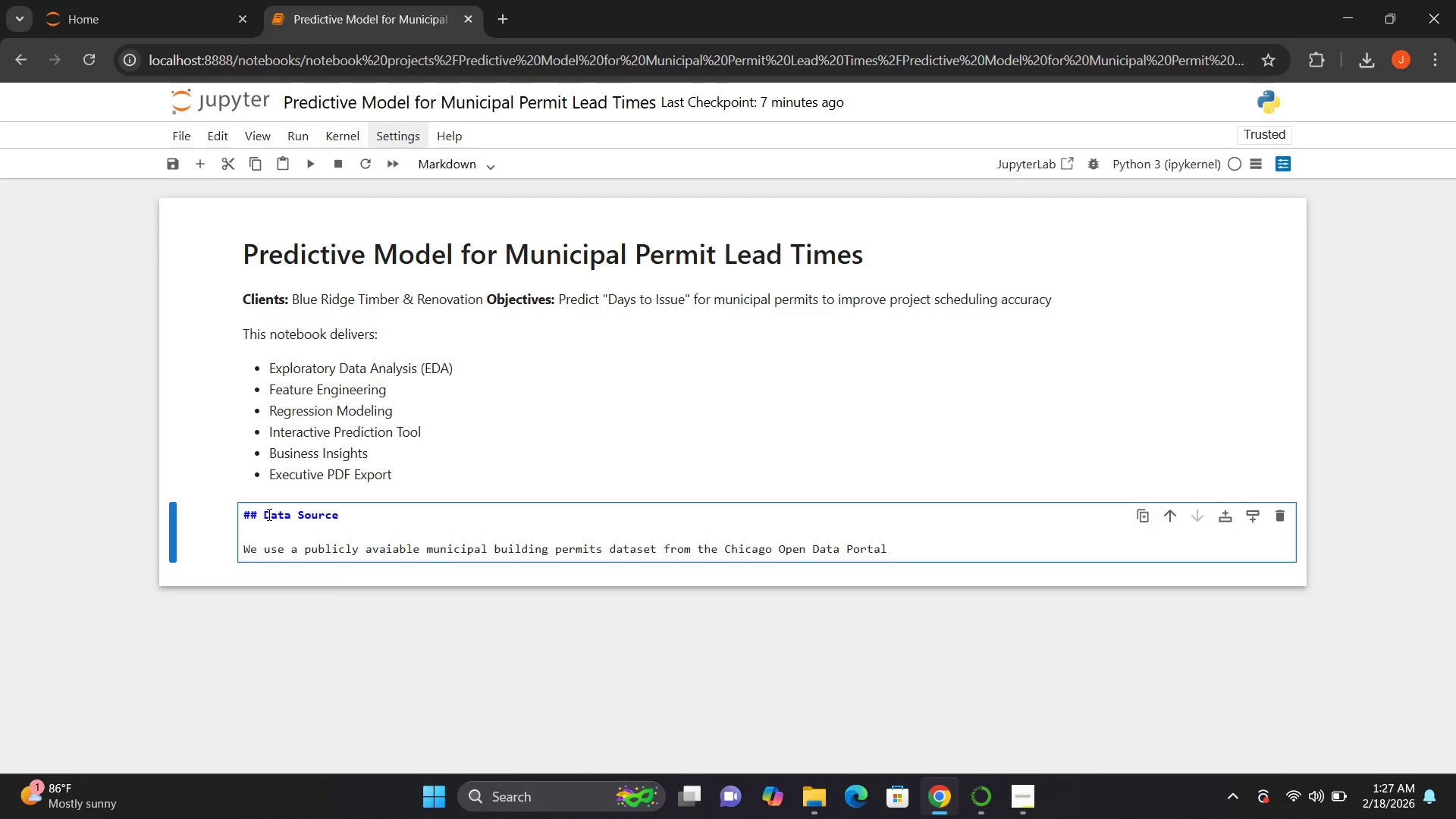 
key(Enter)
 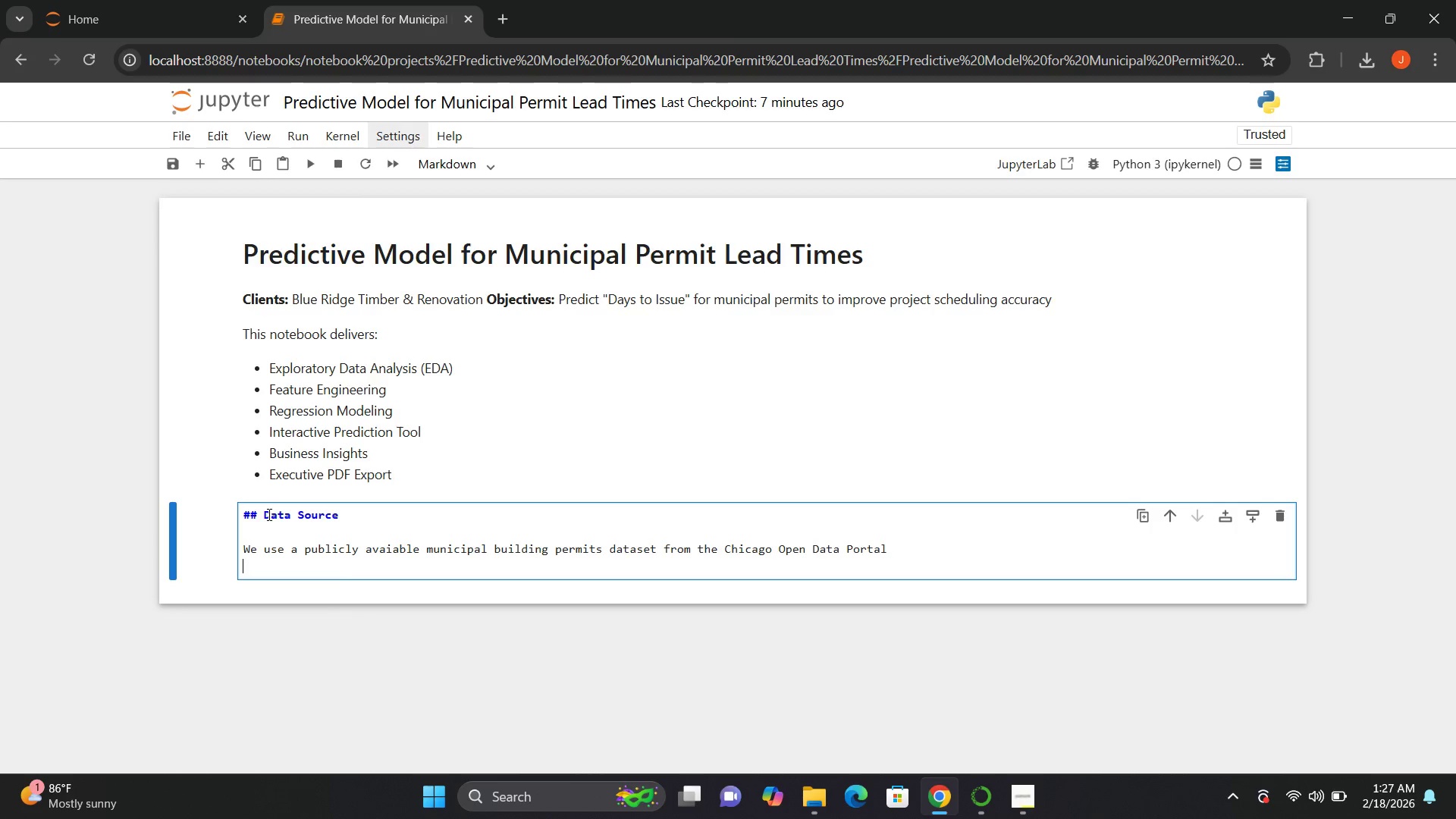 
key(Enter)
 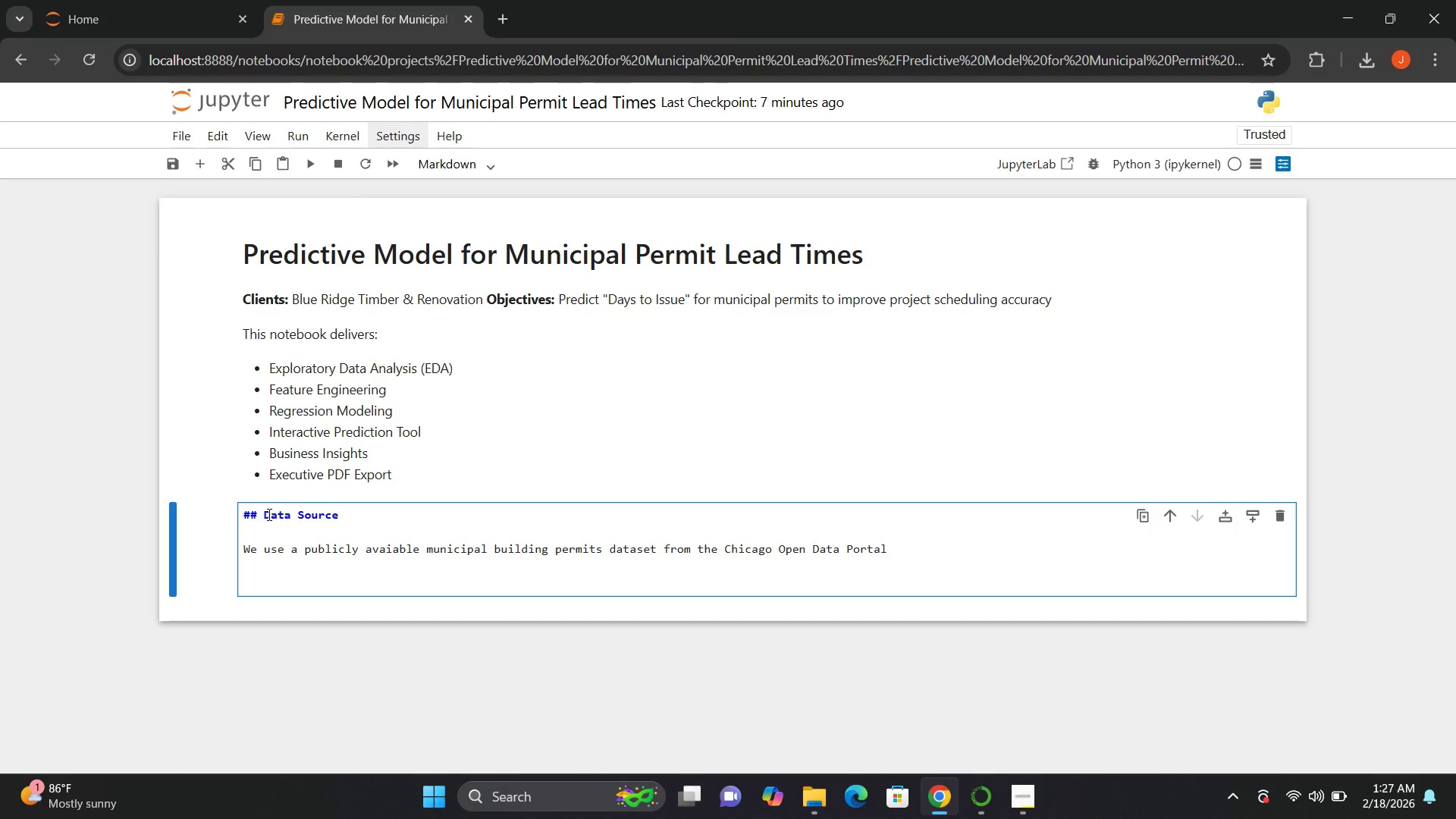 
type(Datad)
key(Backspace)
type(set contains:)
 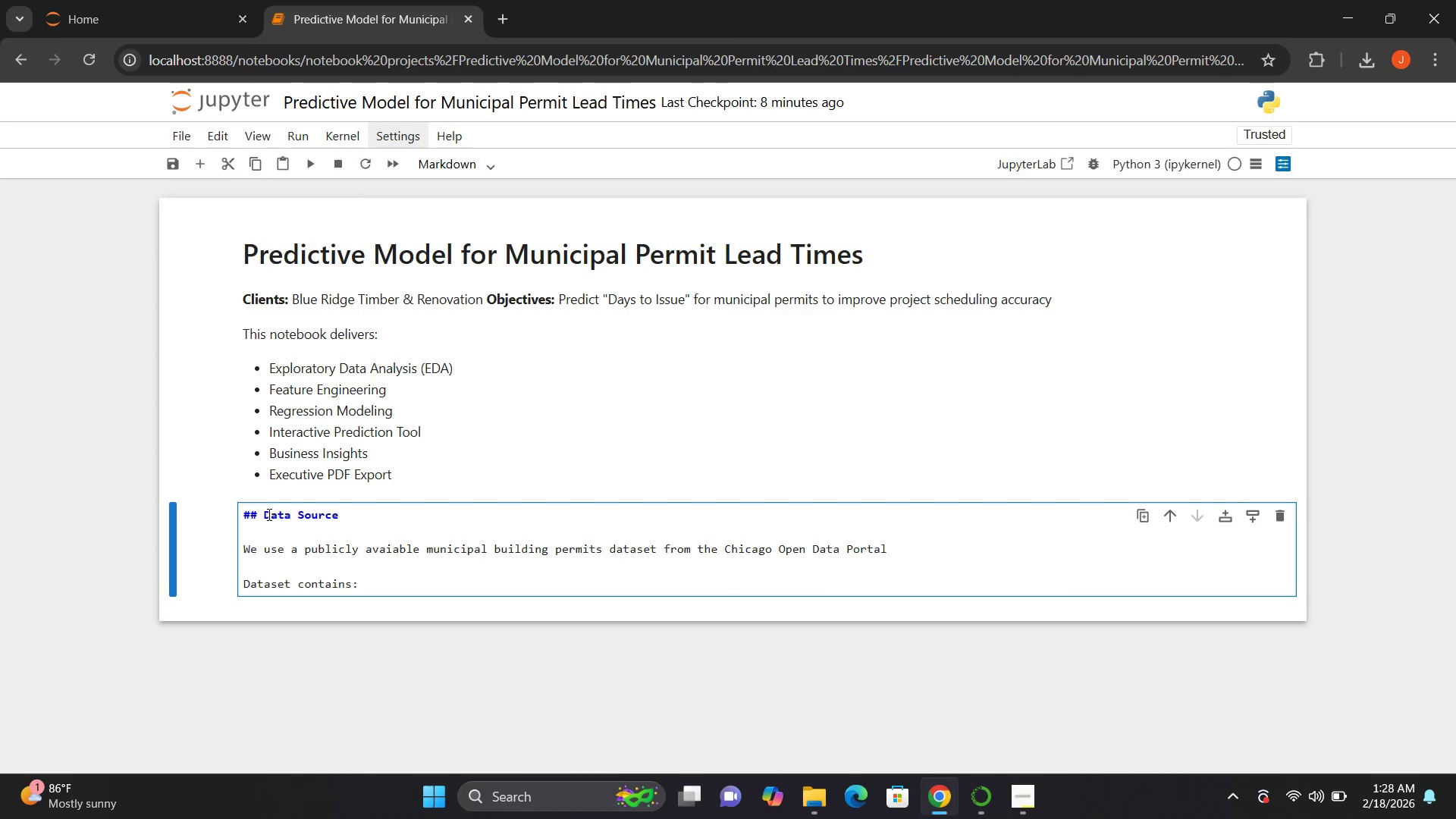 
key(Enter)
 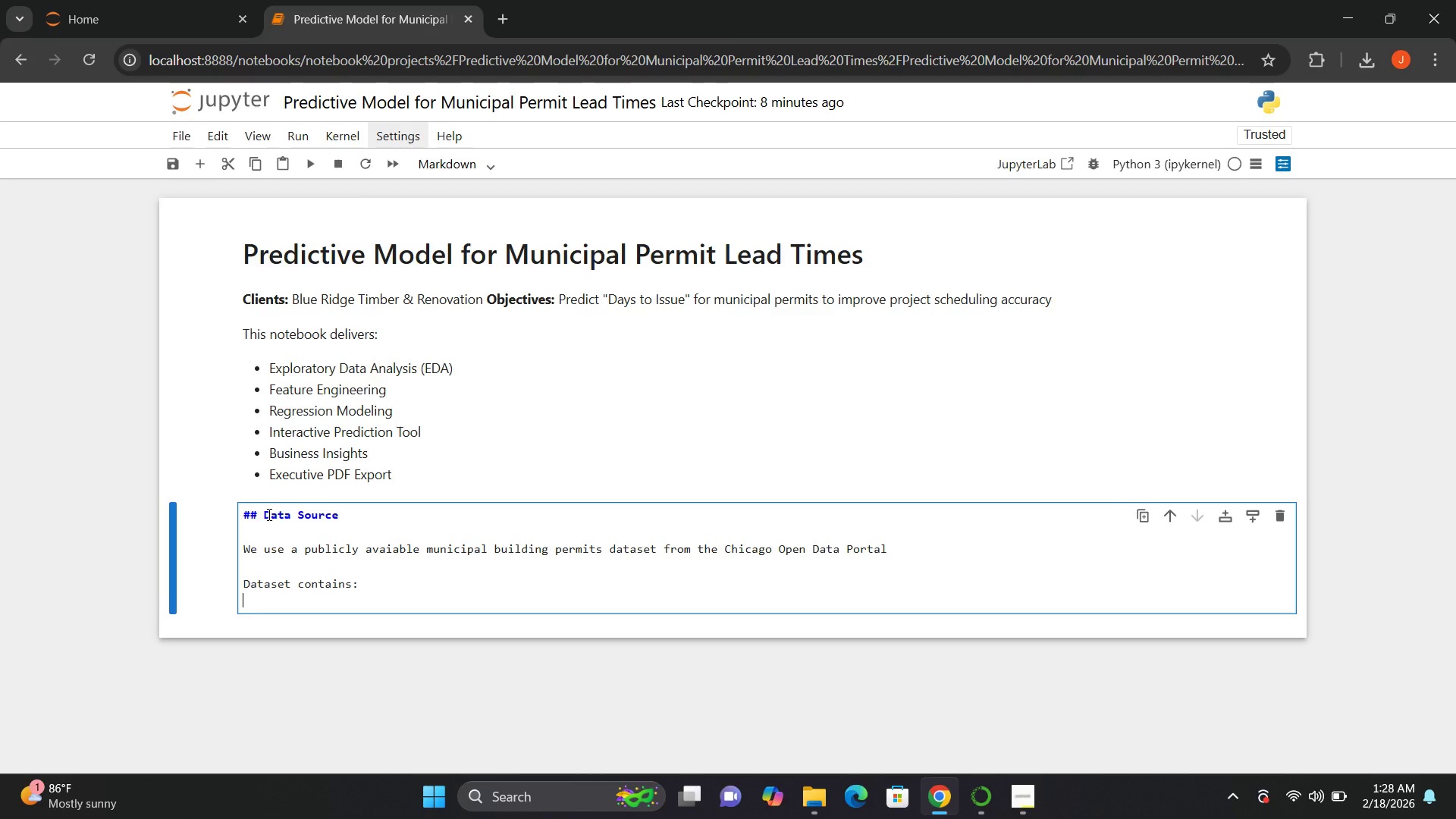 
key(Enter)
 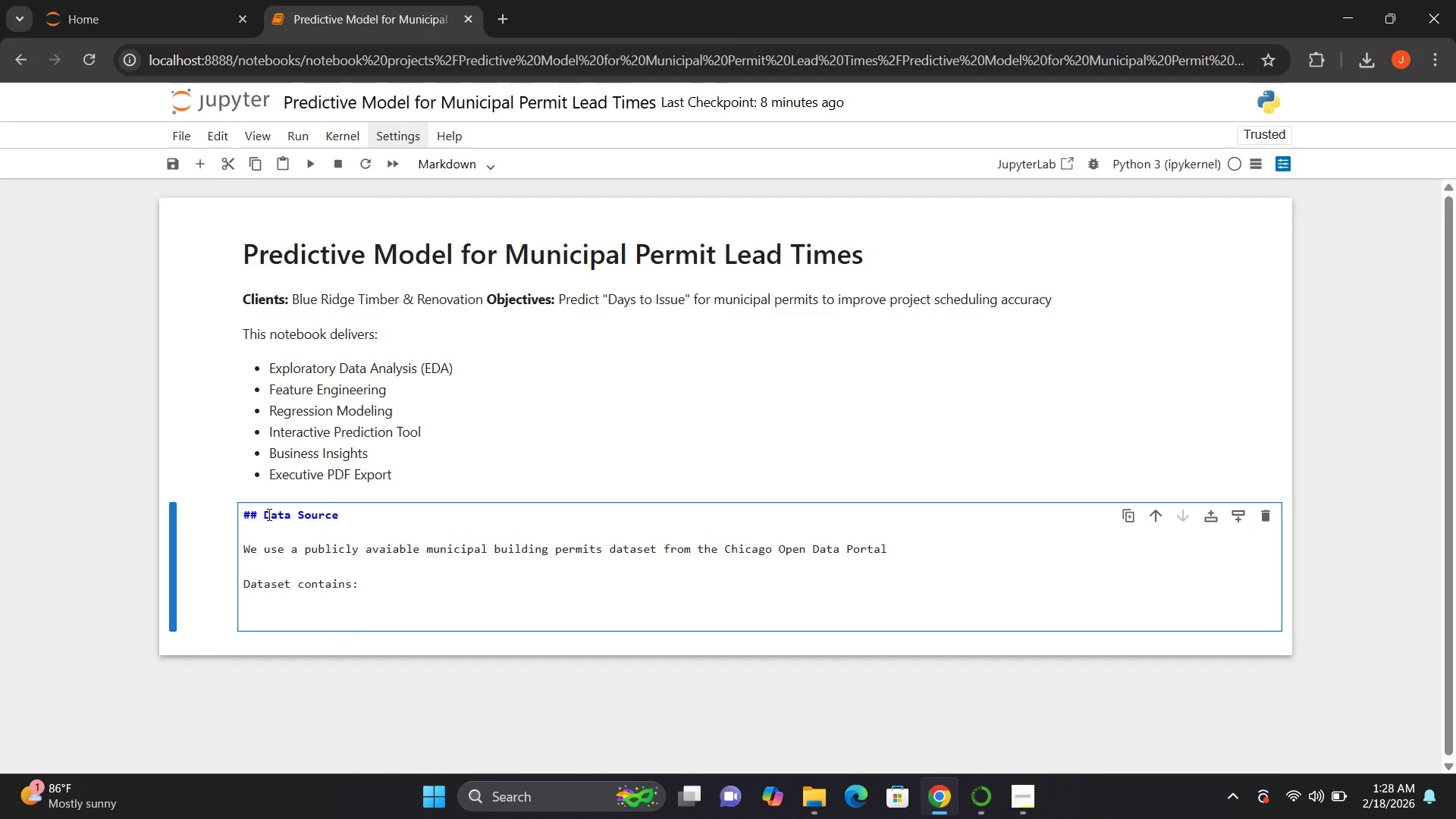 
type(- Permiy)
key(Backspace)
type(t Type)
 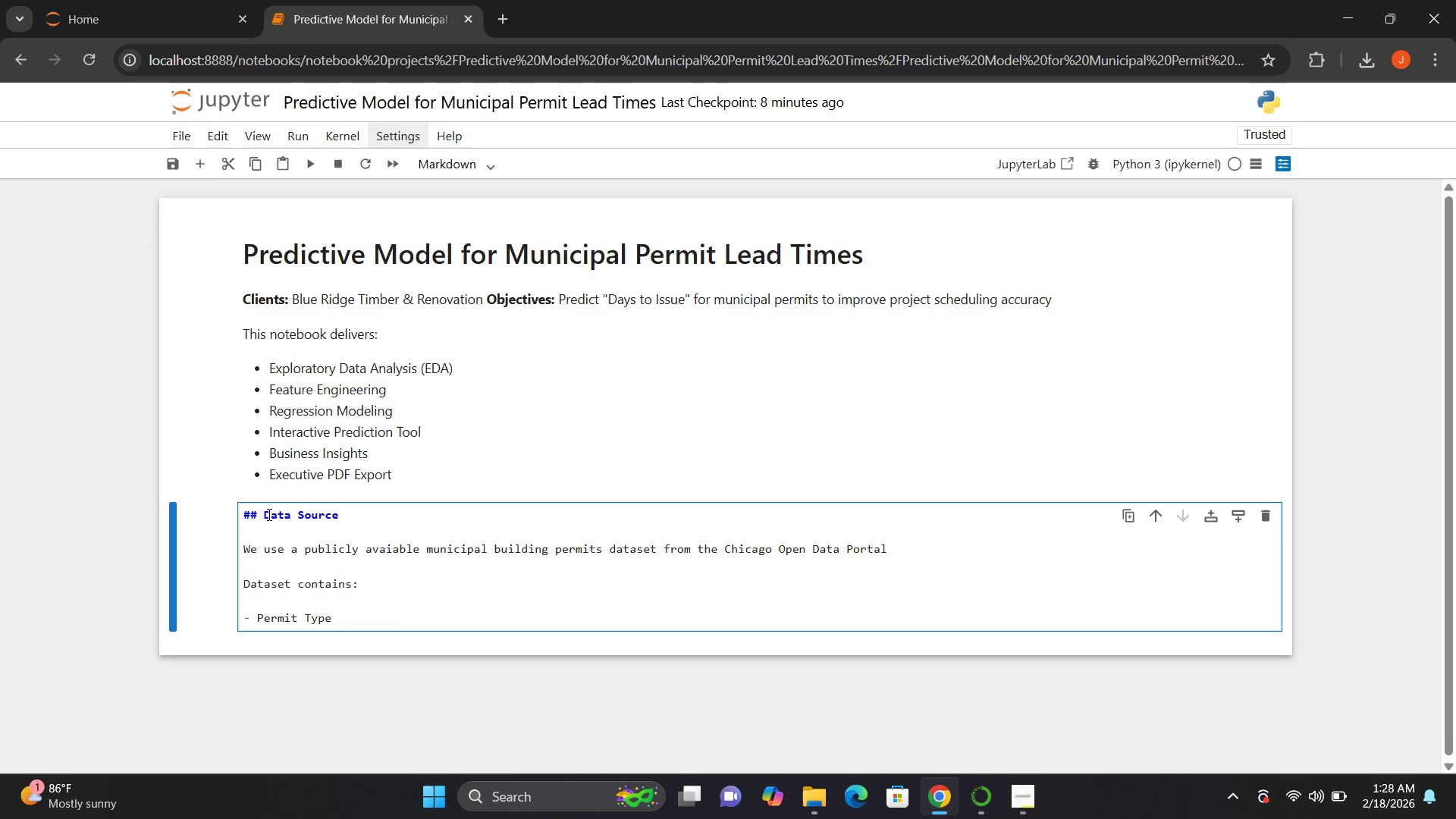 
key(Enter)
 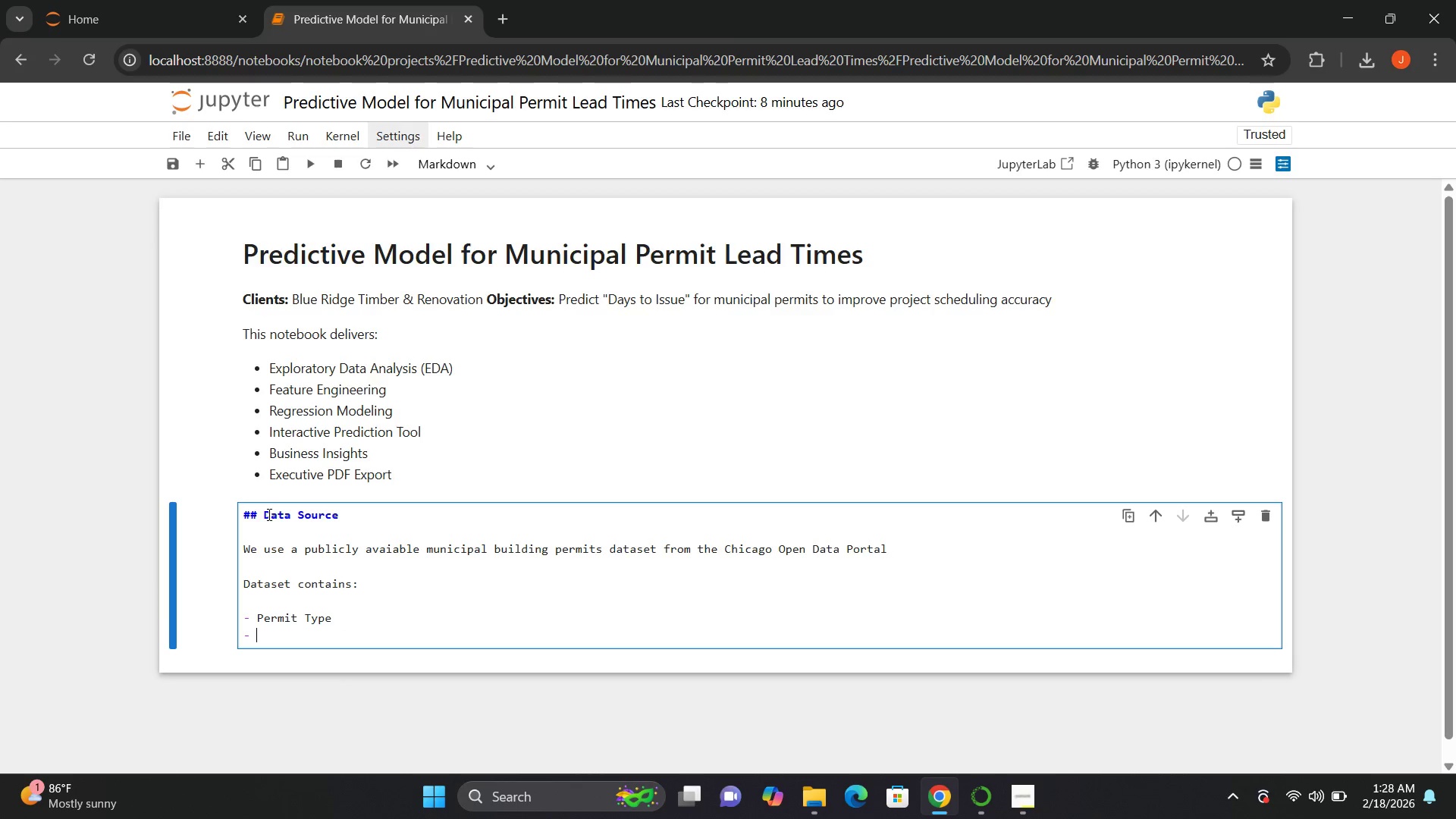 
type(Application Date)
 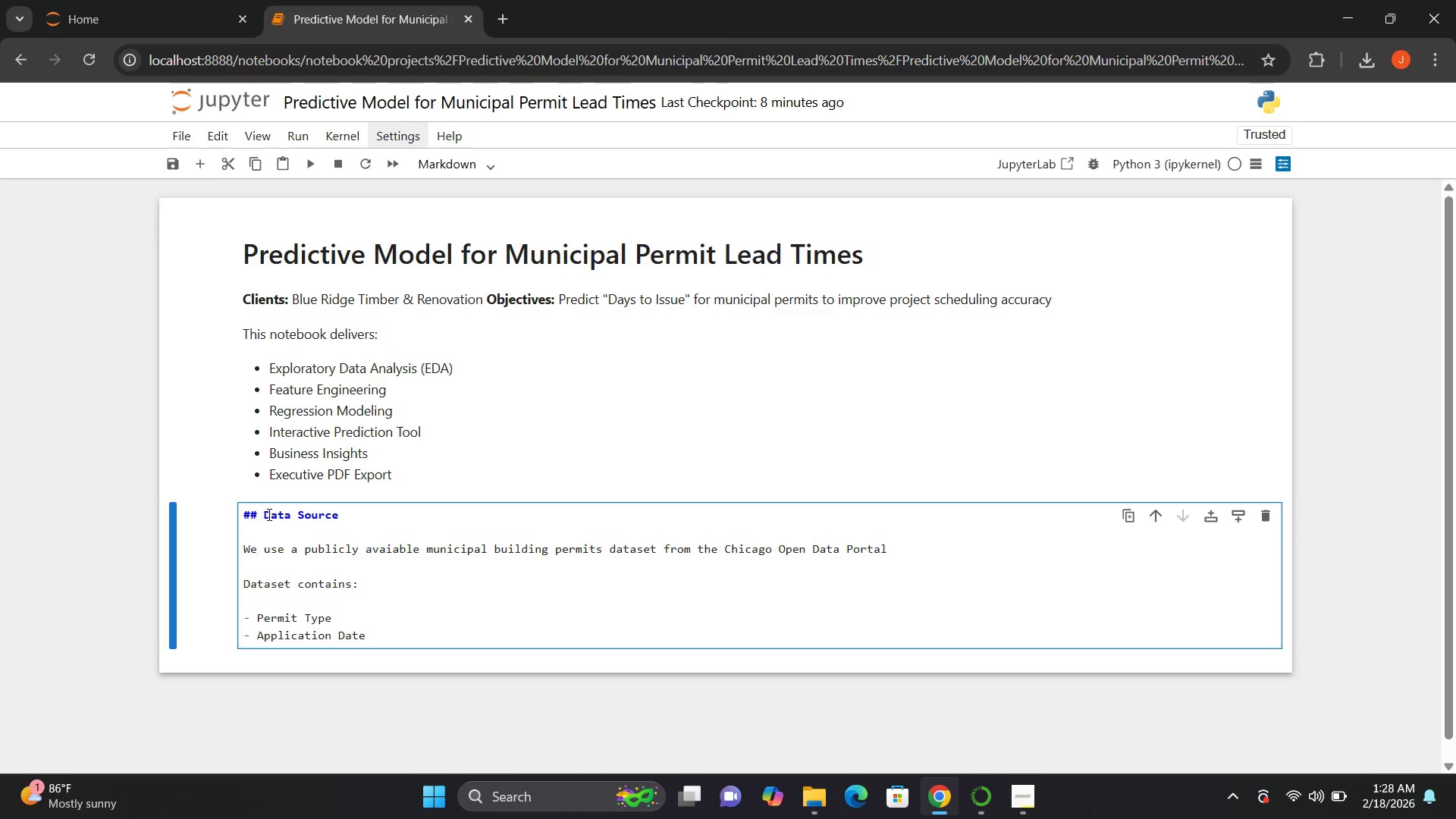 
key(Enter)
 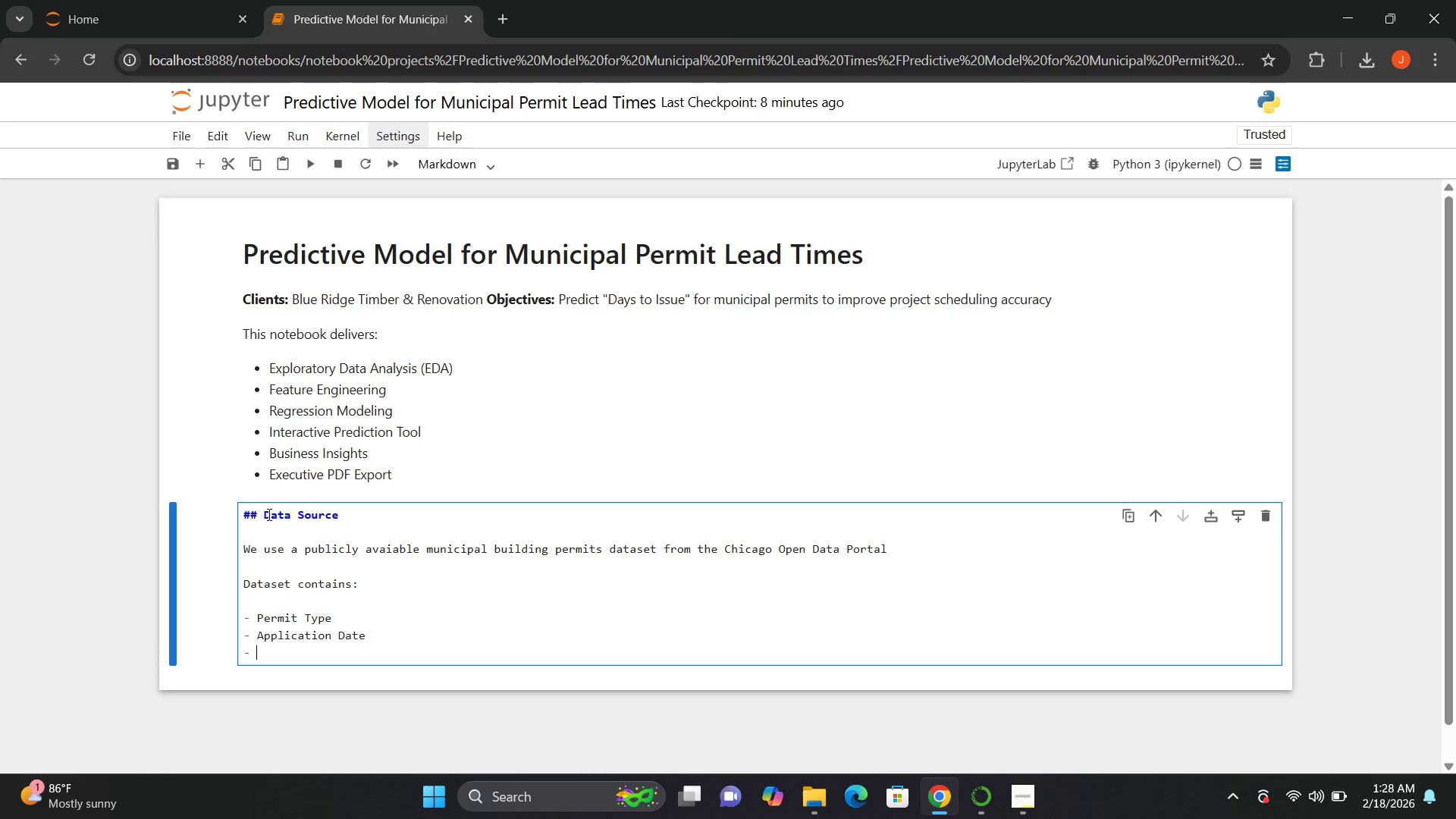 
type(Issue Date)
 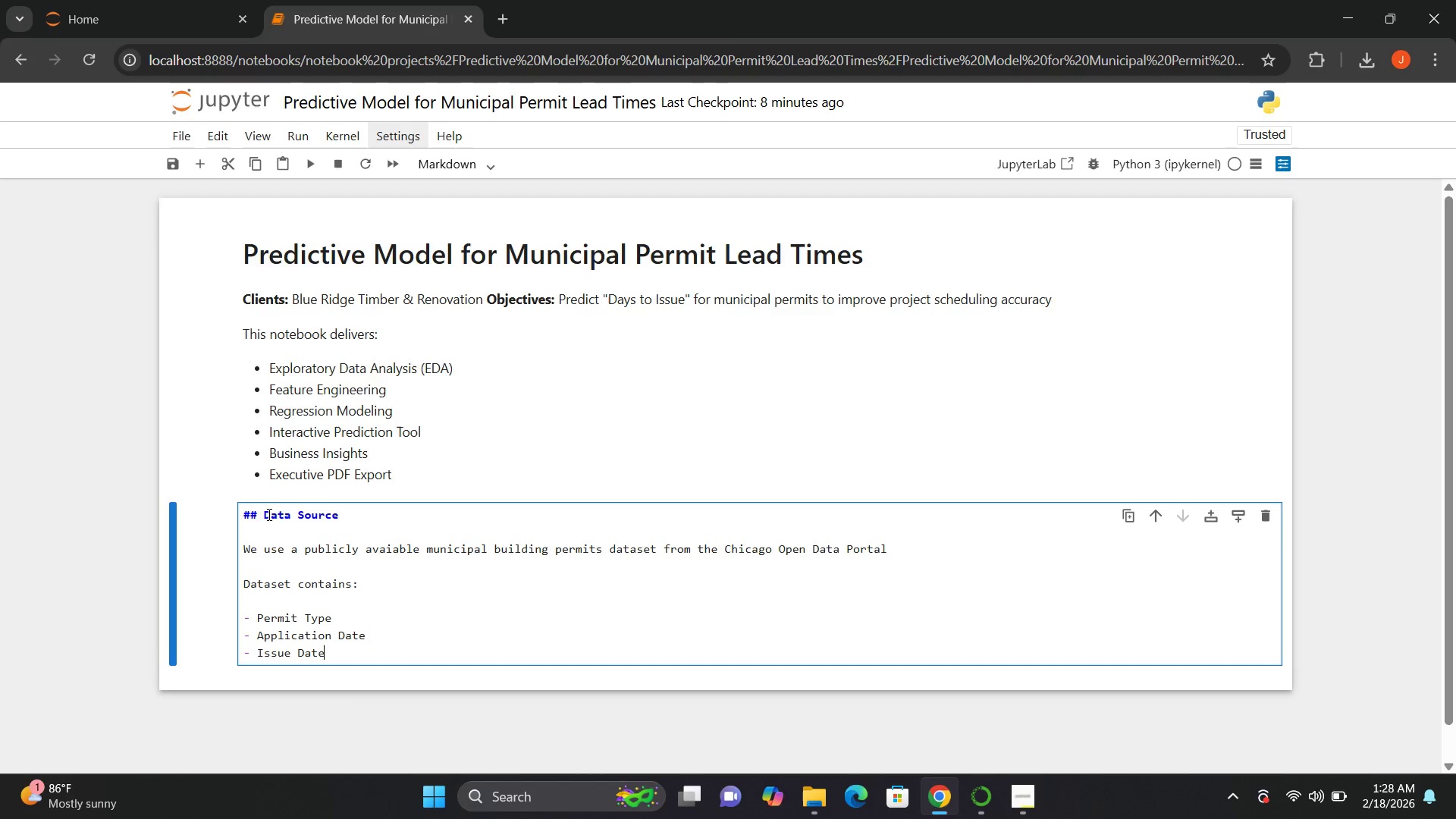 
key(Enter)
 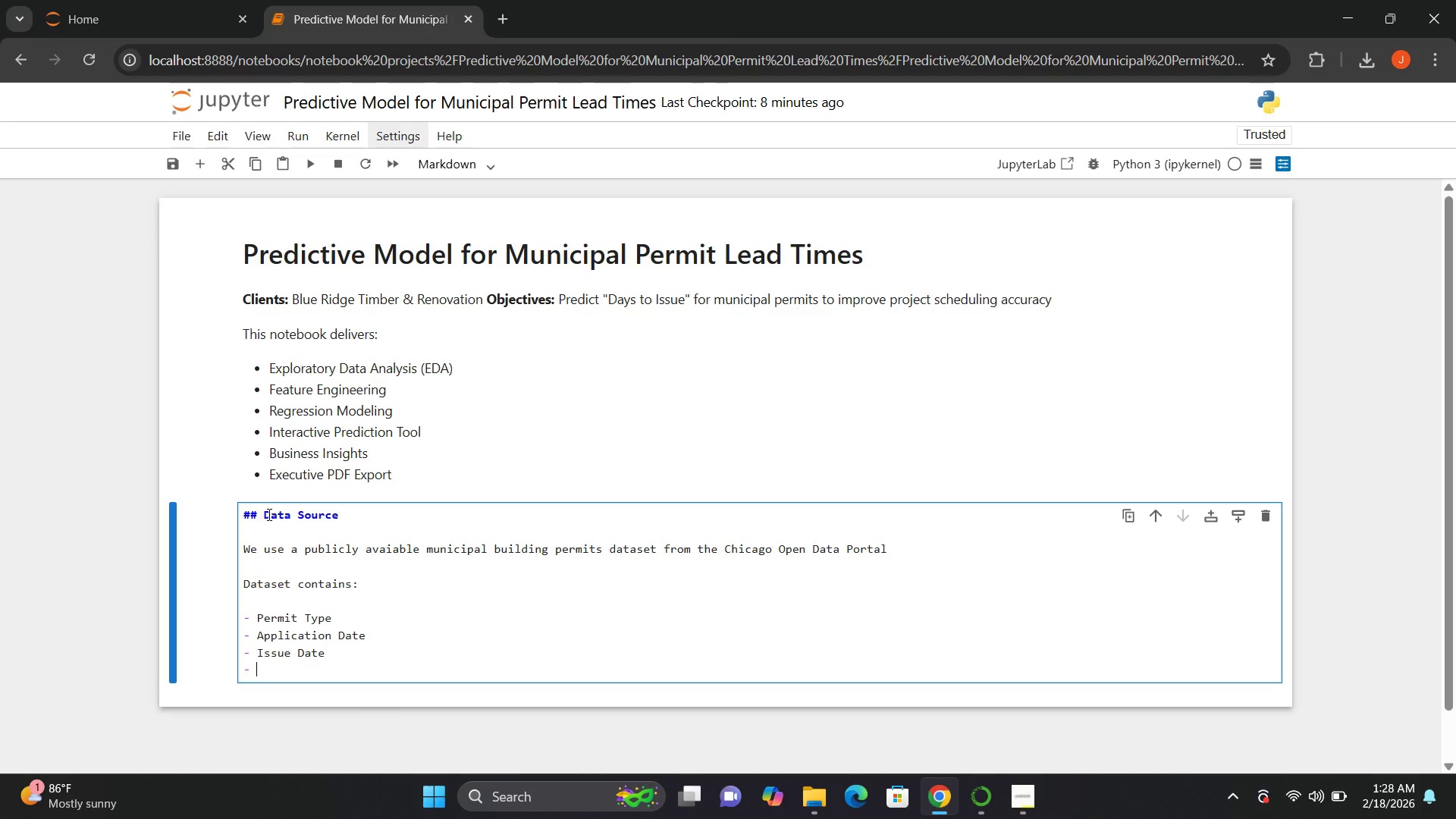 
type(Estimaa)
key(Backspace)
type(ted Cost)
 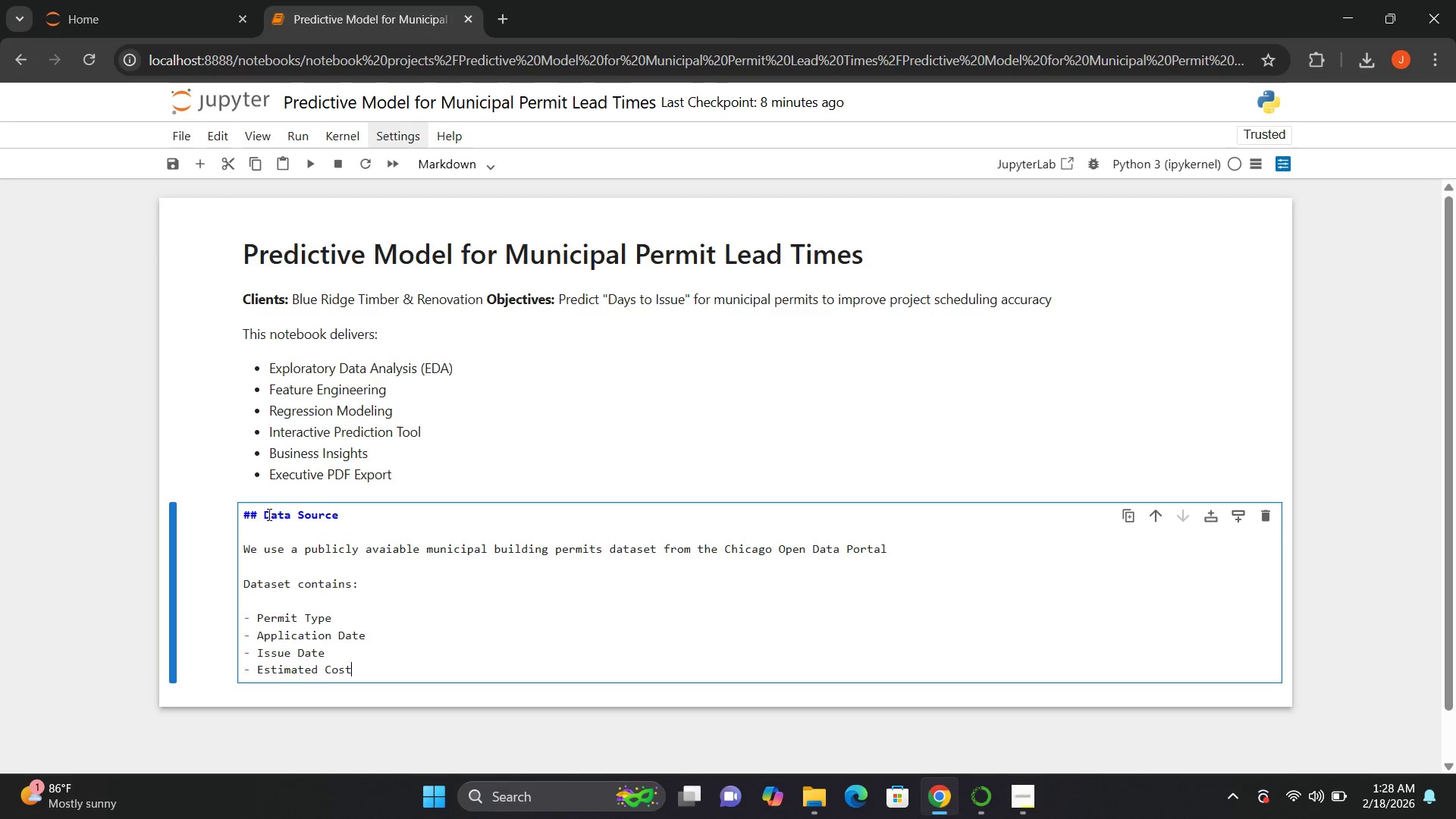 
key(Enter)
 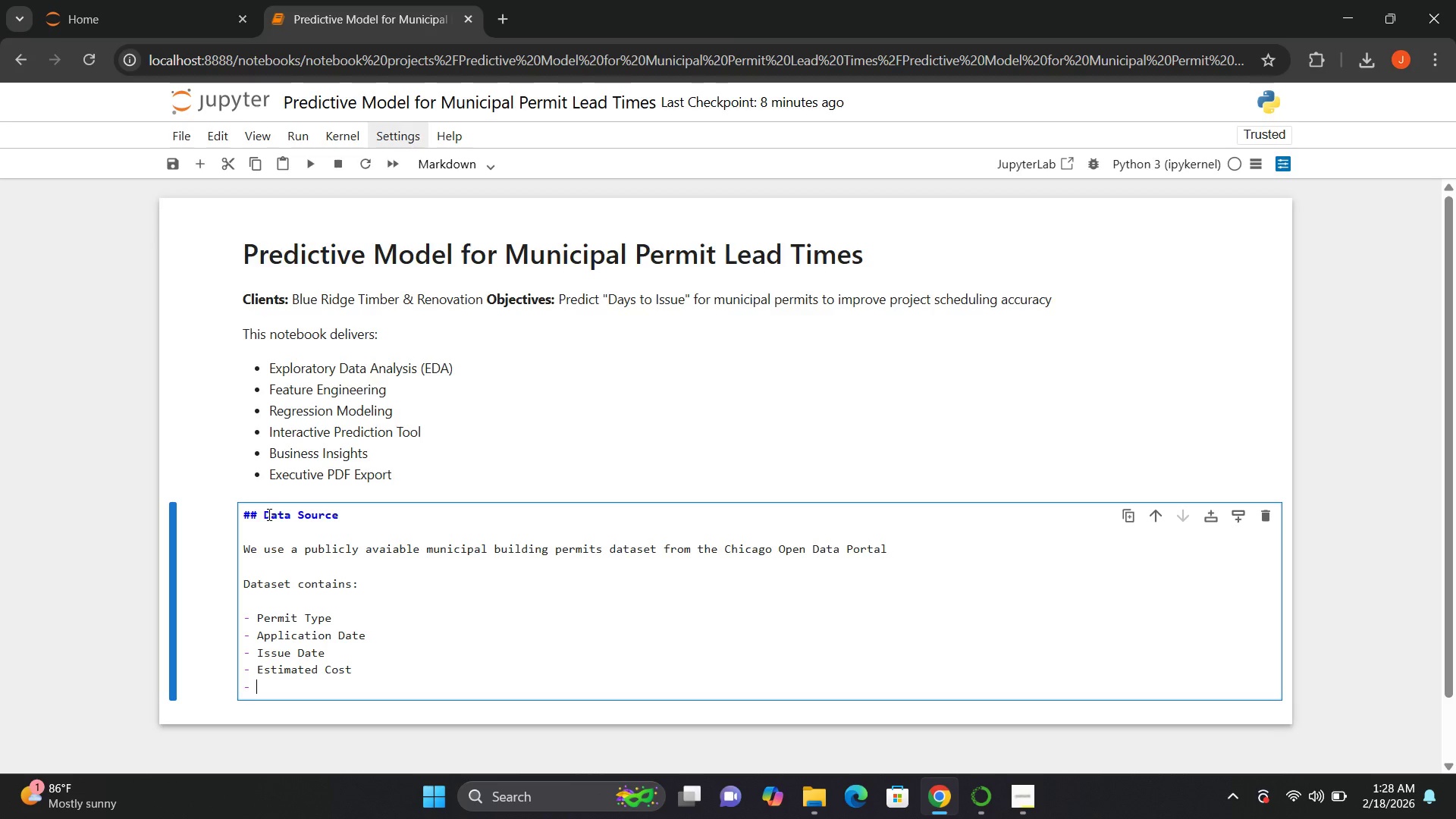 
type(Work Description)
 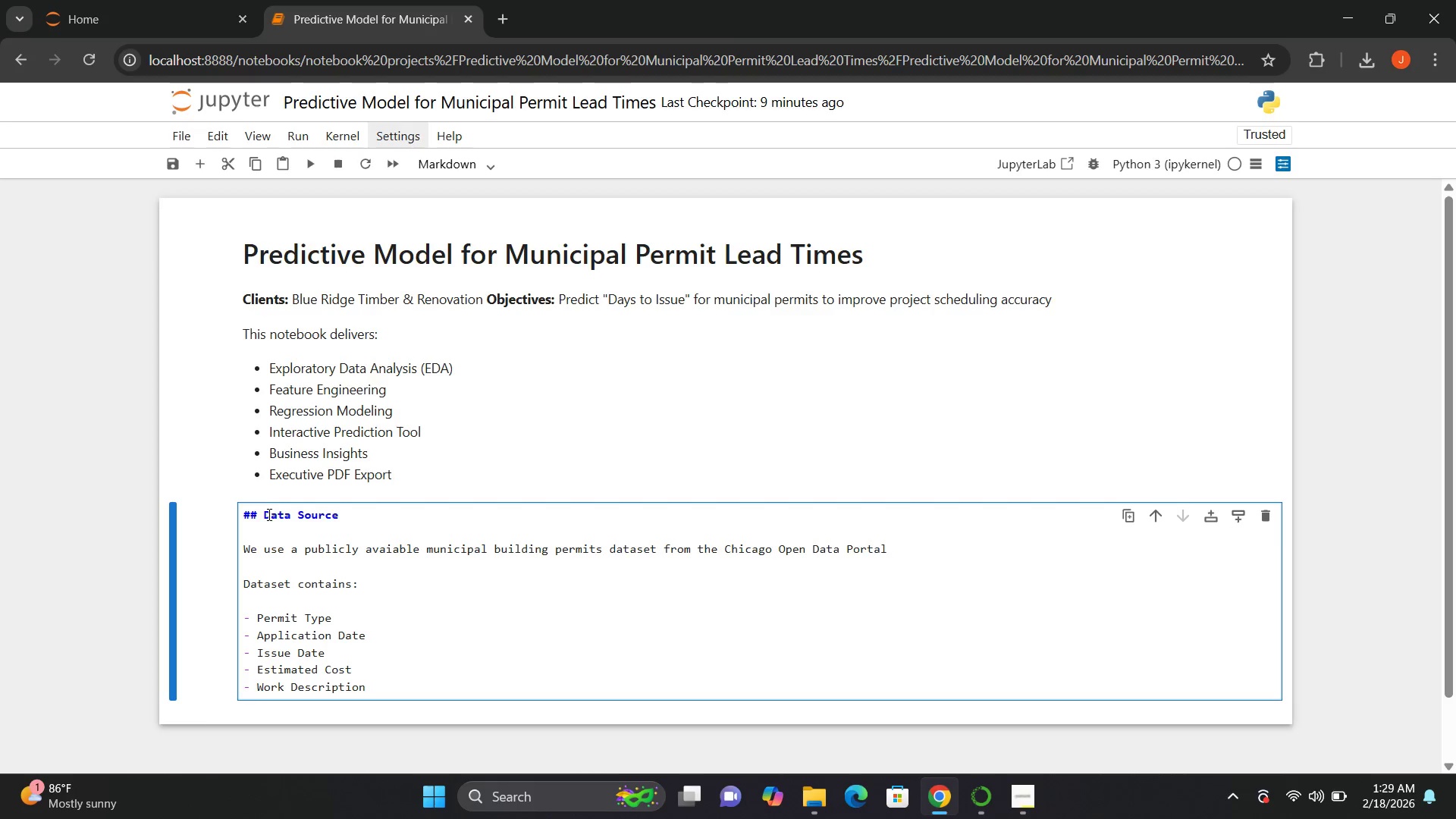 
key(Enter)
 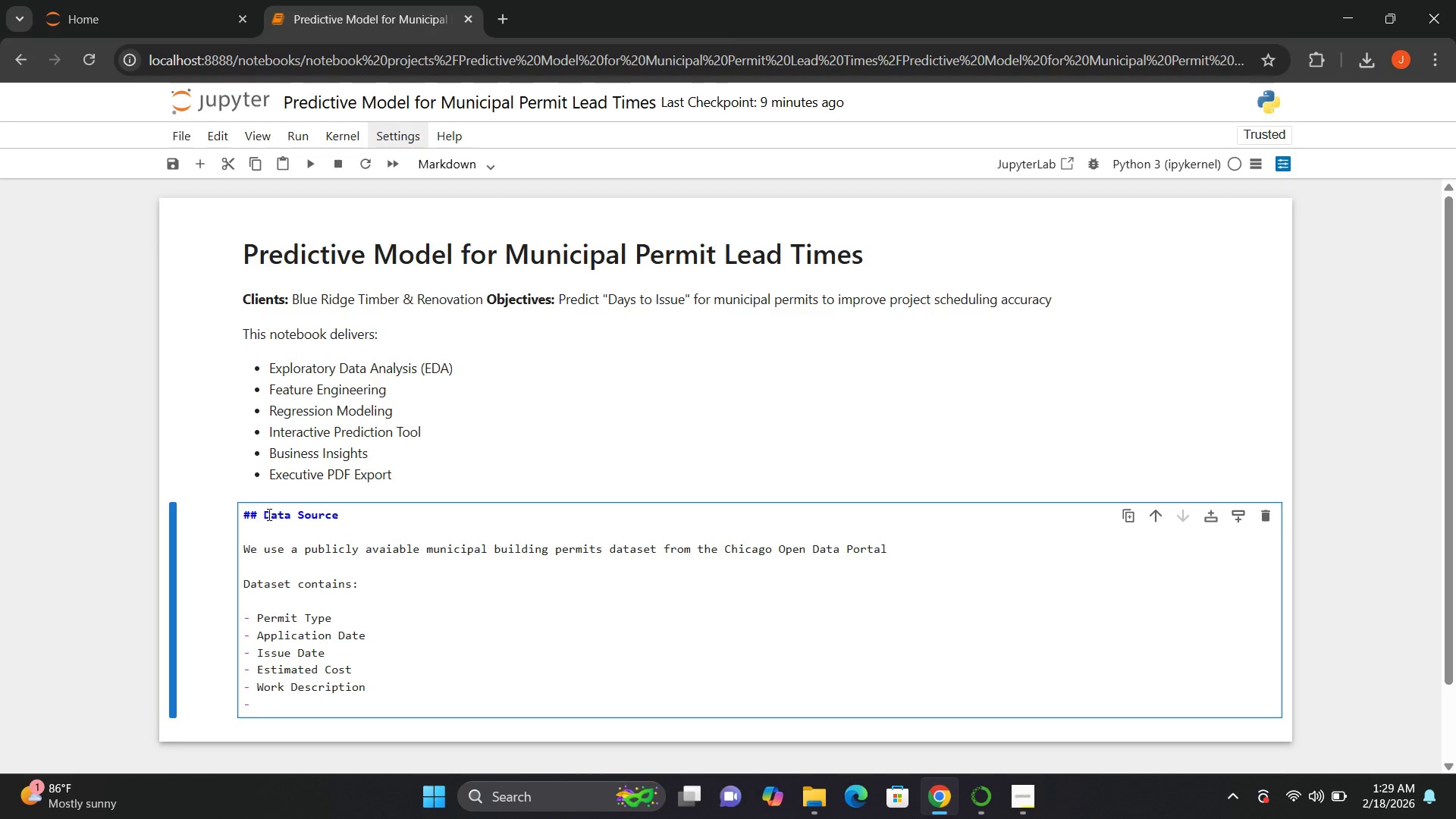 
type(Location)
 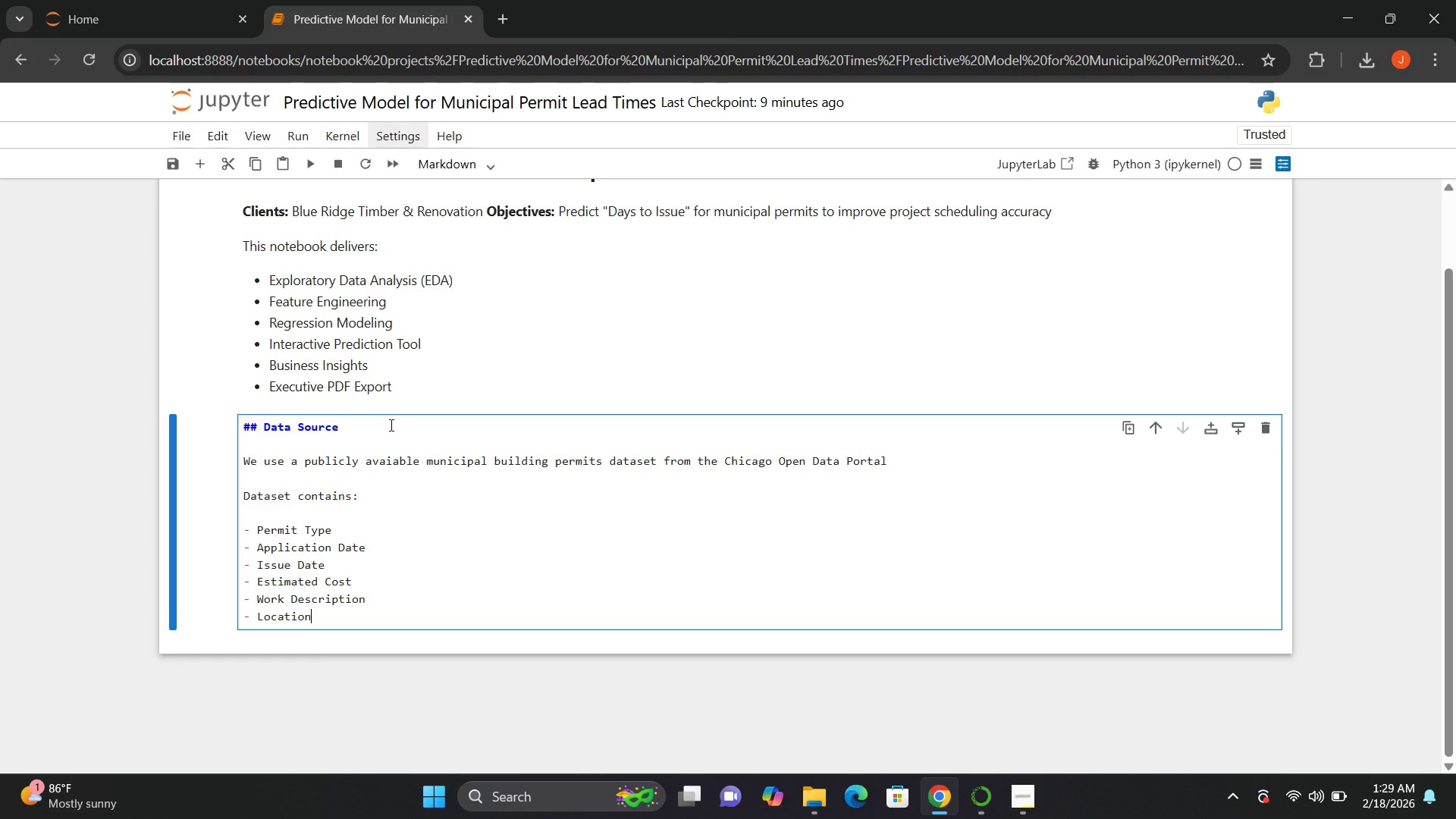 
key(Shift+ShiftRight)
 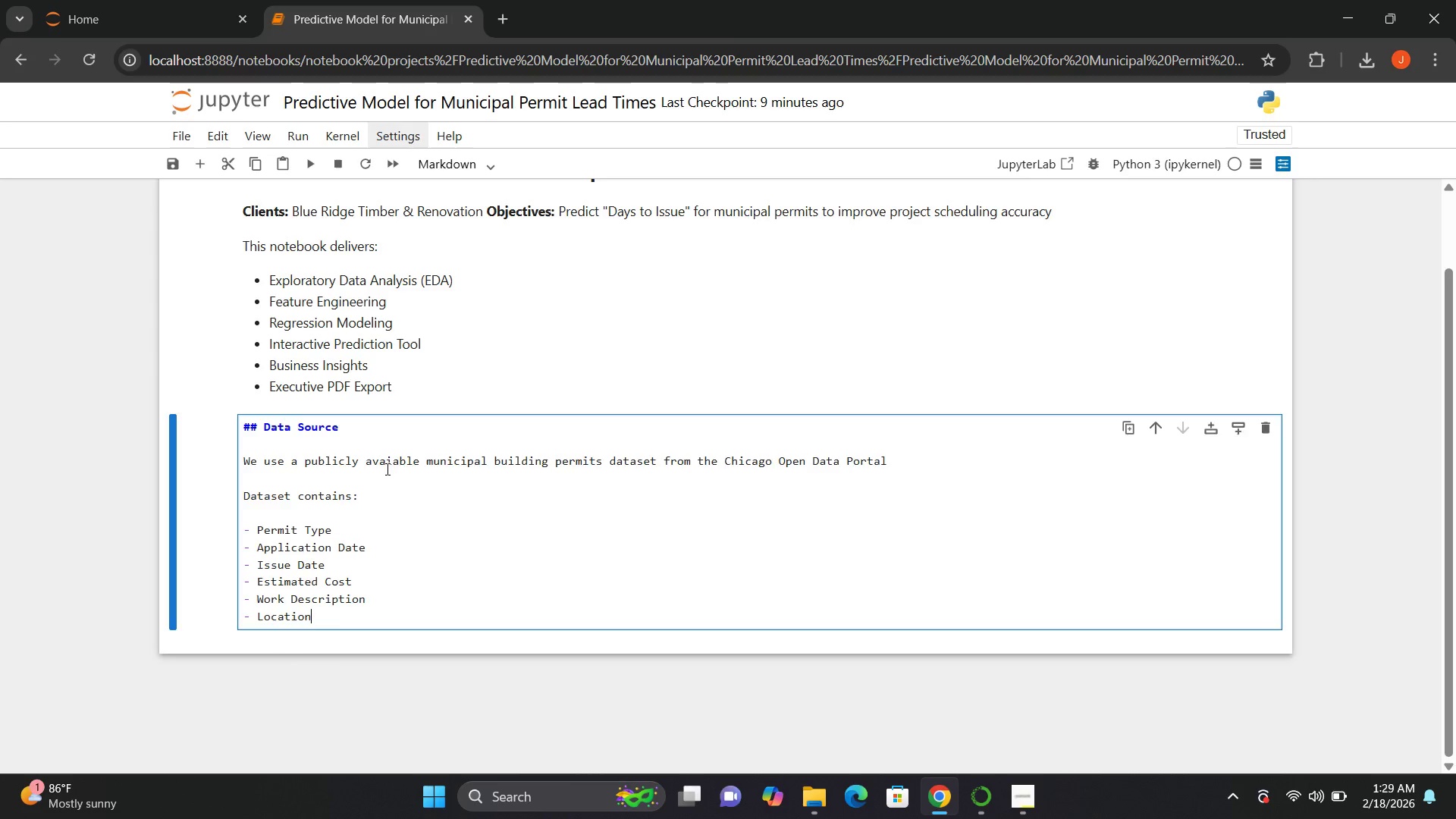 
key(Shift+Enter)
 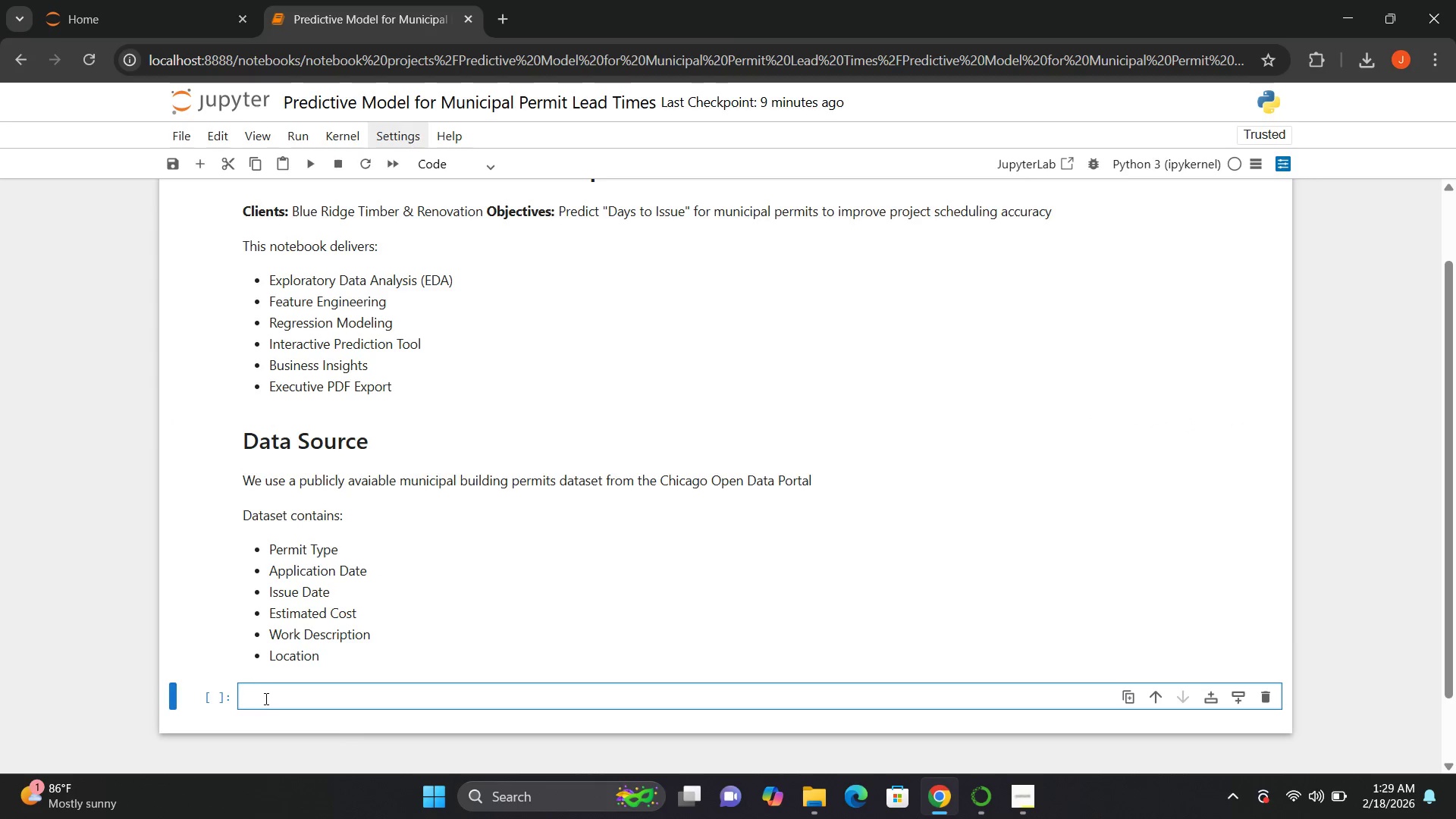 
left_click([253, 698])
 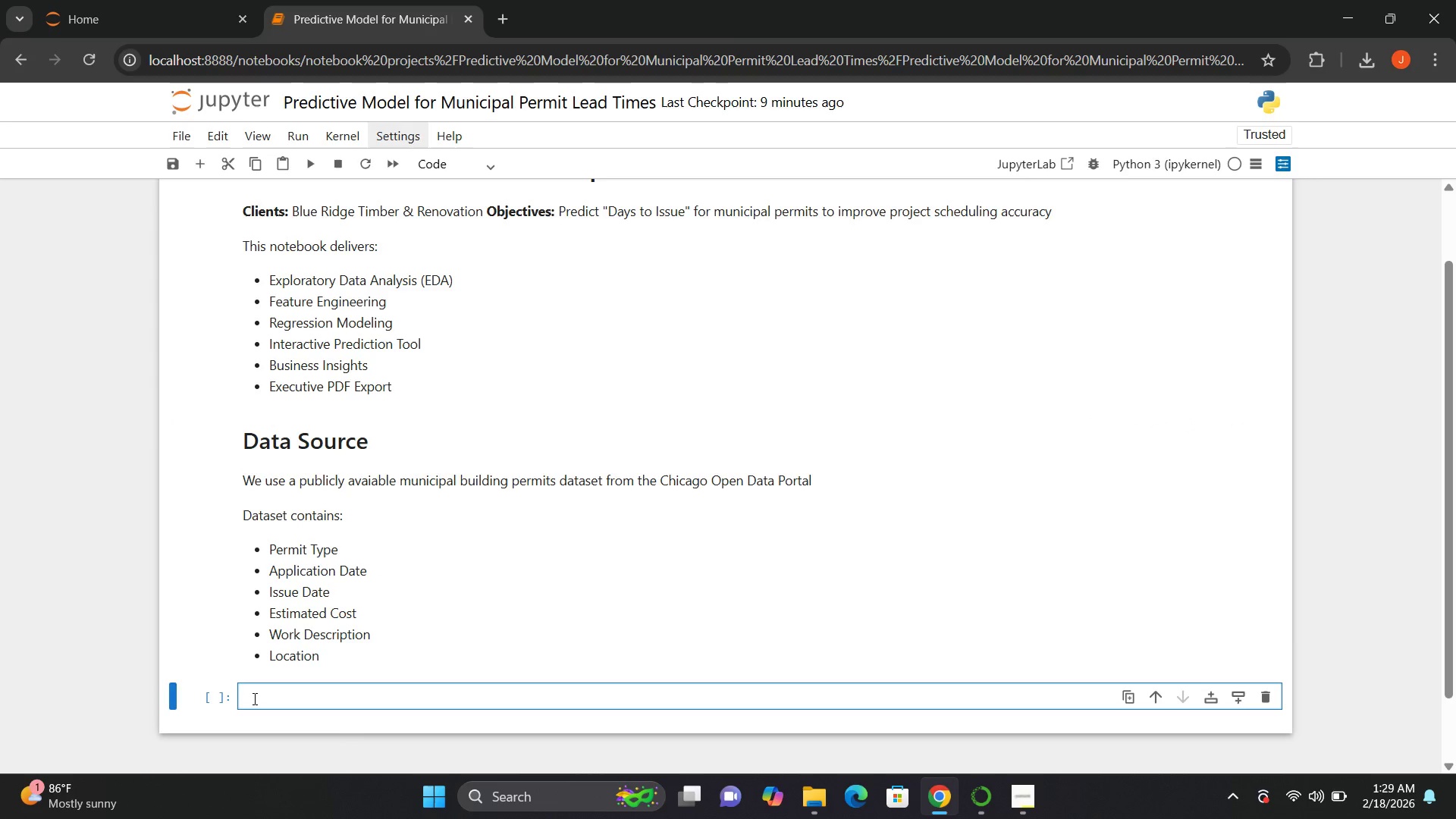 
wait(5.02)
 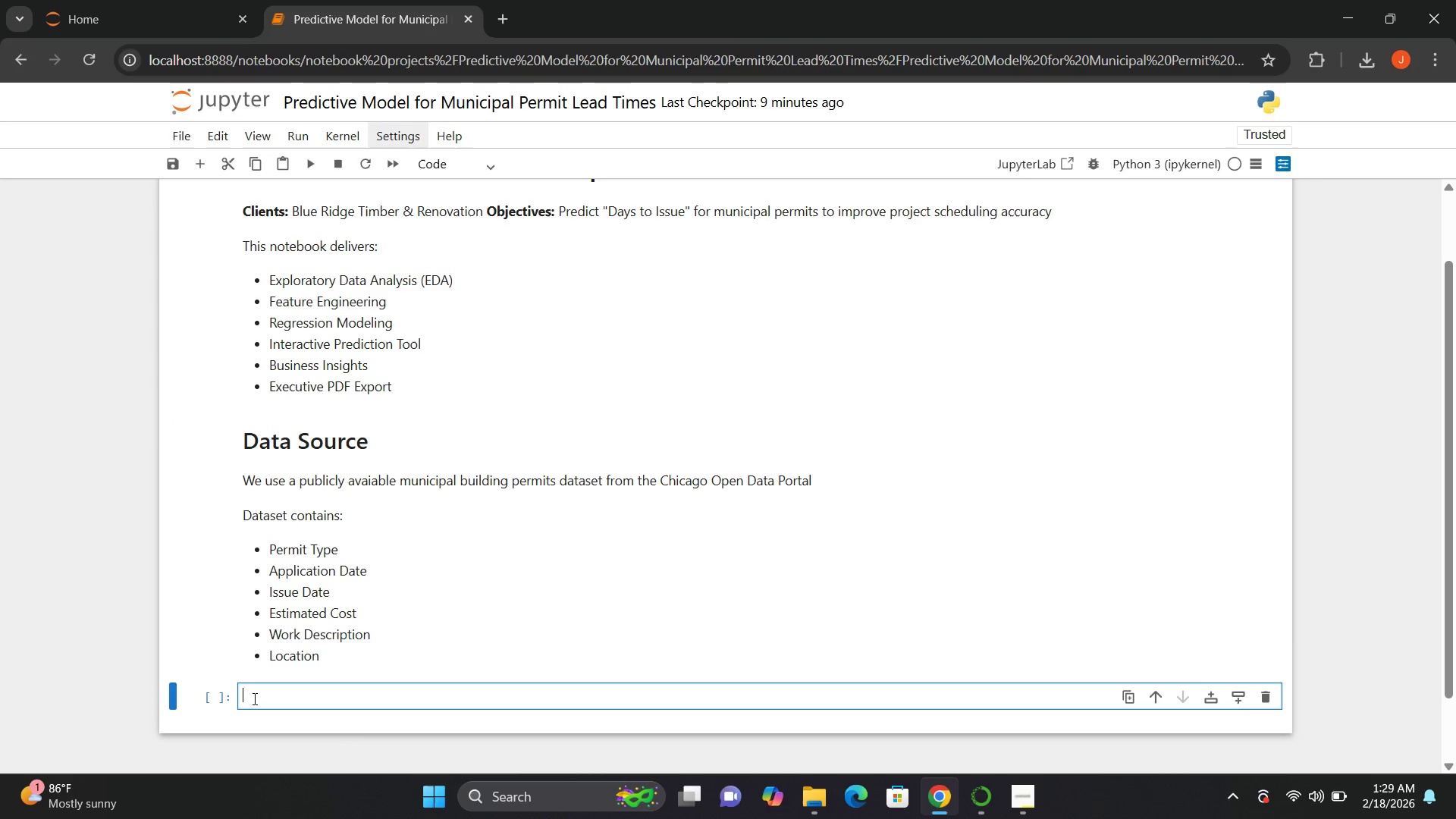 
key(Shift+3)
 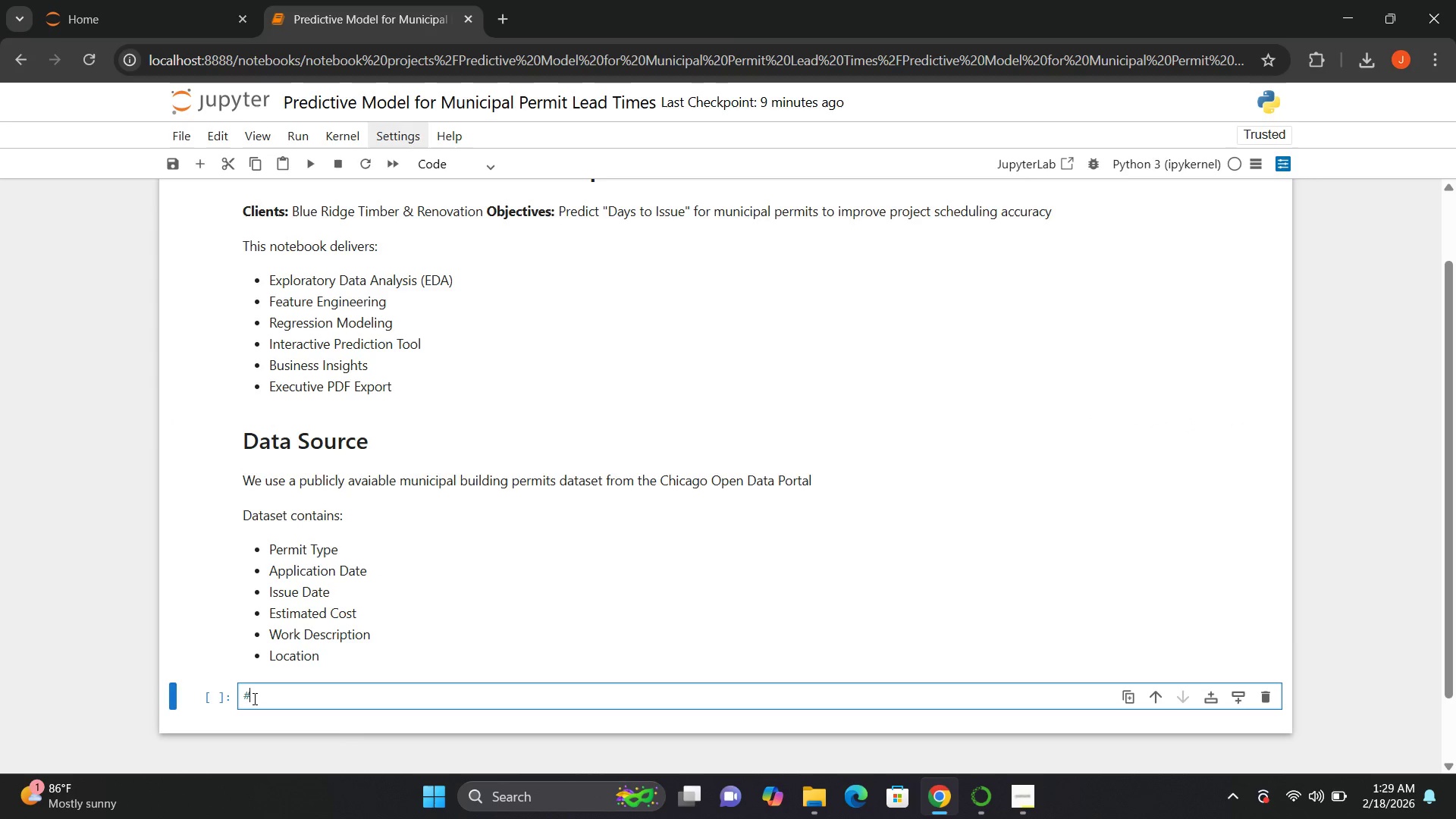 
key(Space)
 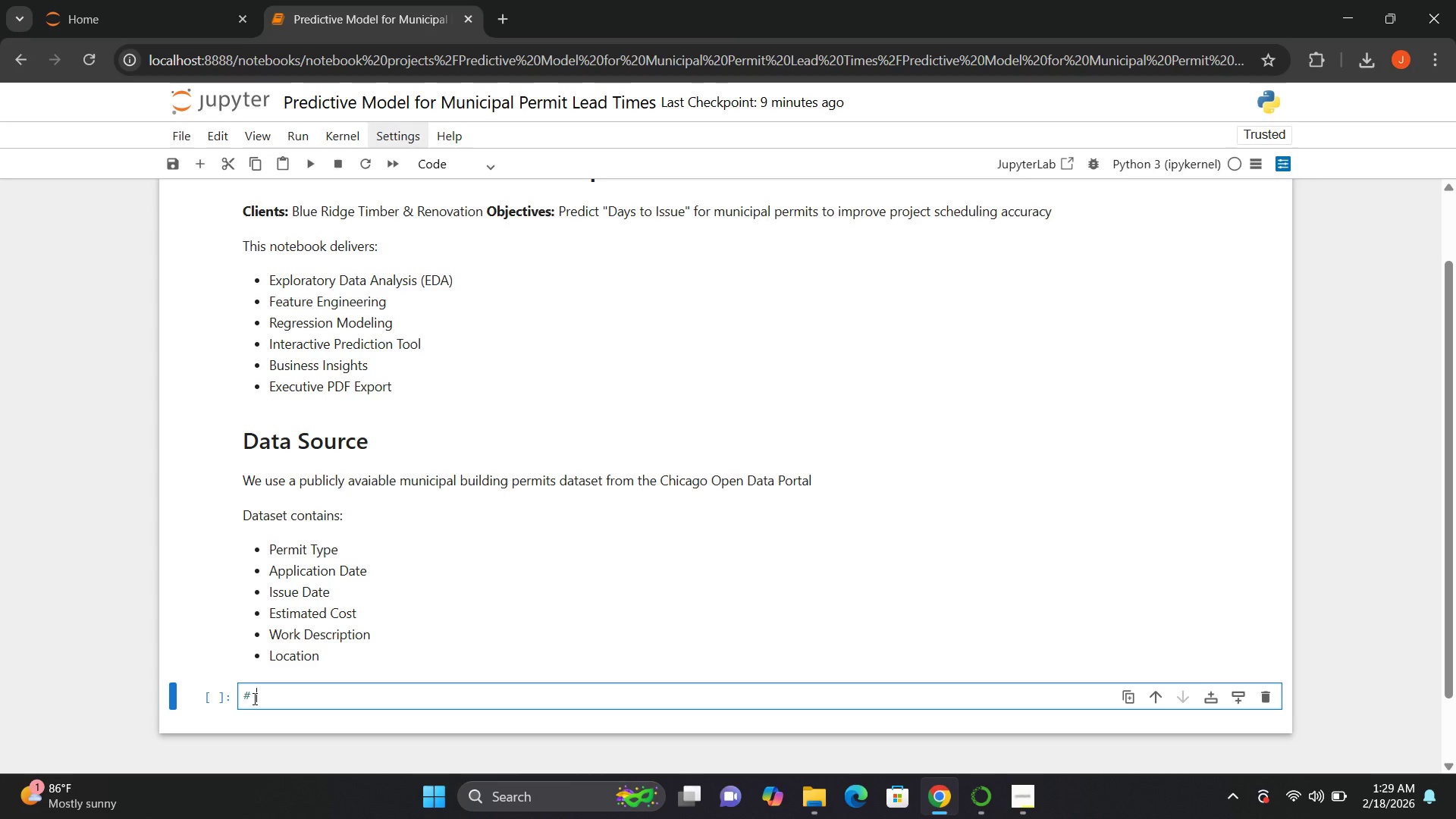 
key(Equal)
 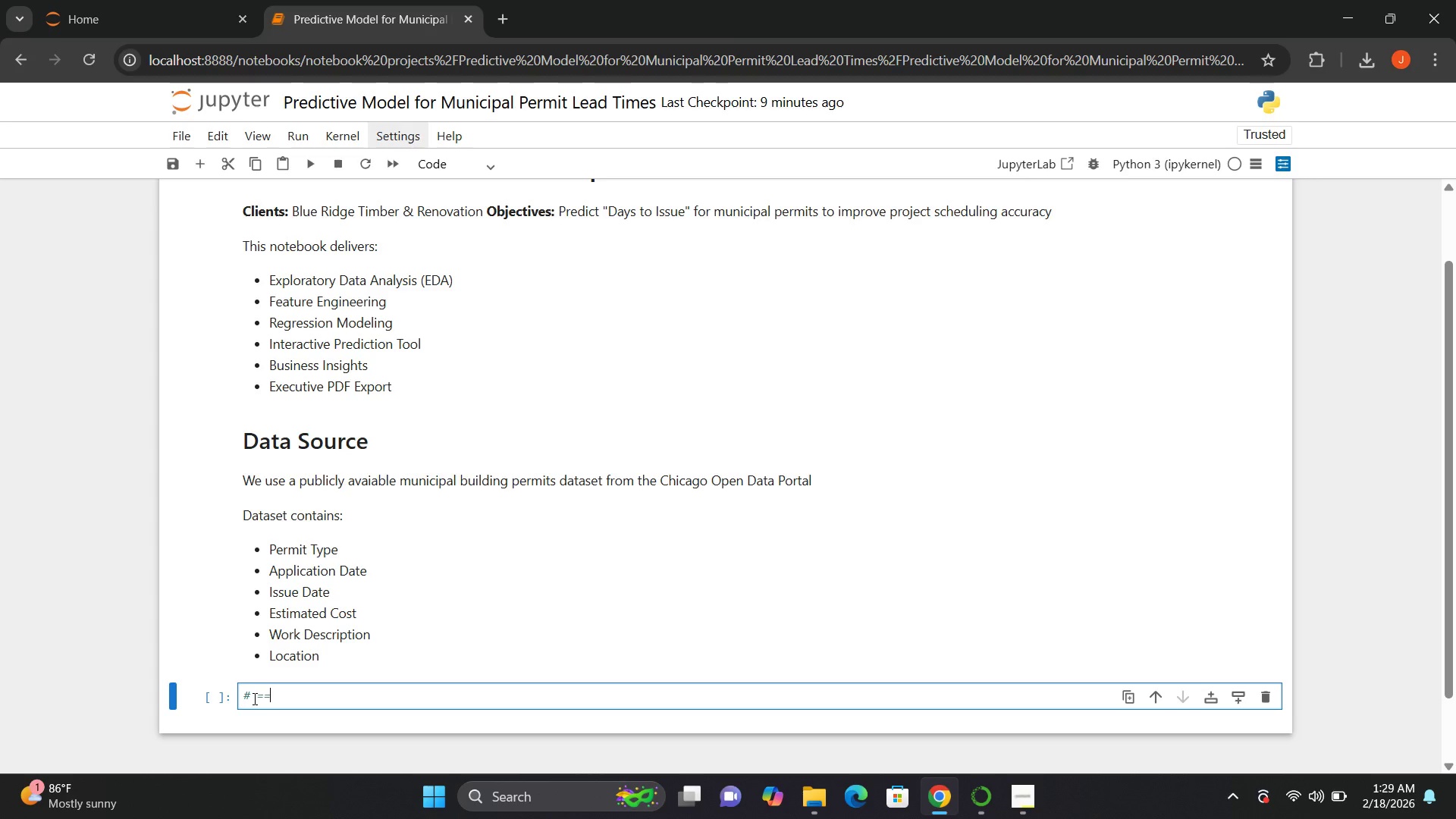 
key(Equal)
 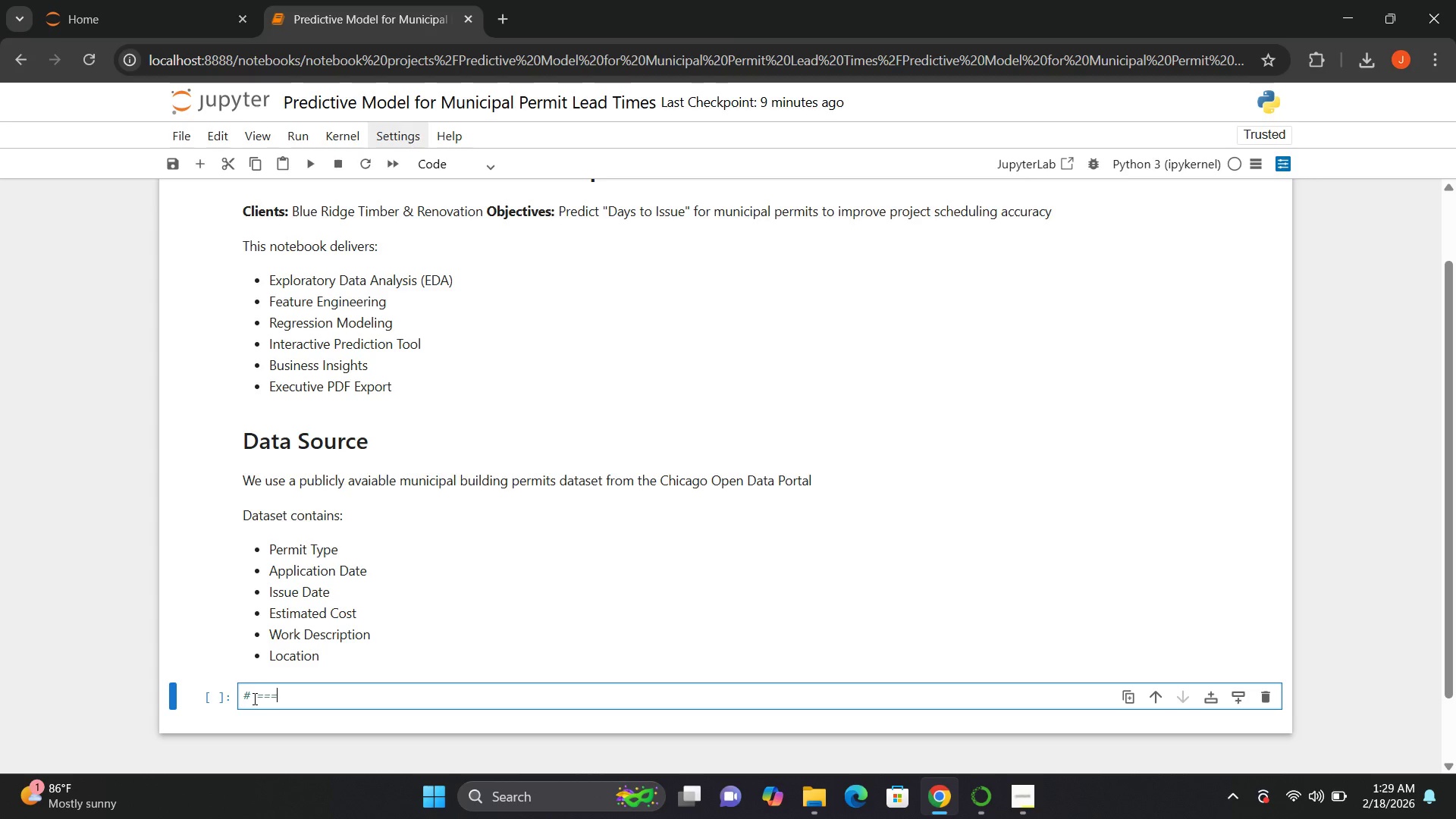 
key(Equal)
 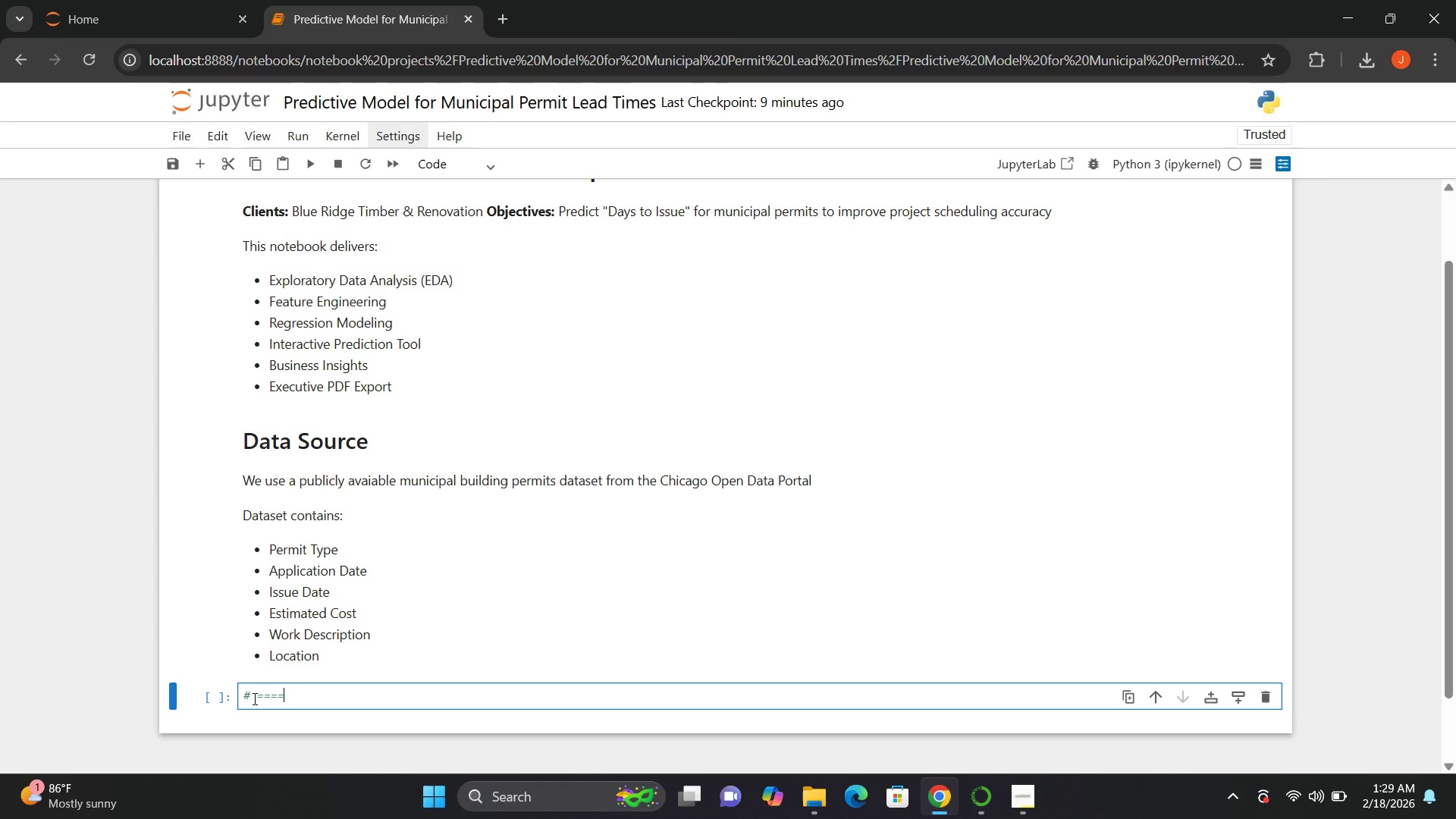 
key(Equal)
 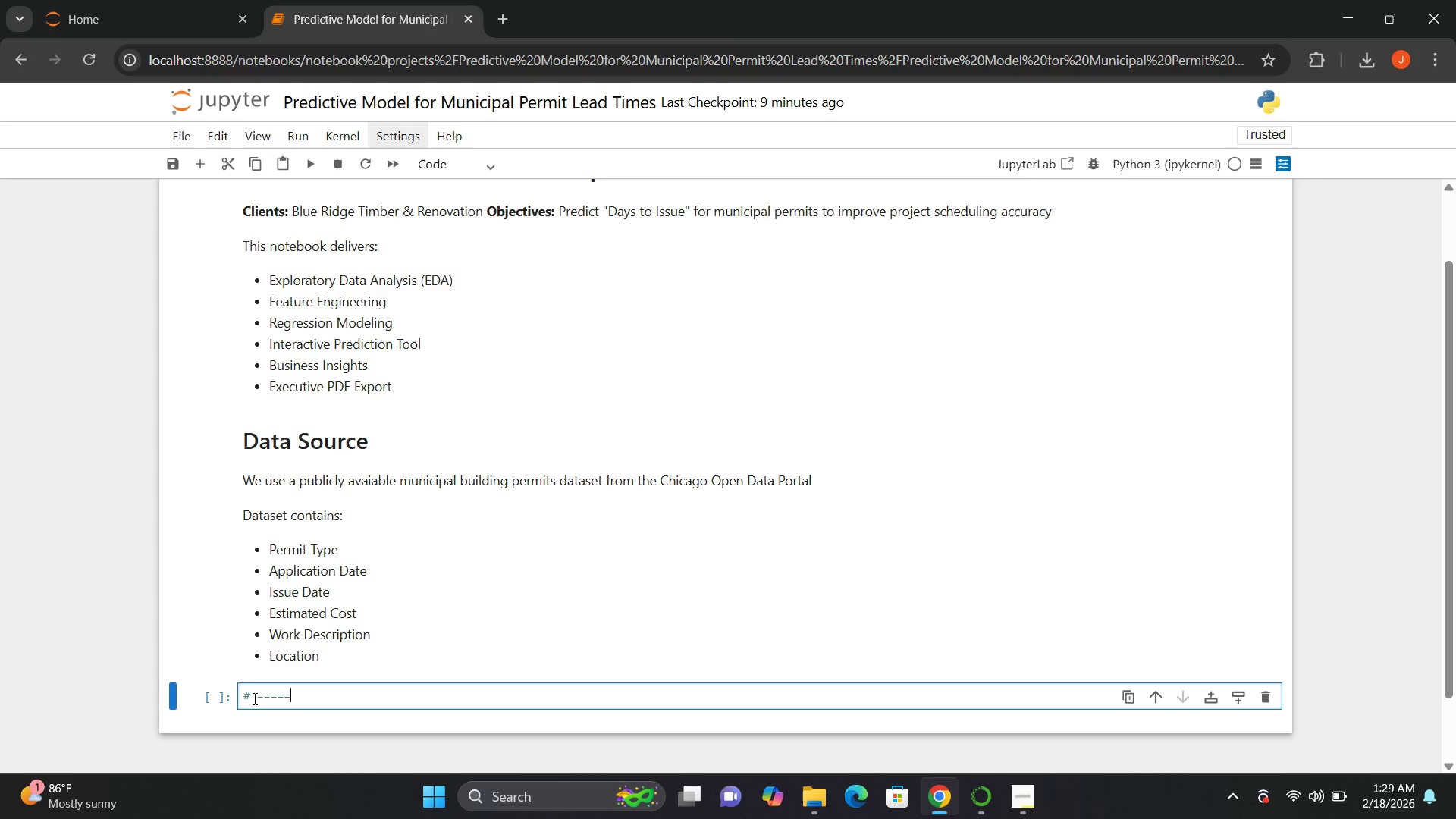 
key(Equal)
 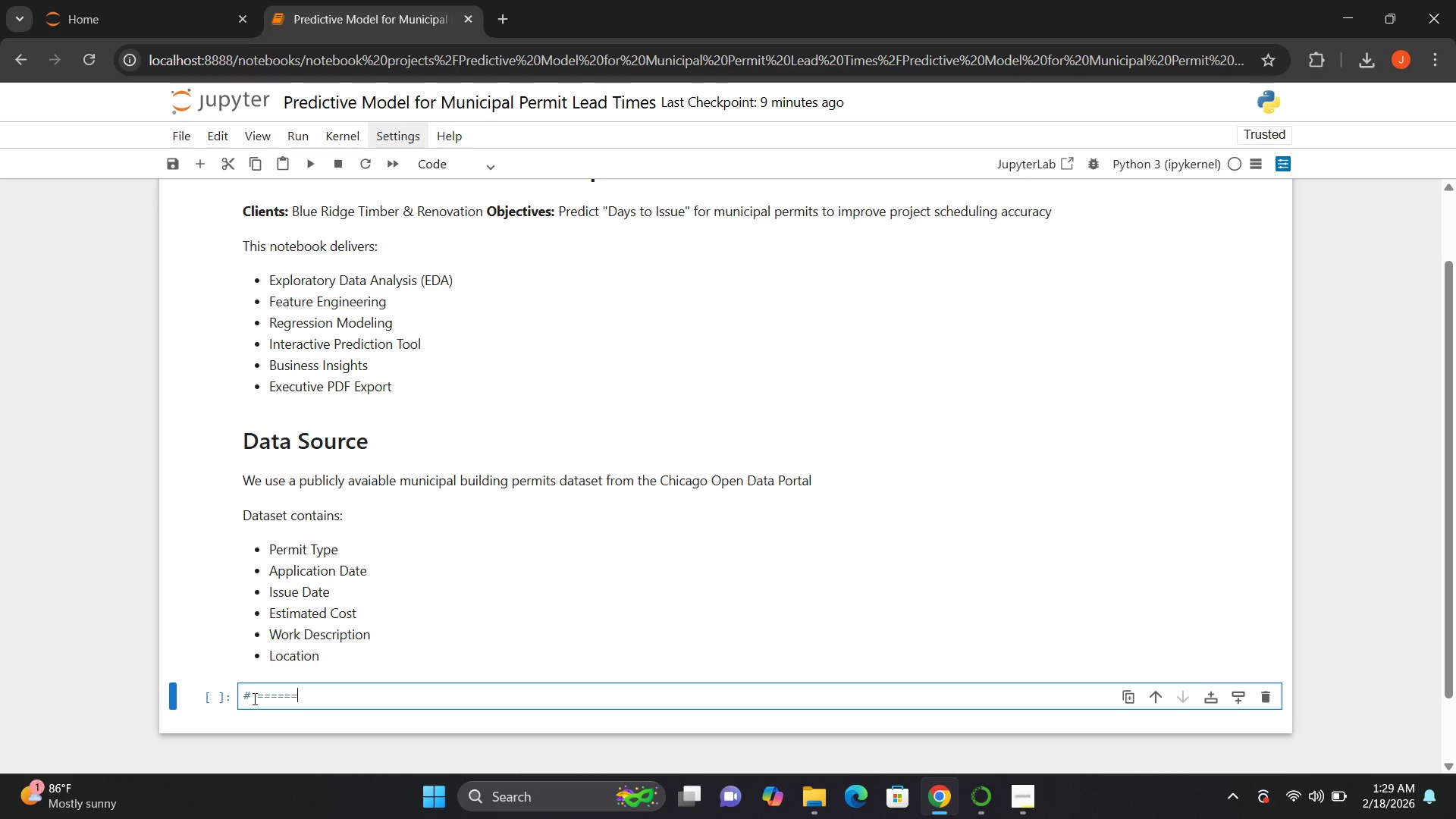 
key(Equal)
 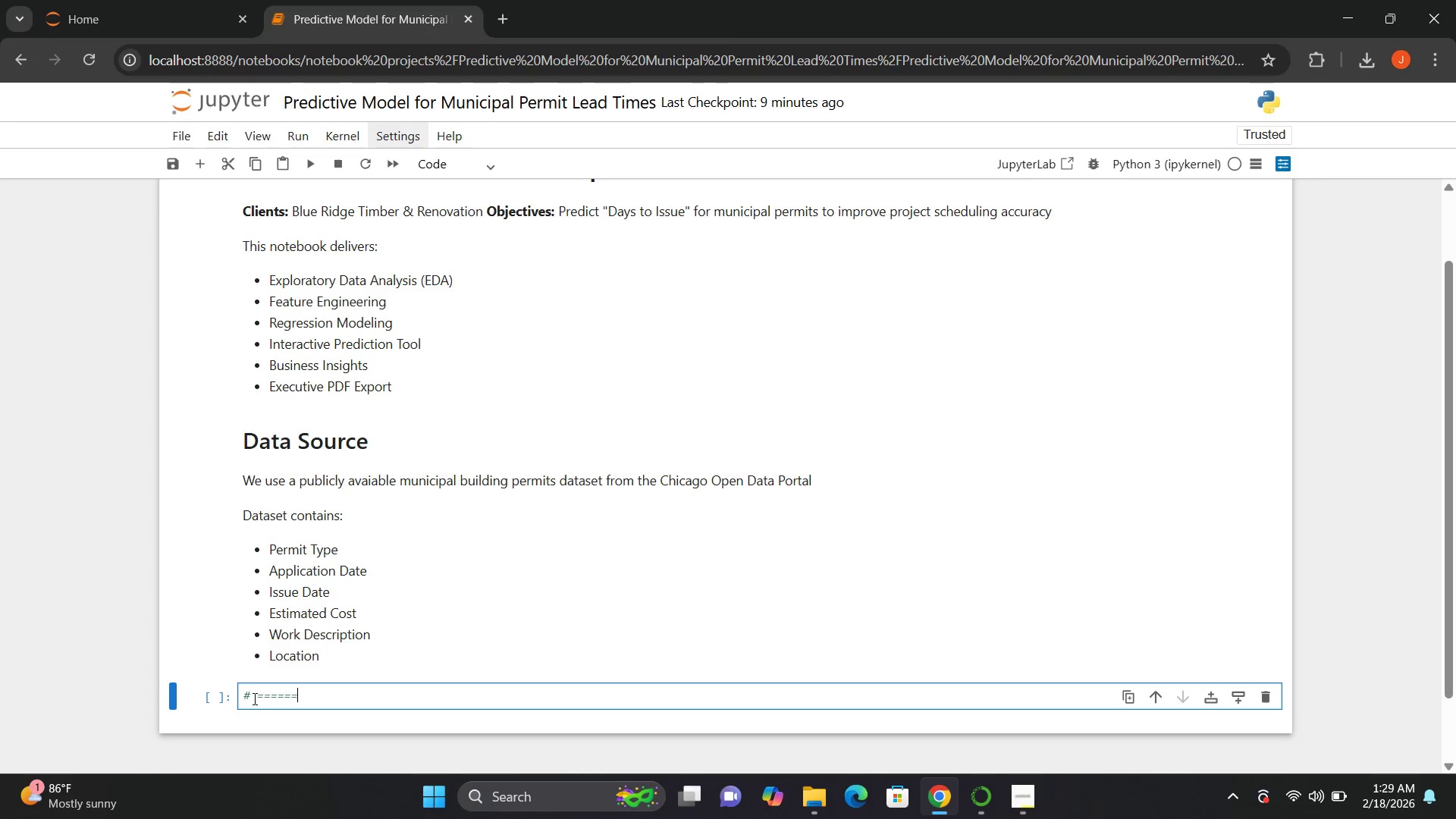 
key(Equal)
 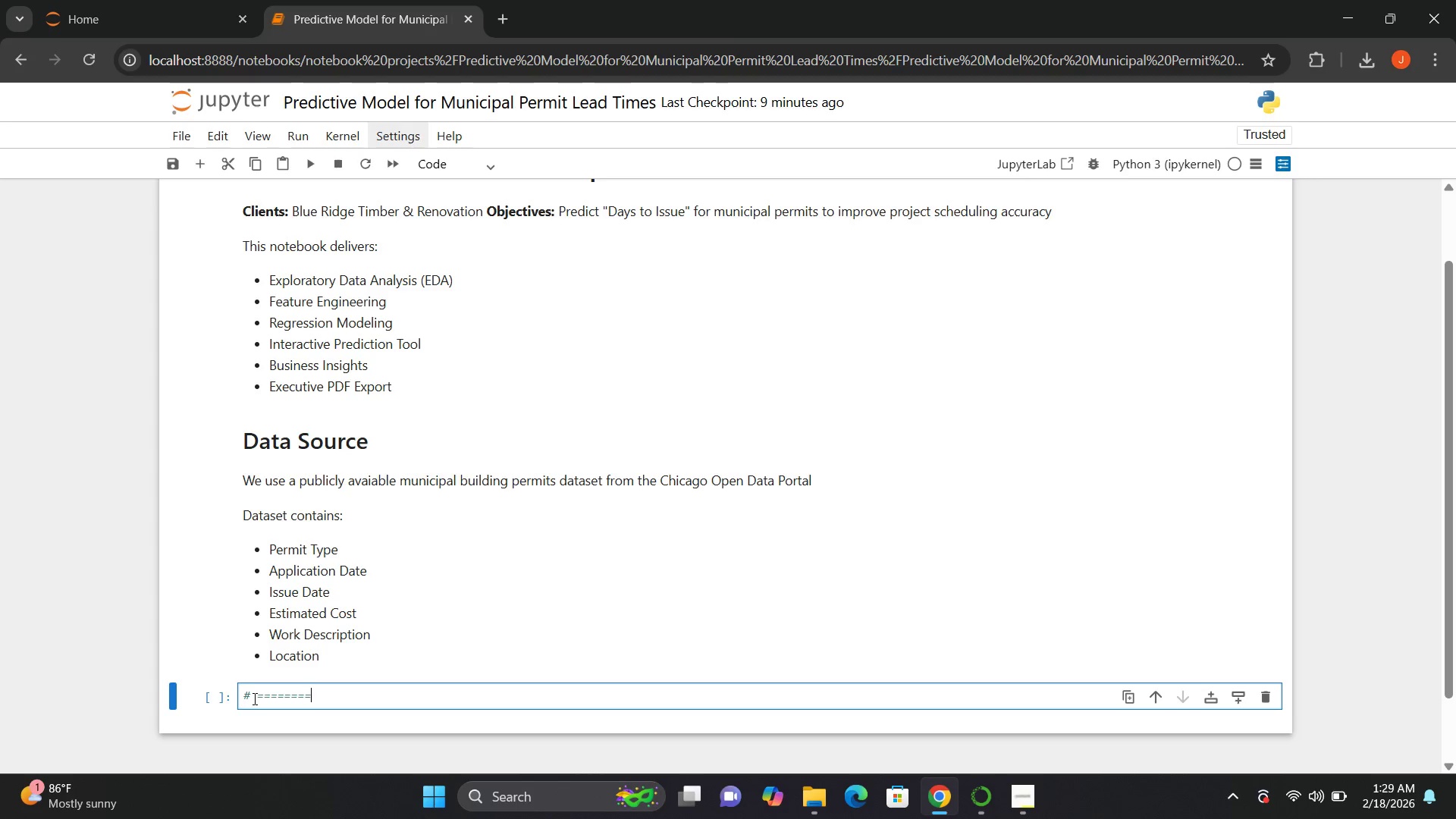 
key(Equal)
 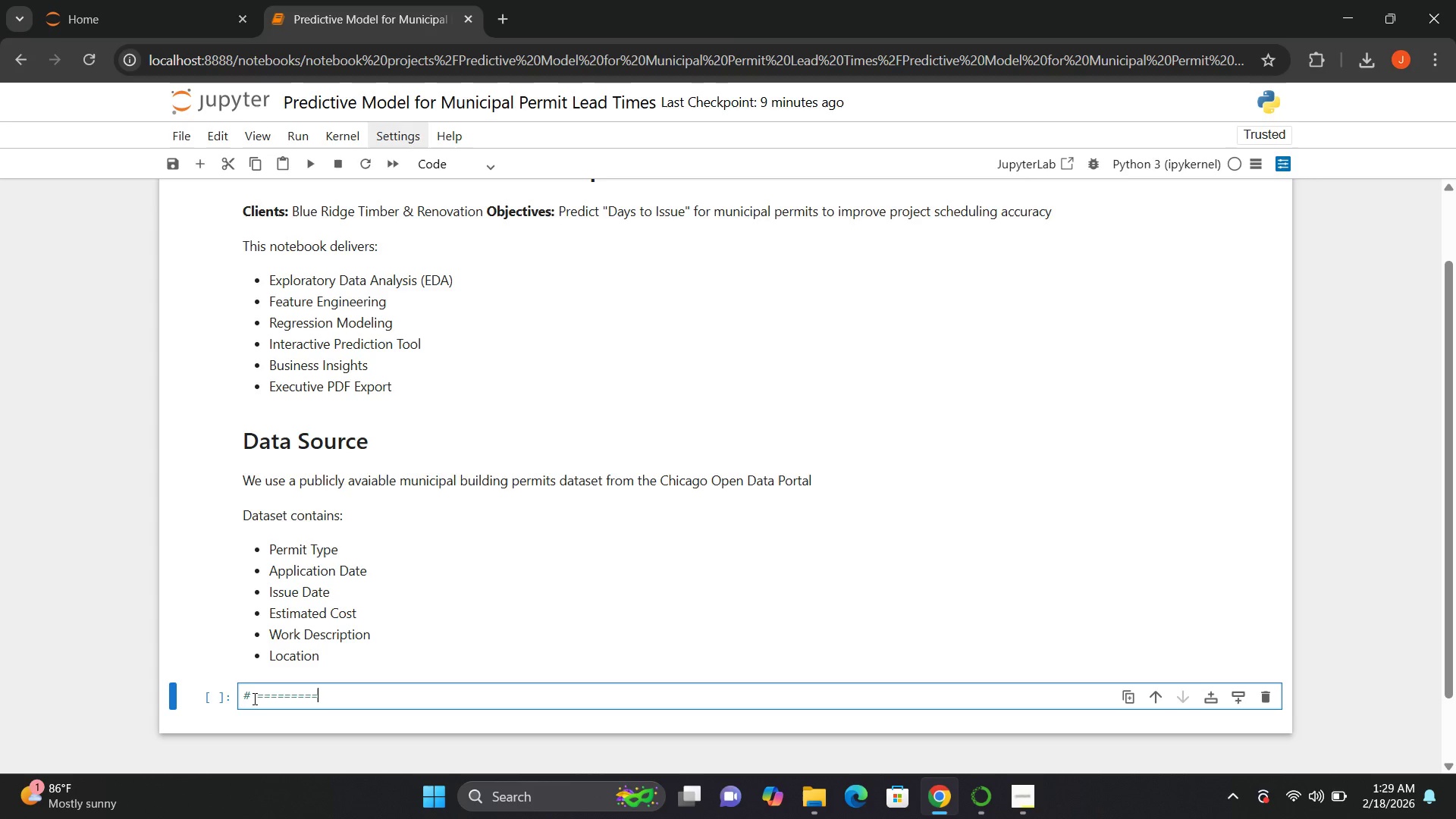 
key(Equal)
 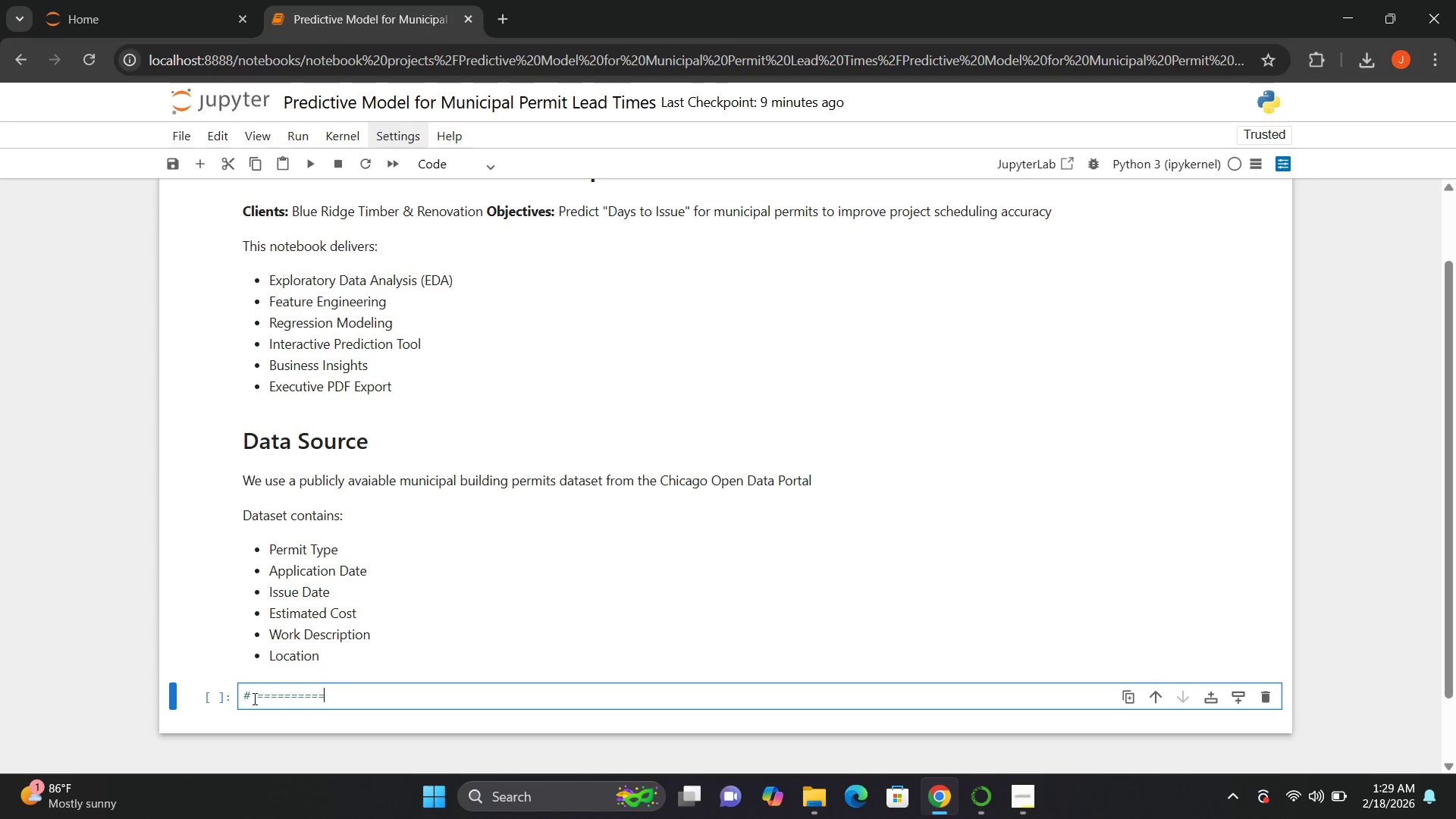 
key(Equal)
 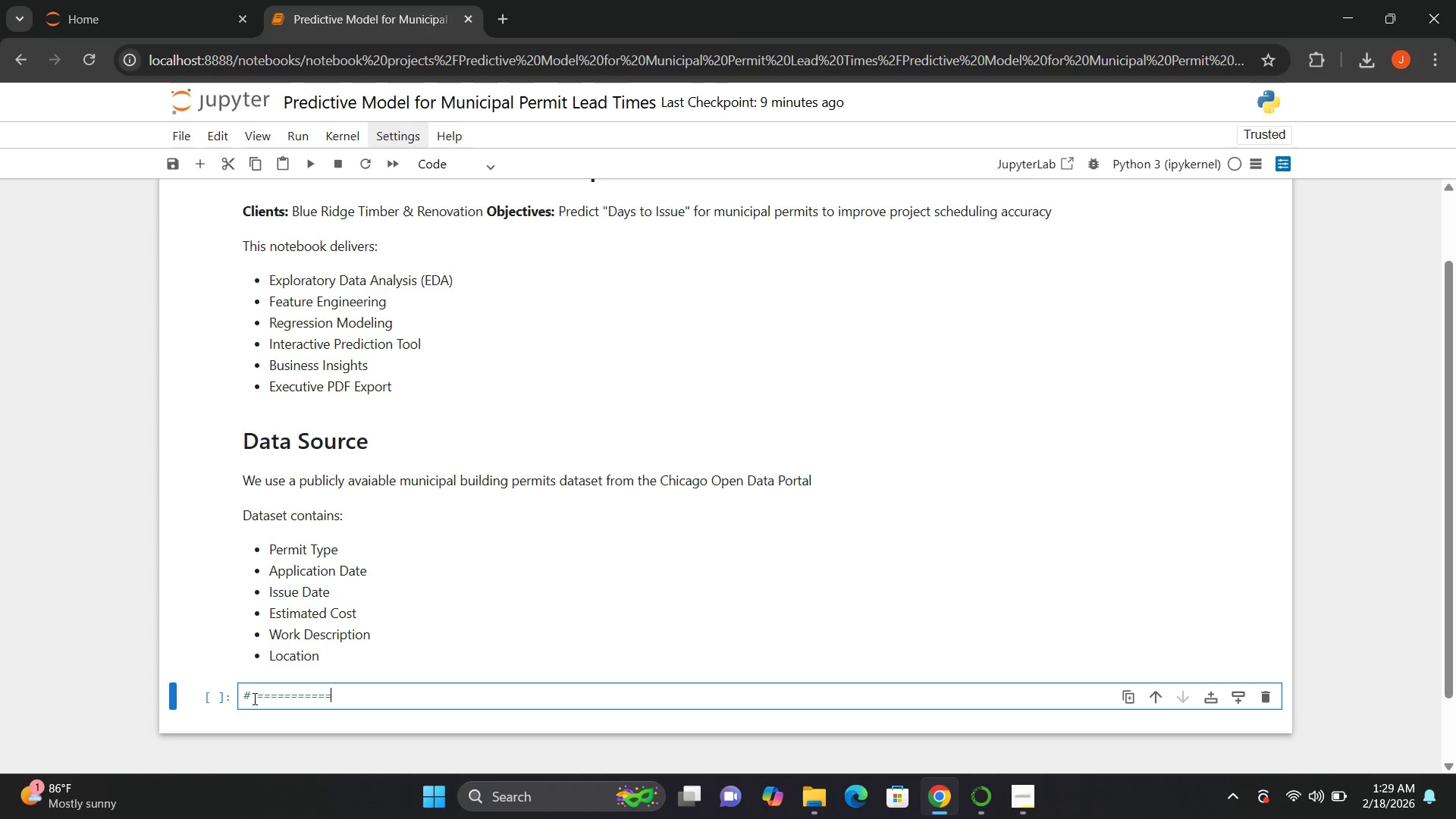 
key(Equal)
 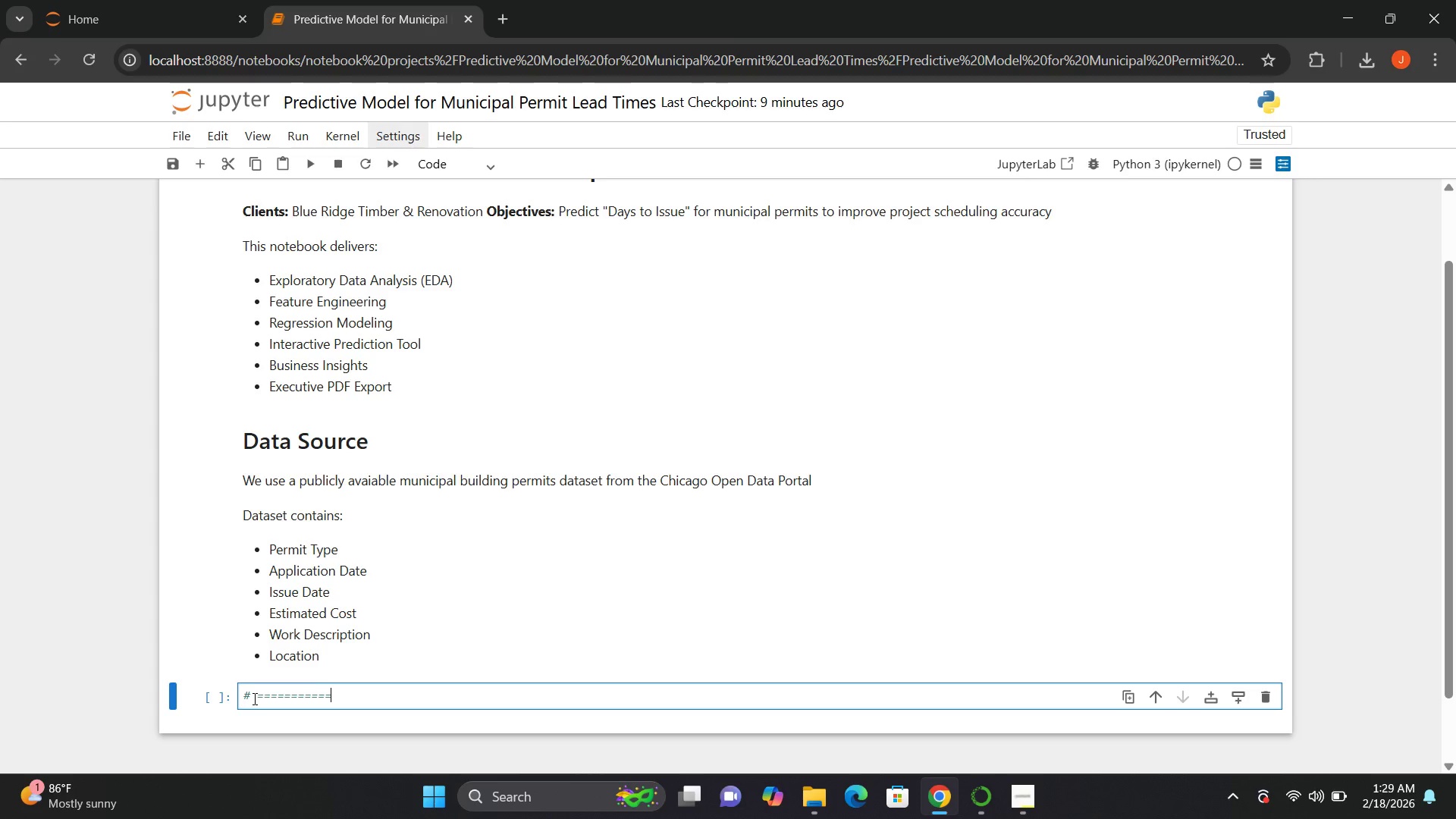 
key(Equal)
 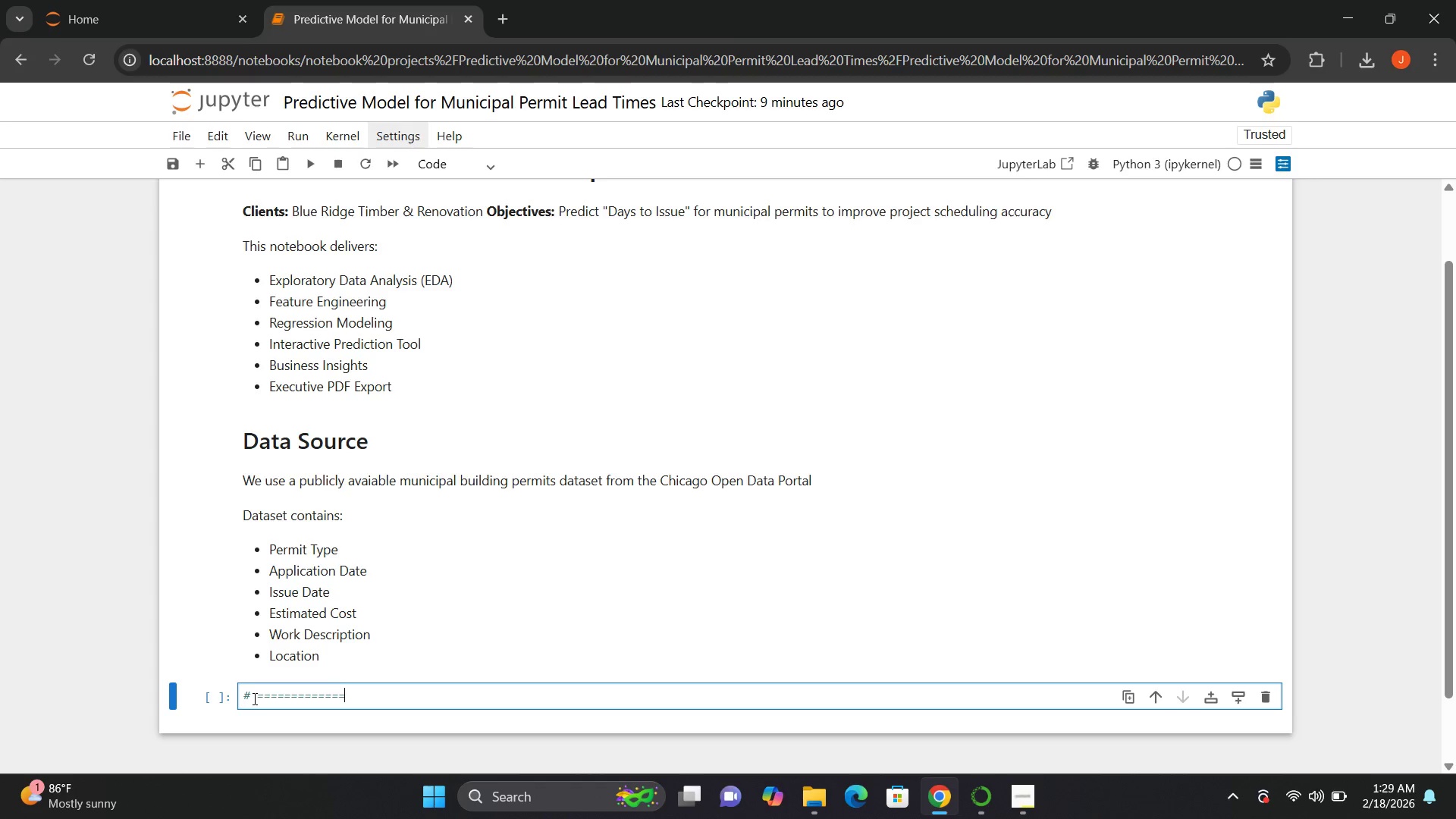 
key(Equal)
 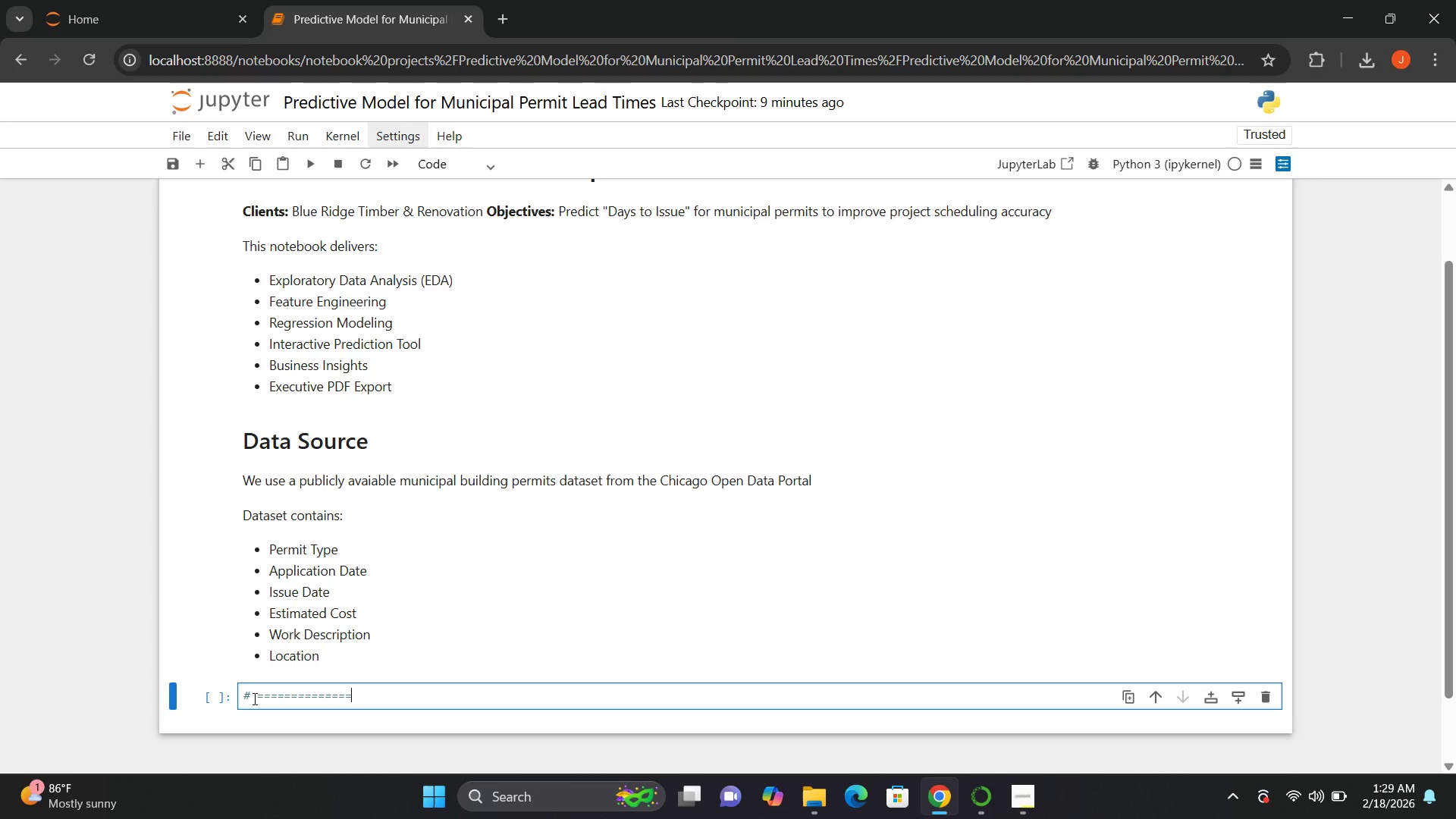 
key(Equal)
 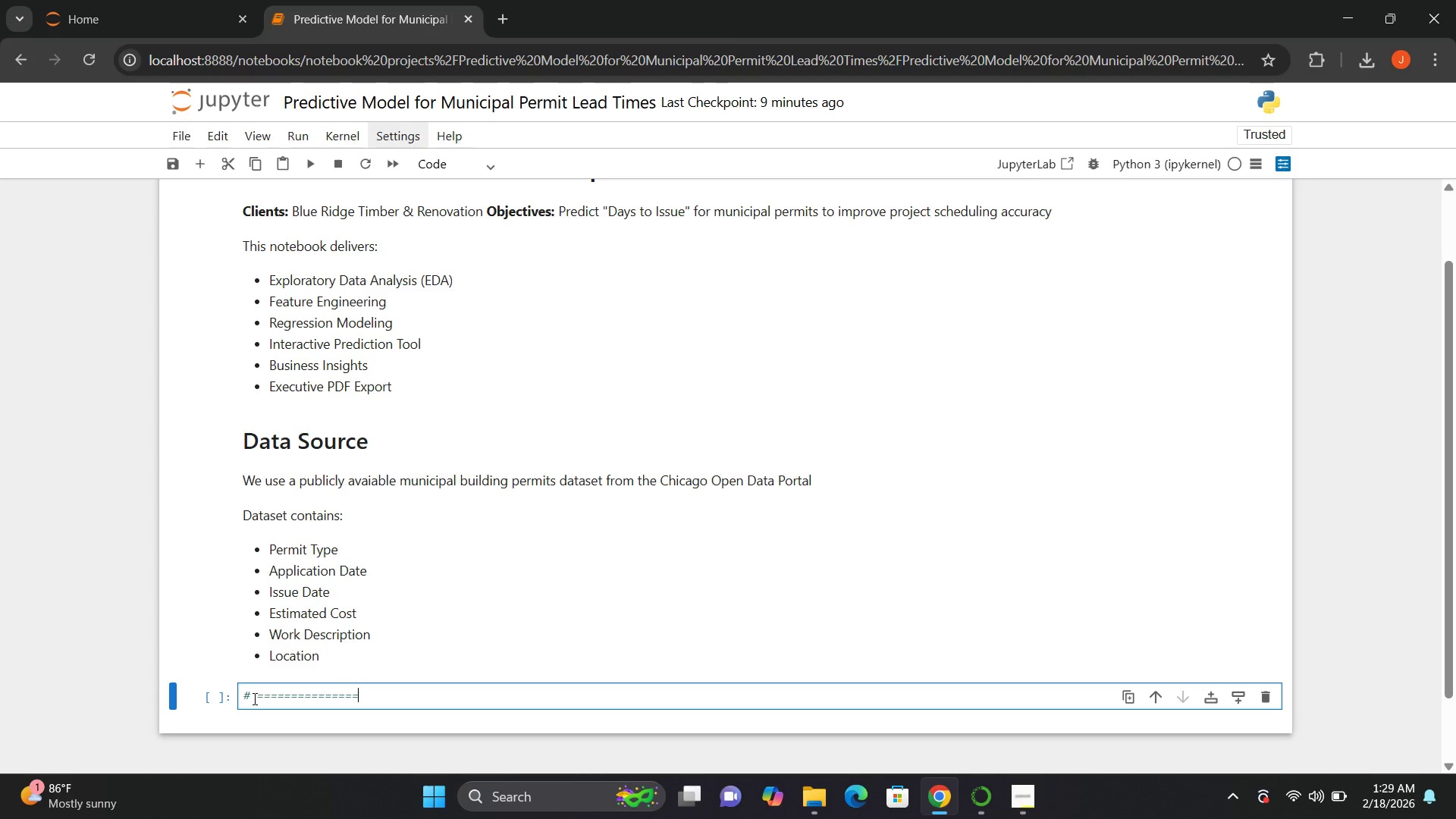 
key(Equal)
 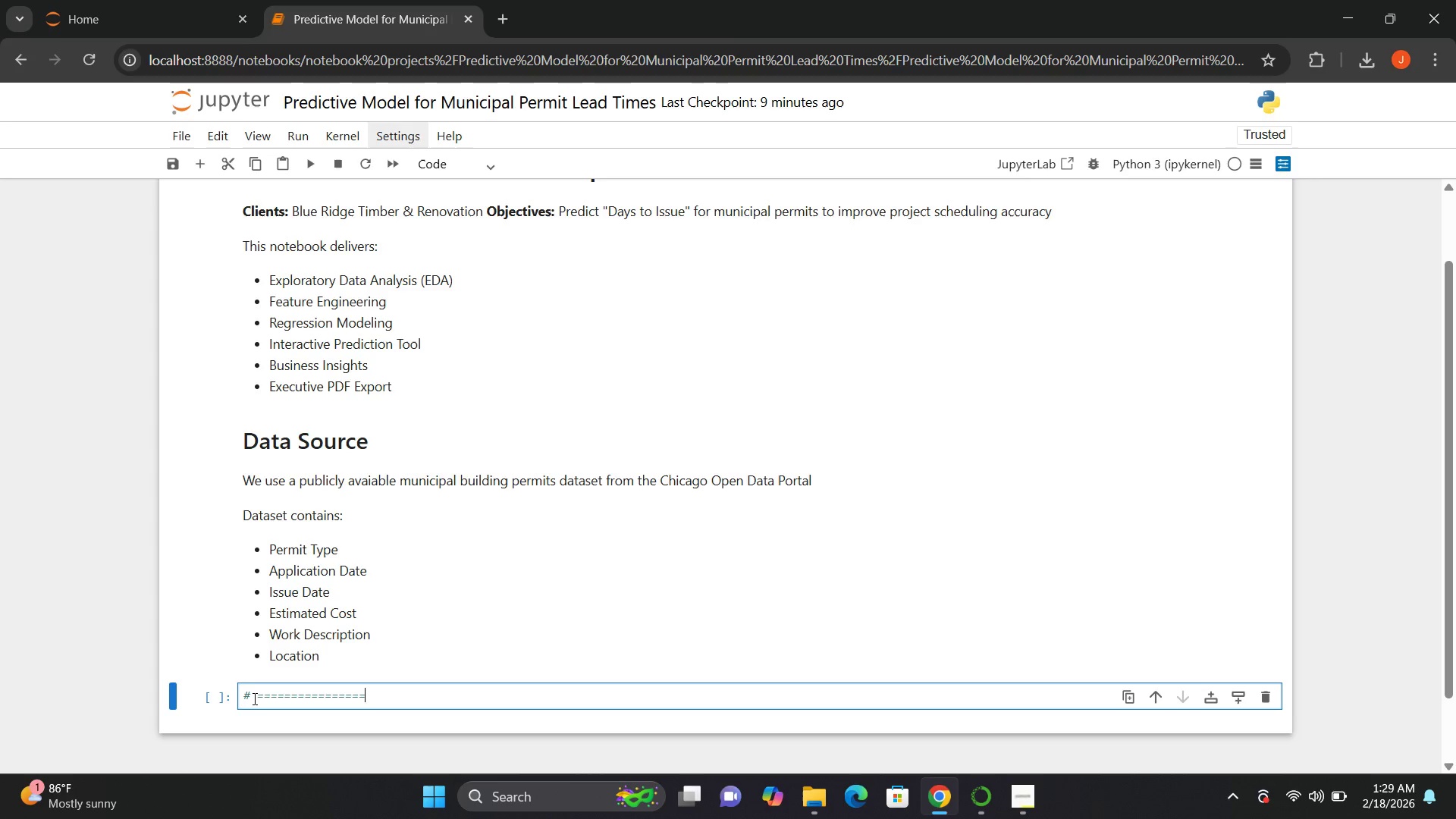 
key(Equal)
 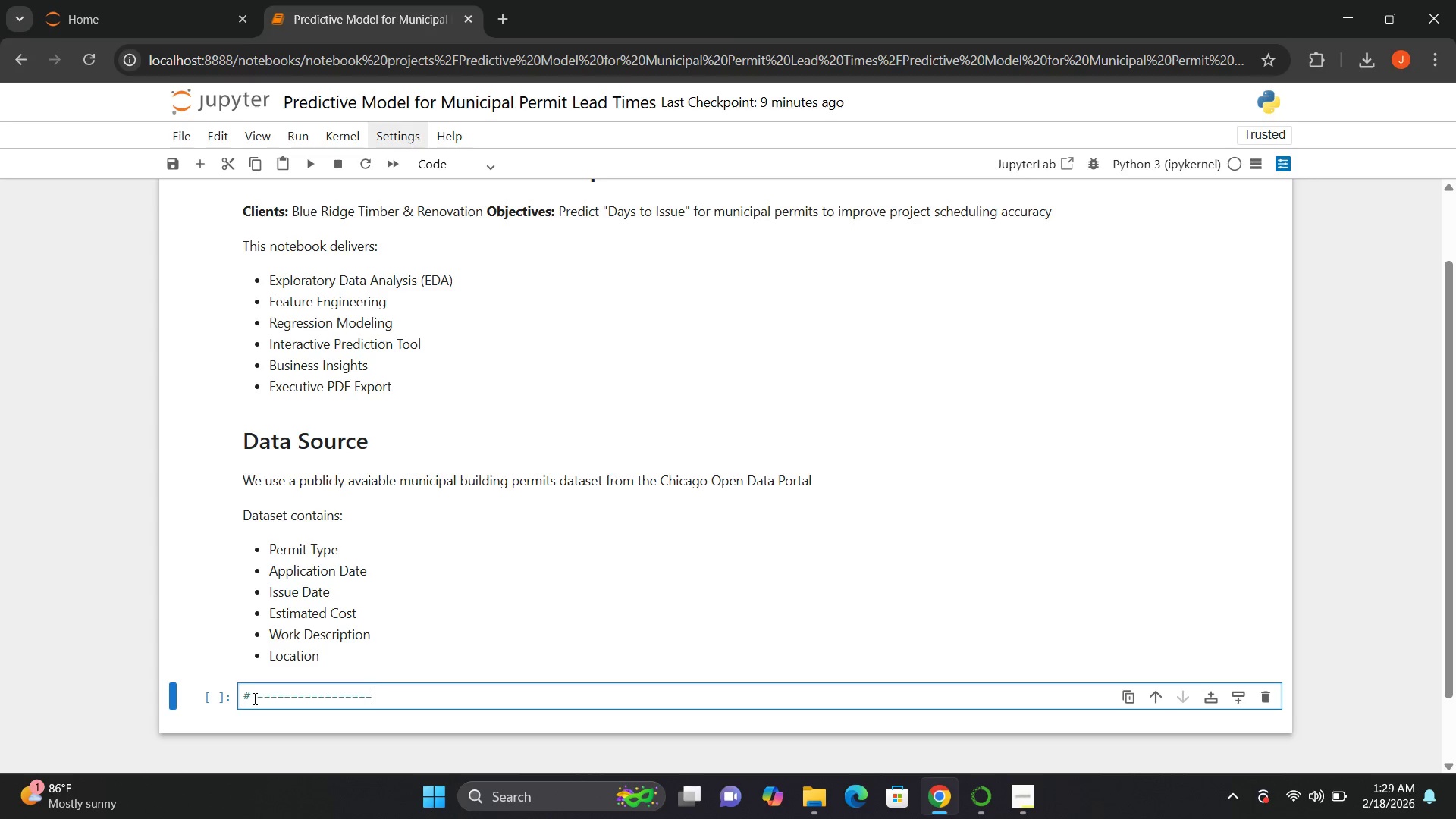 
key(Equal)
 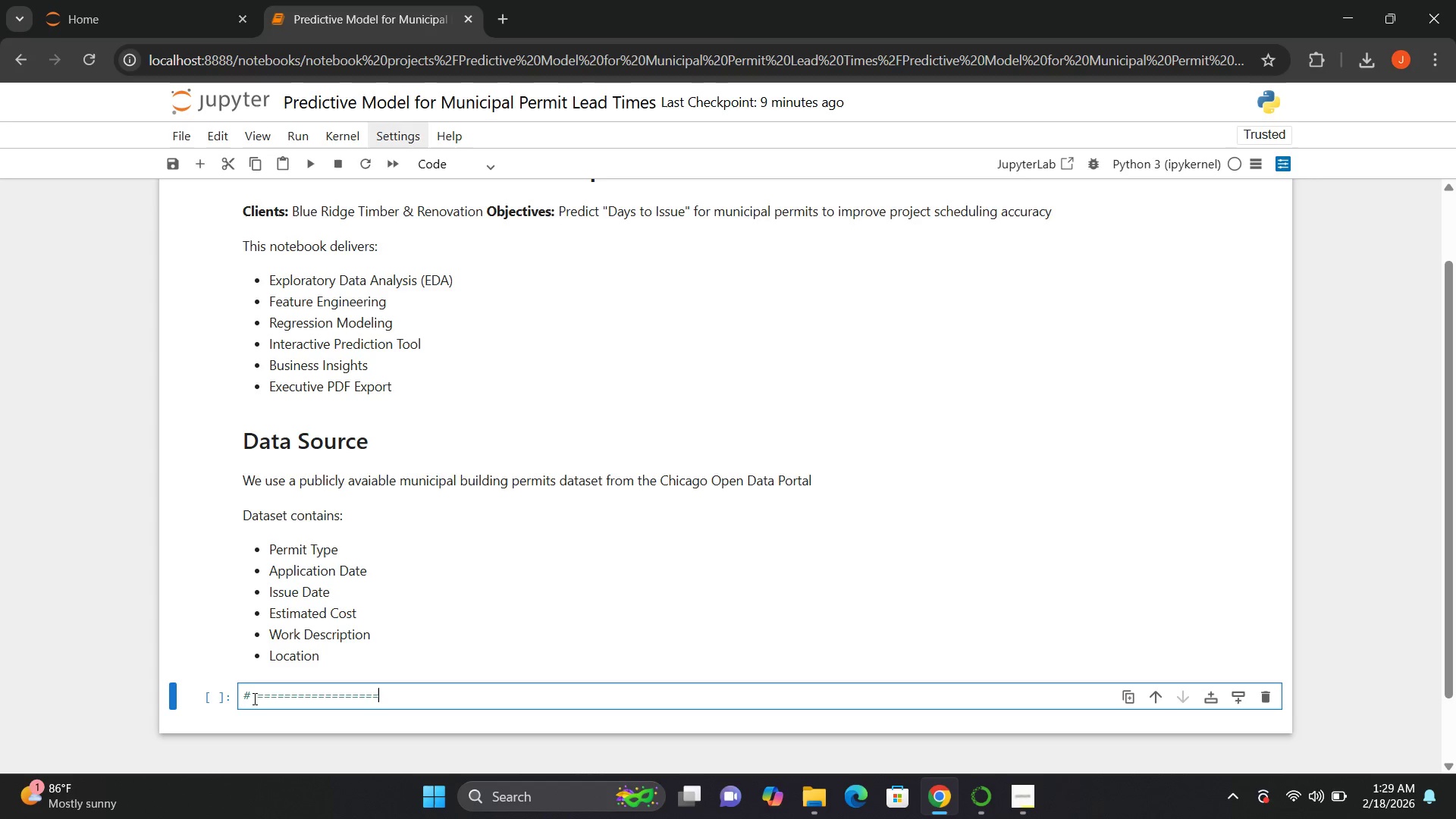 
key(Equal)
 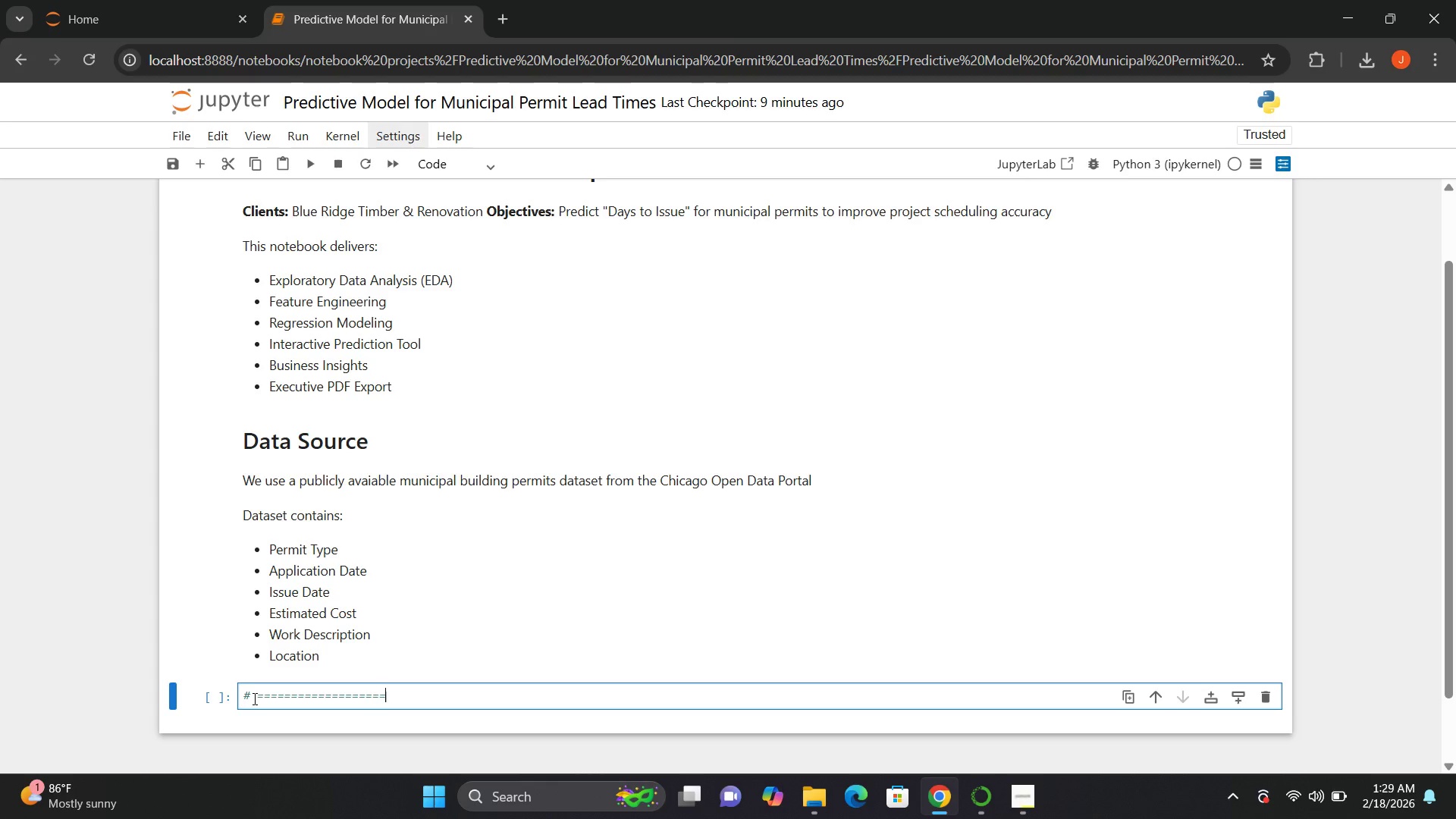 
key(Equal)
 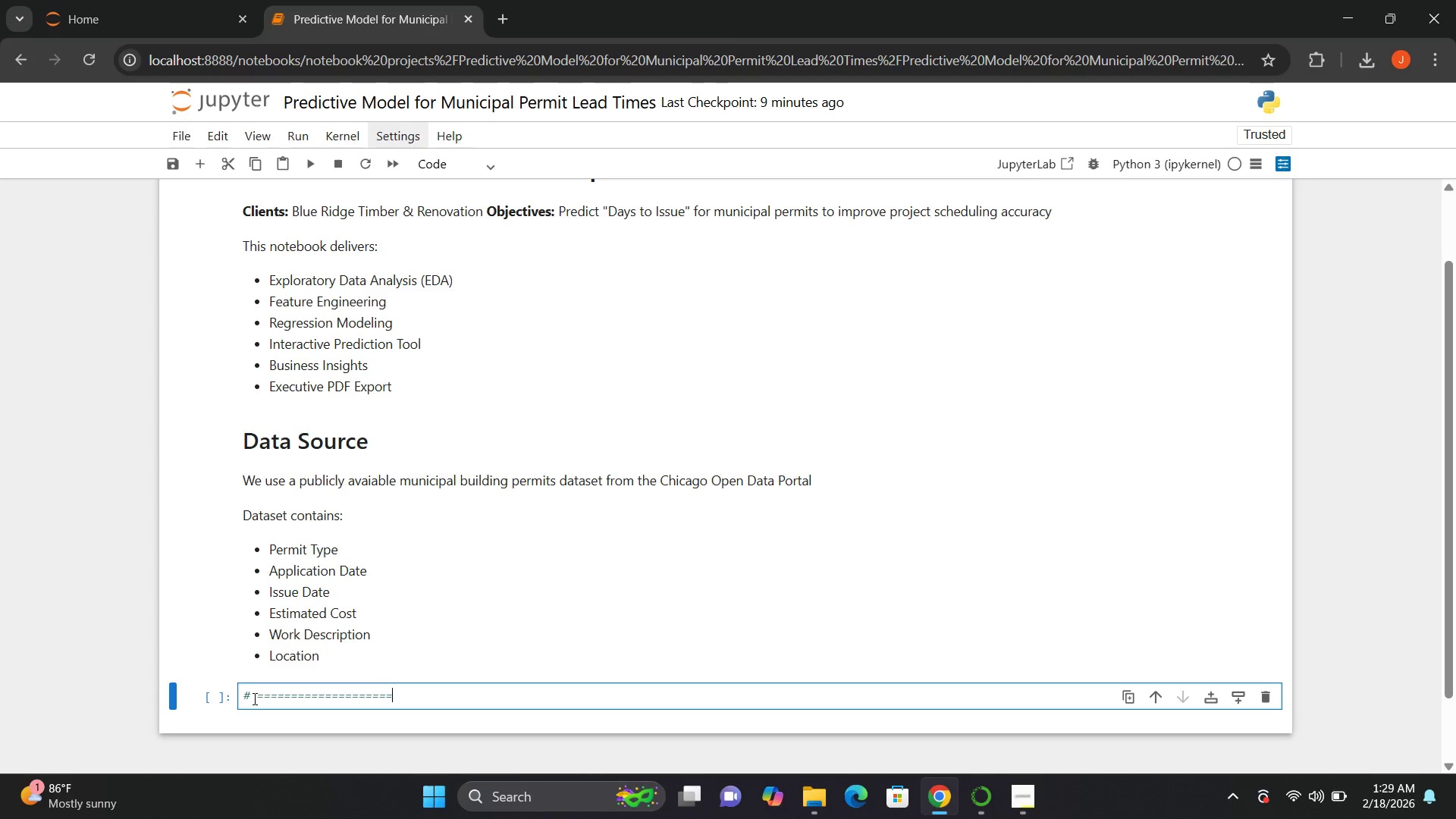 
key(Equal)
 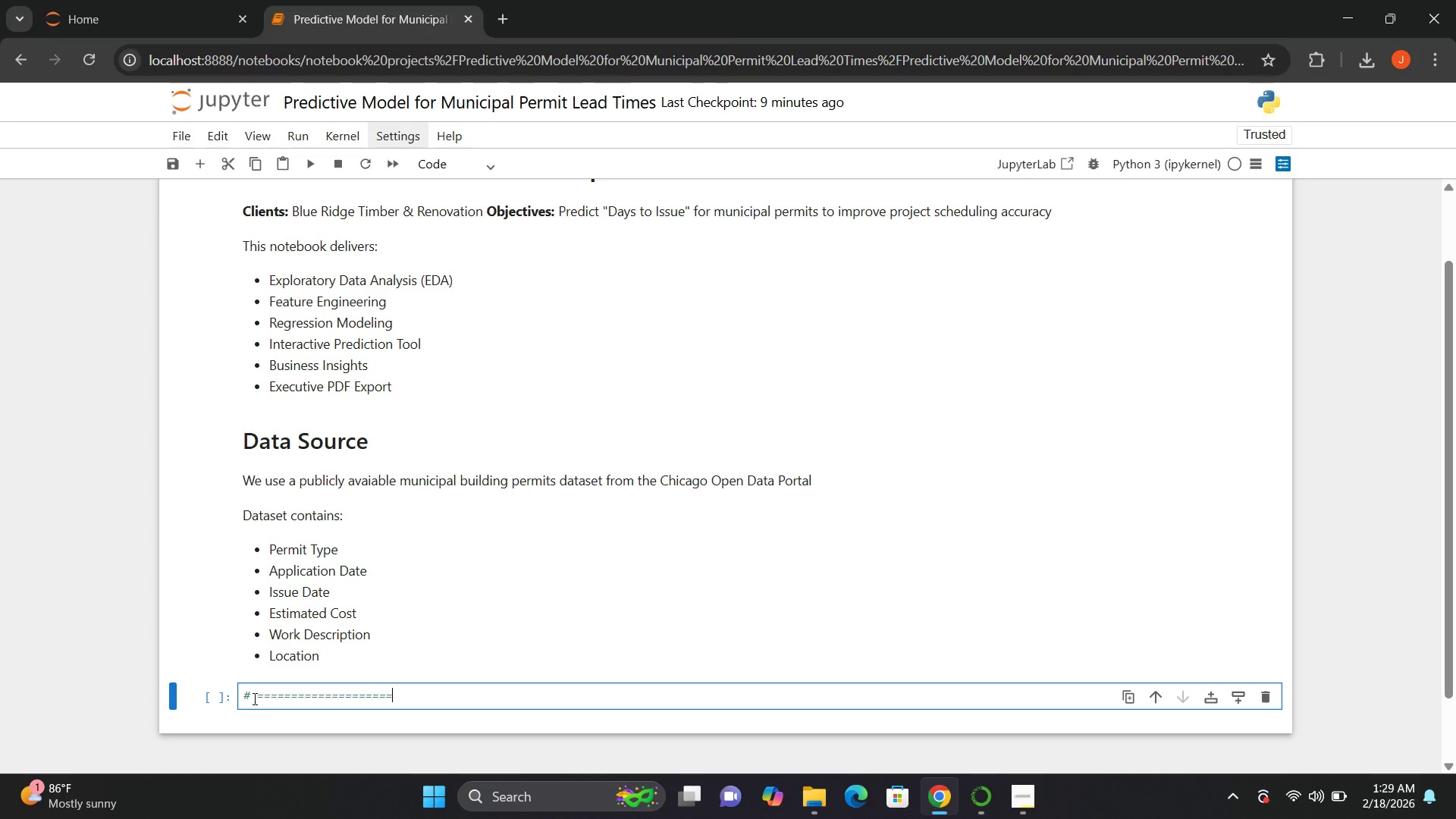 
key(Equal)
 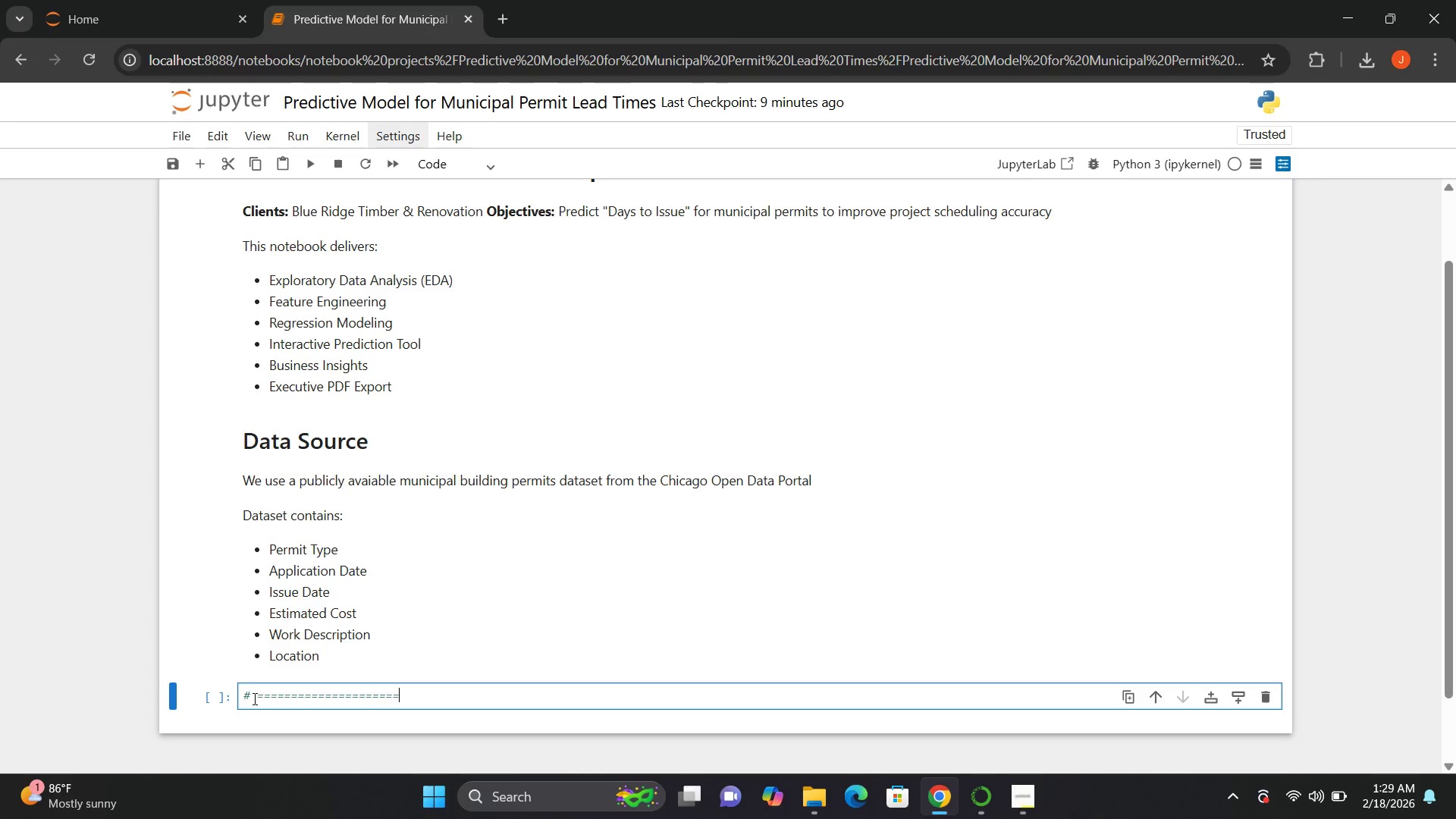 
key(Equal)
 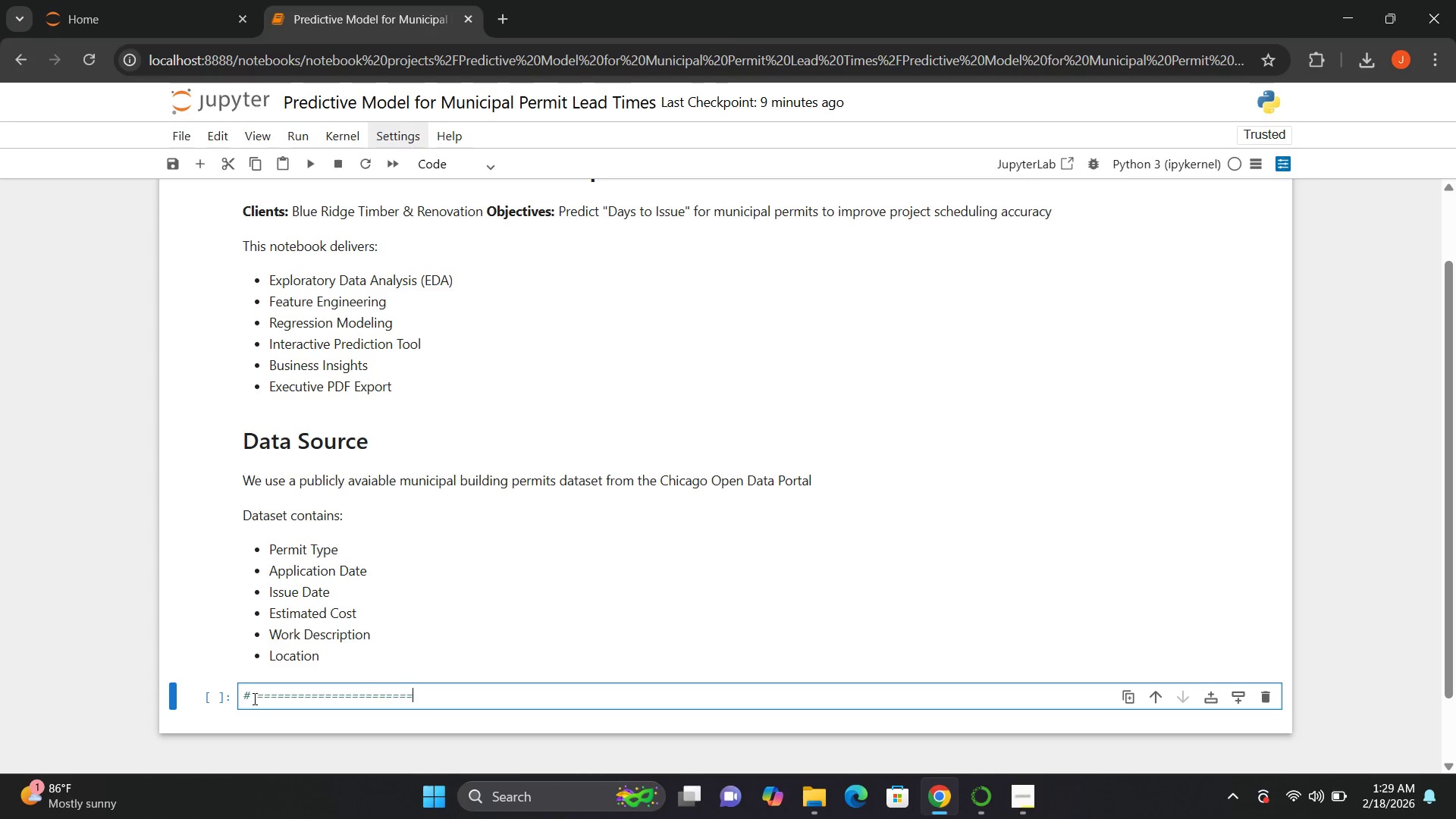 
key(Equal)
 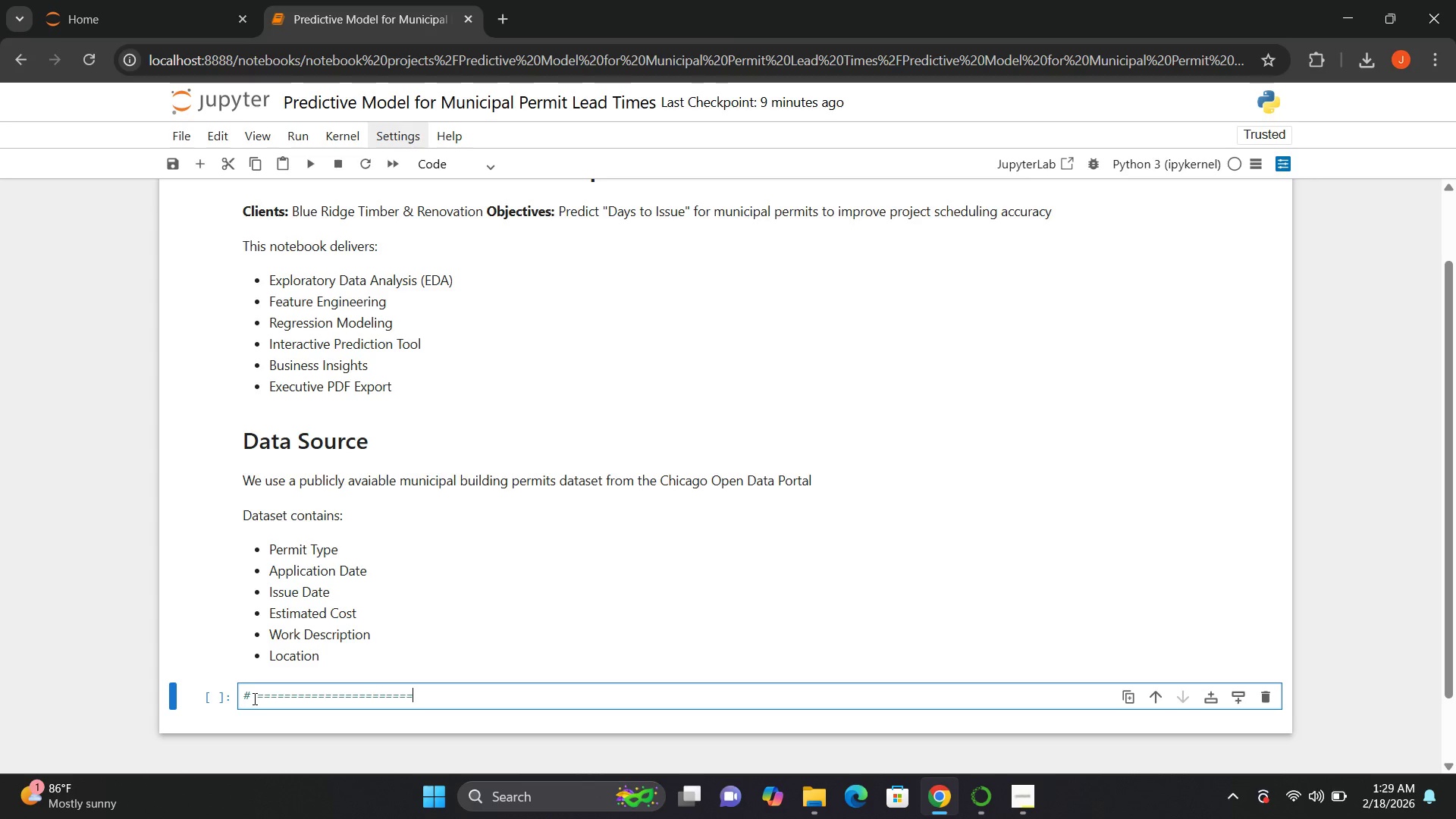 
key(Equal)
 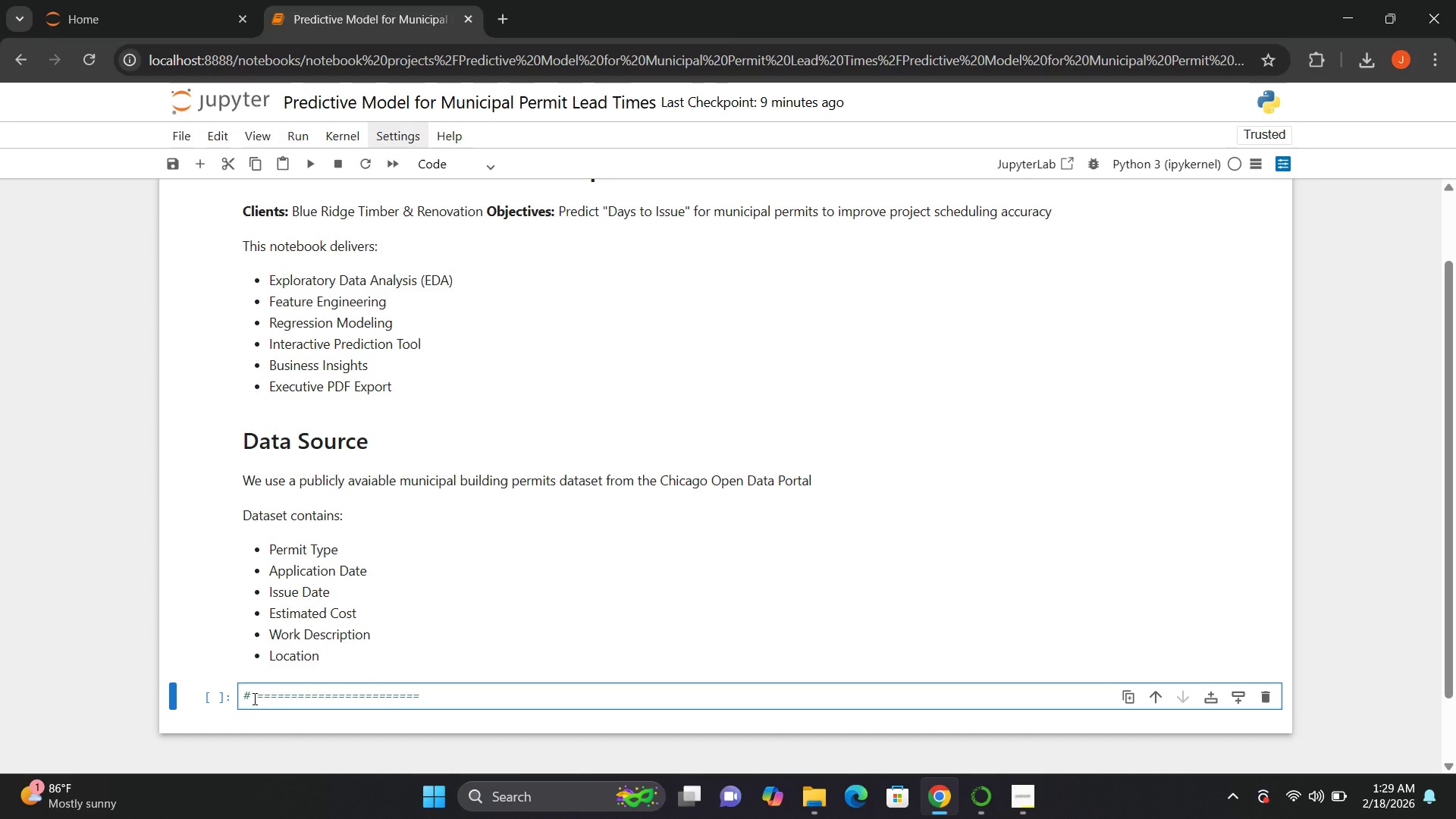 
key(Enter)
 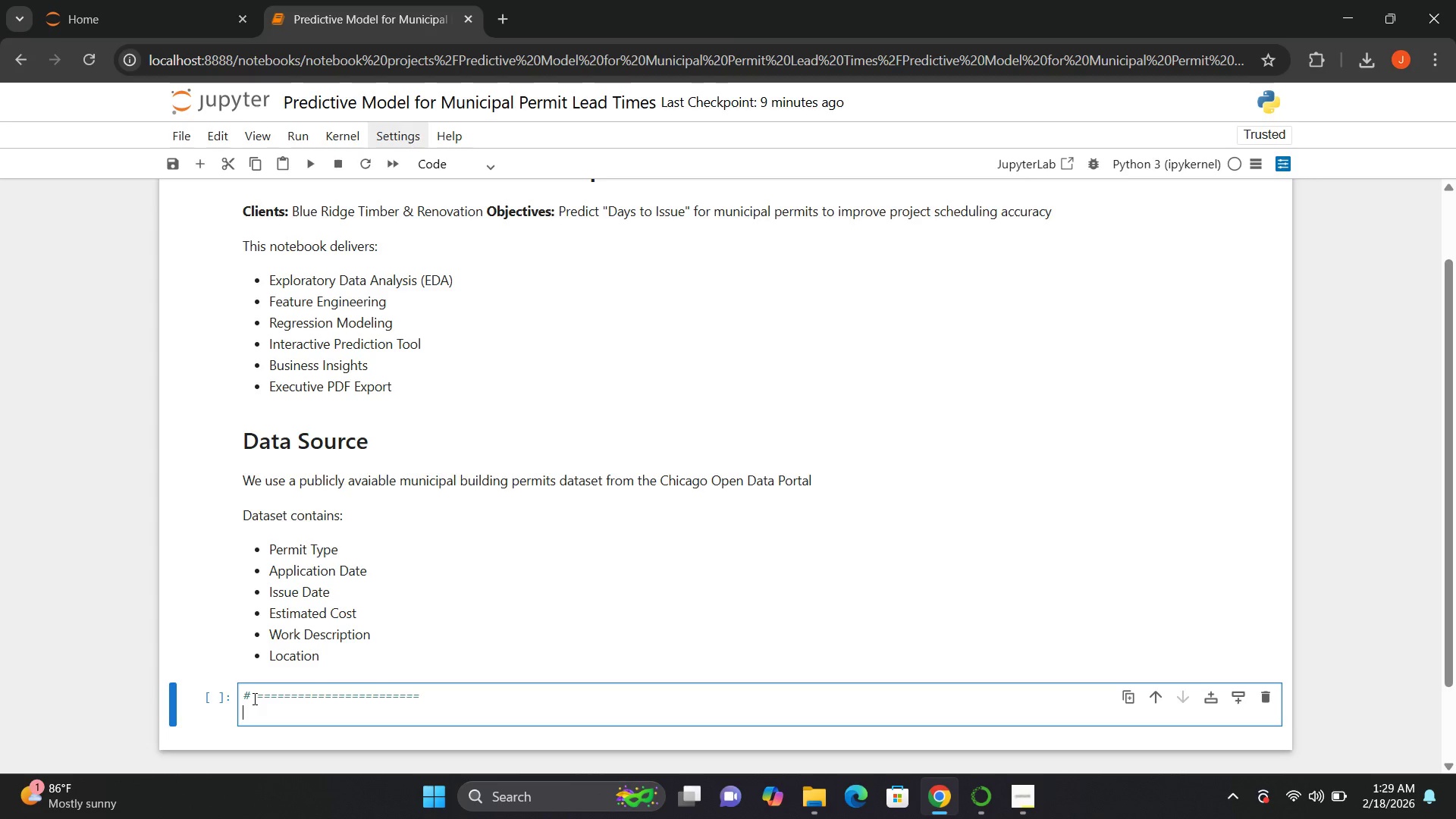 
hold_key(key=ShiftLeft, duration=1.5)
 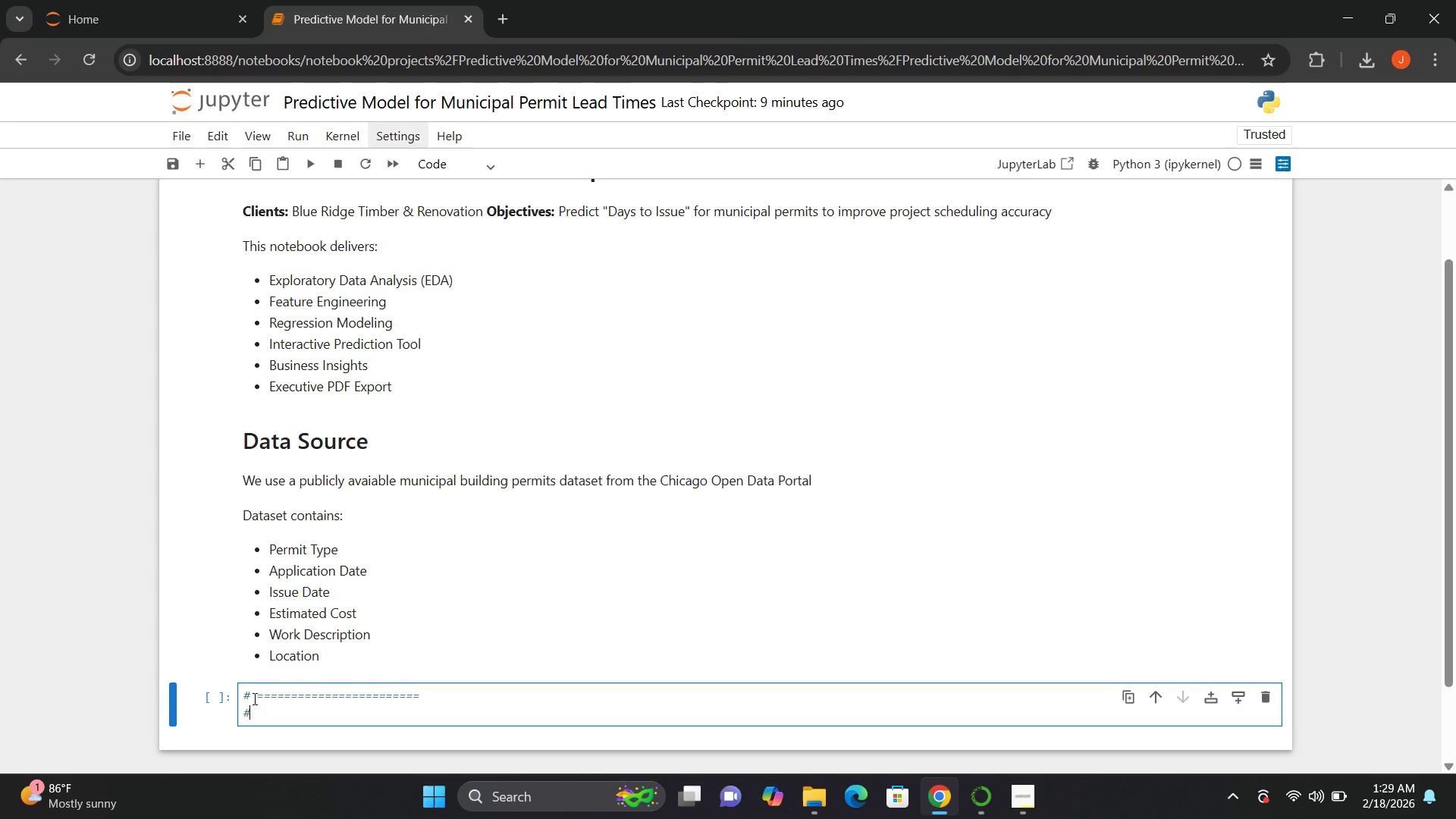 
type(# 1')
key(Backspace)
type(. IMO)
key(Backspace)
type(PORT LIBR)
 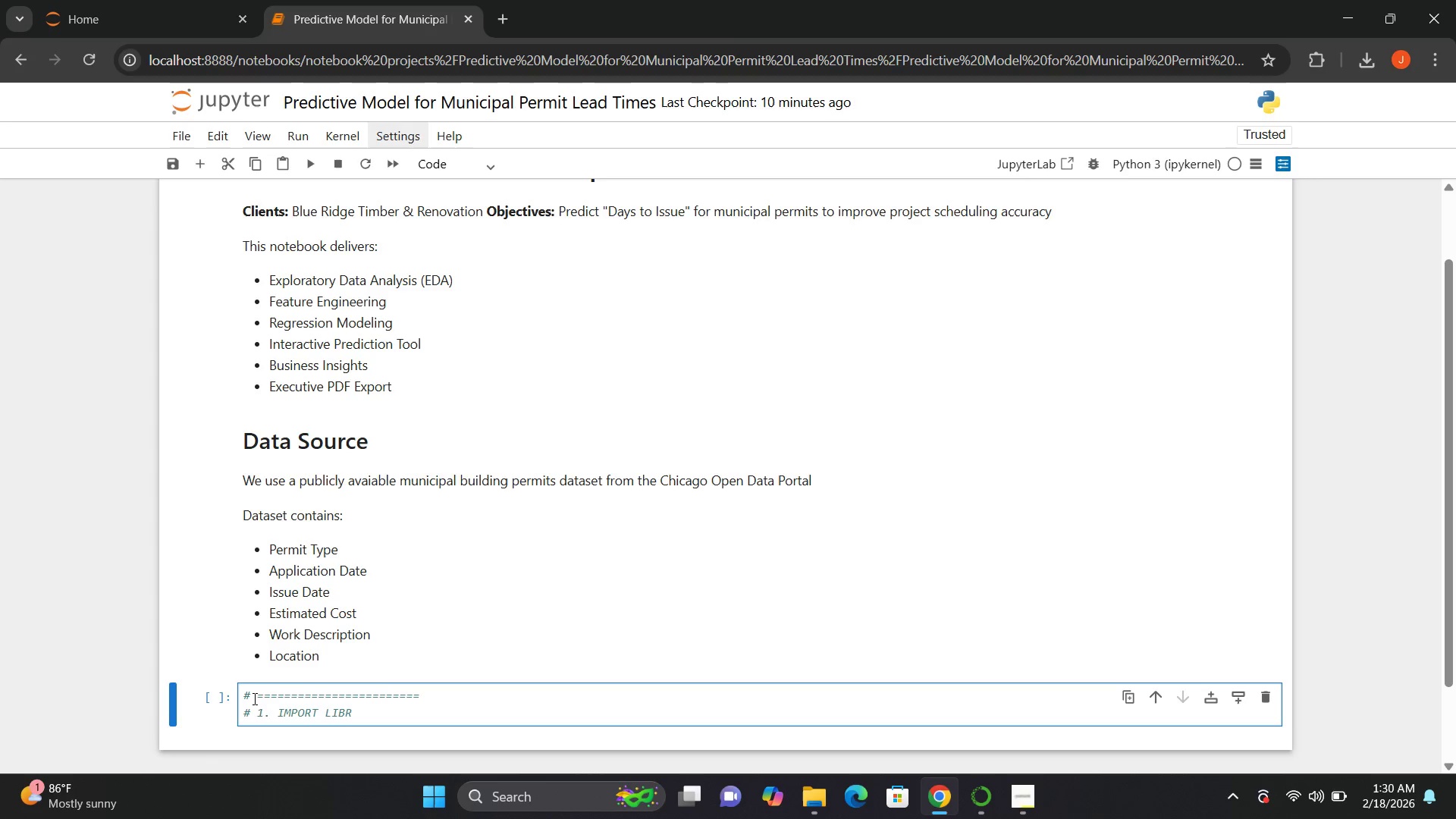 
type(ARIES)
 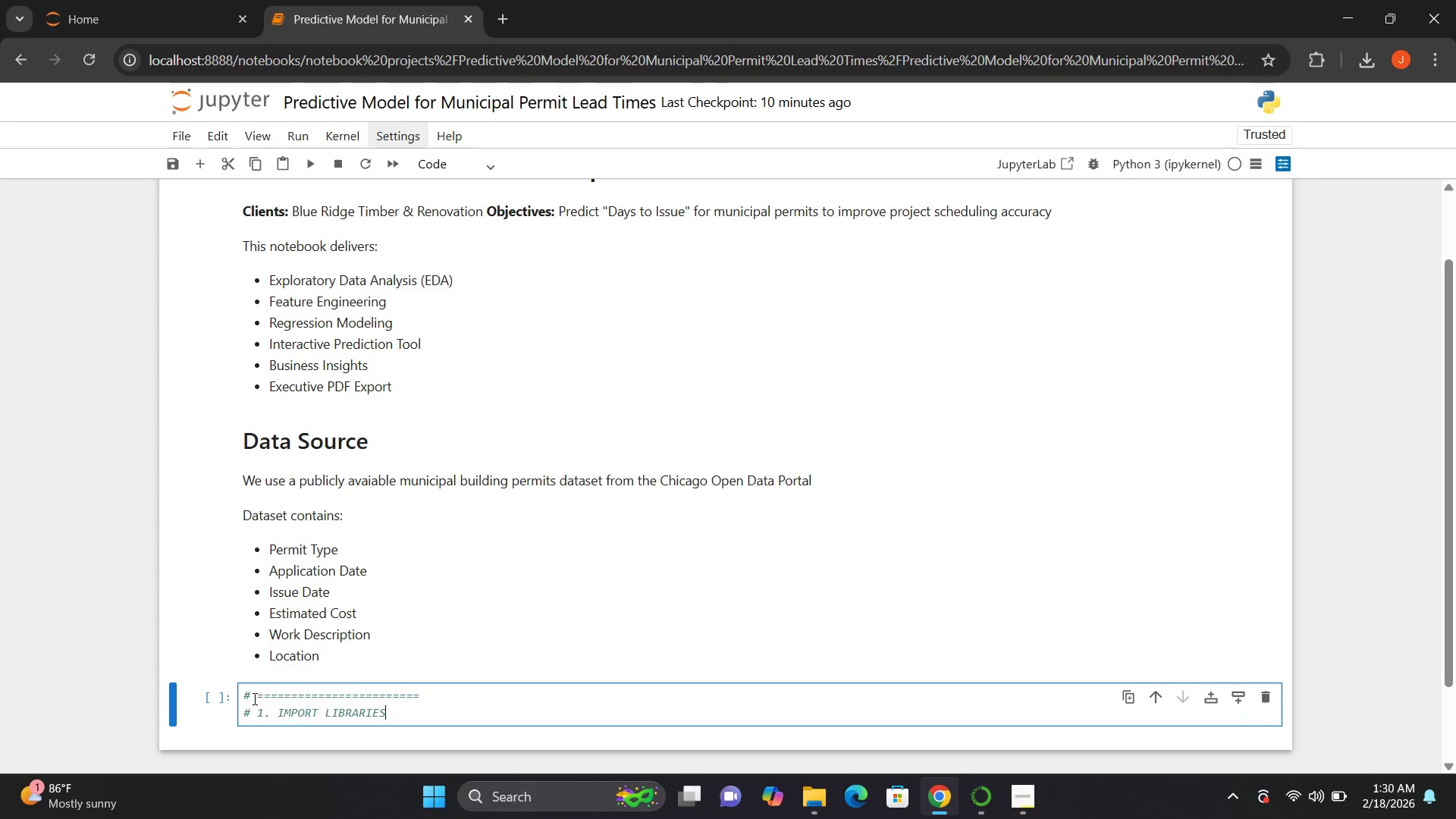 
key(Enter)
 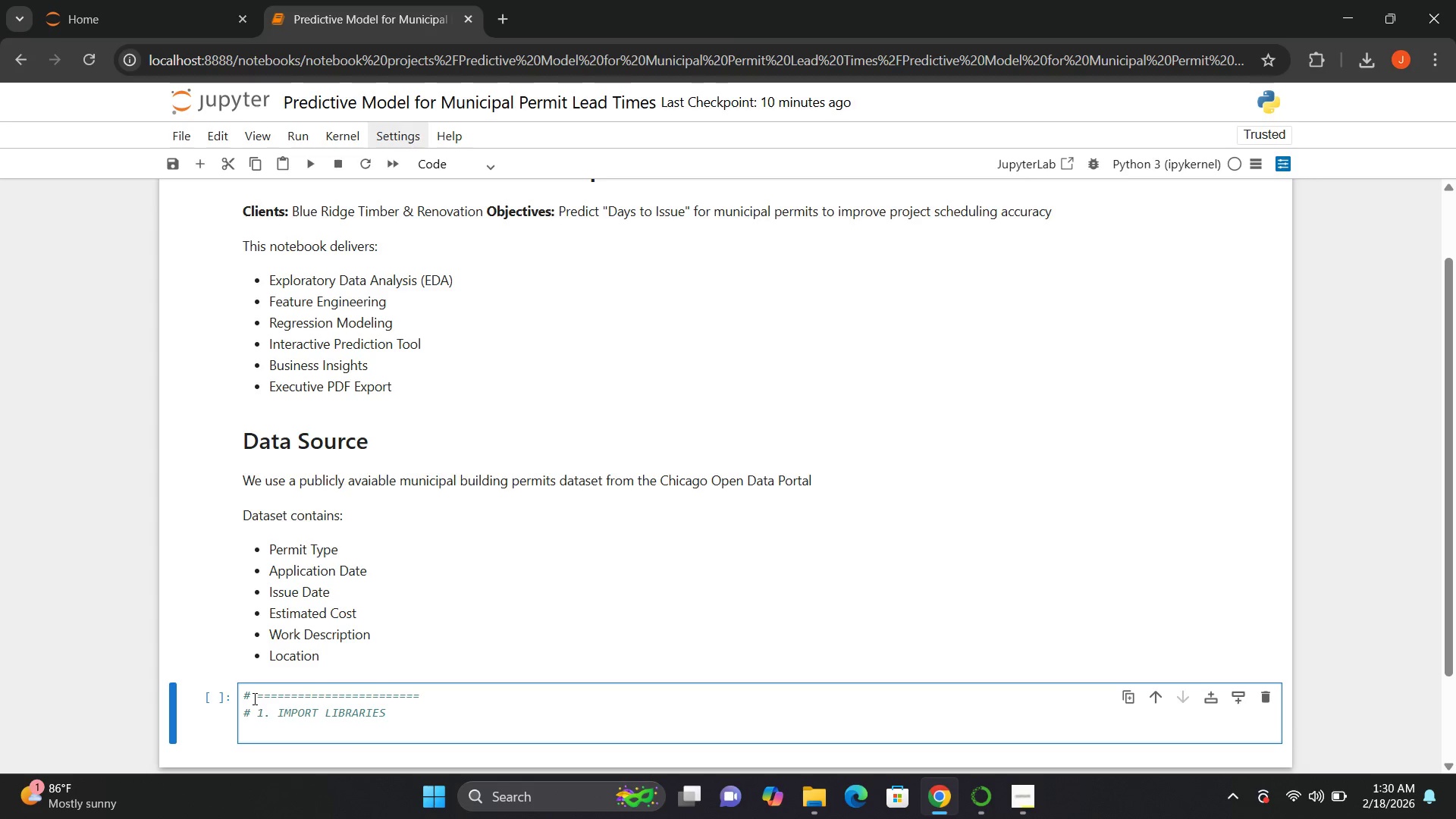 
key(Shift+3)
 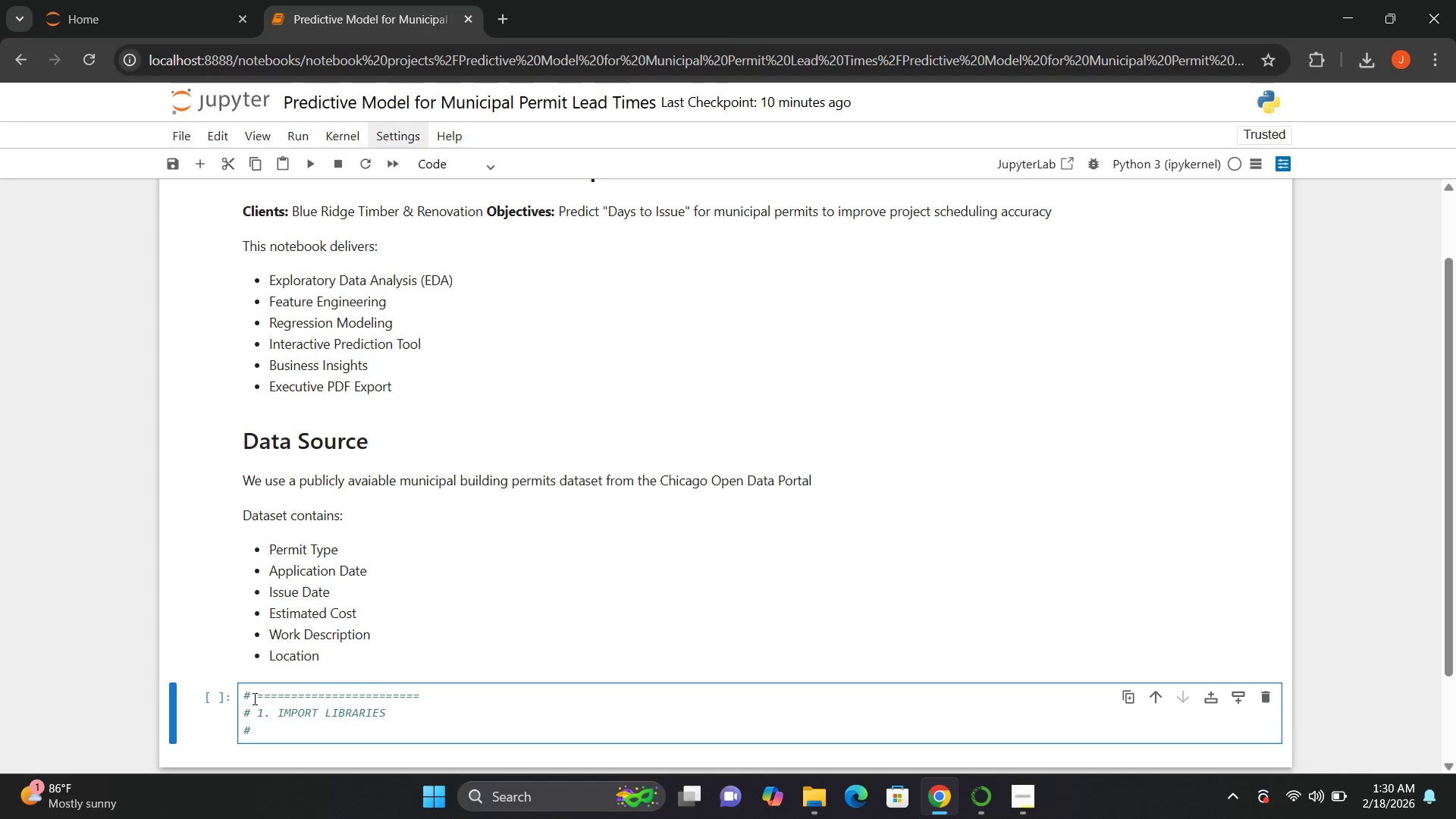 
key(Space)
 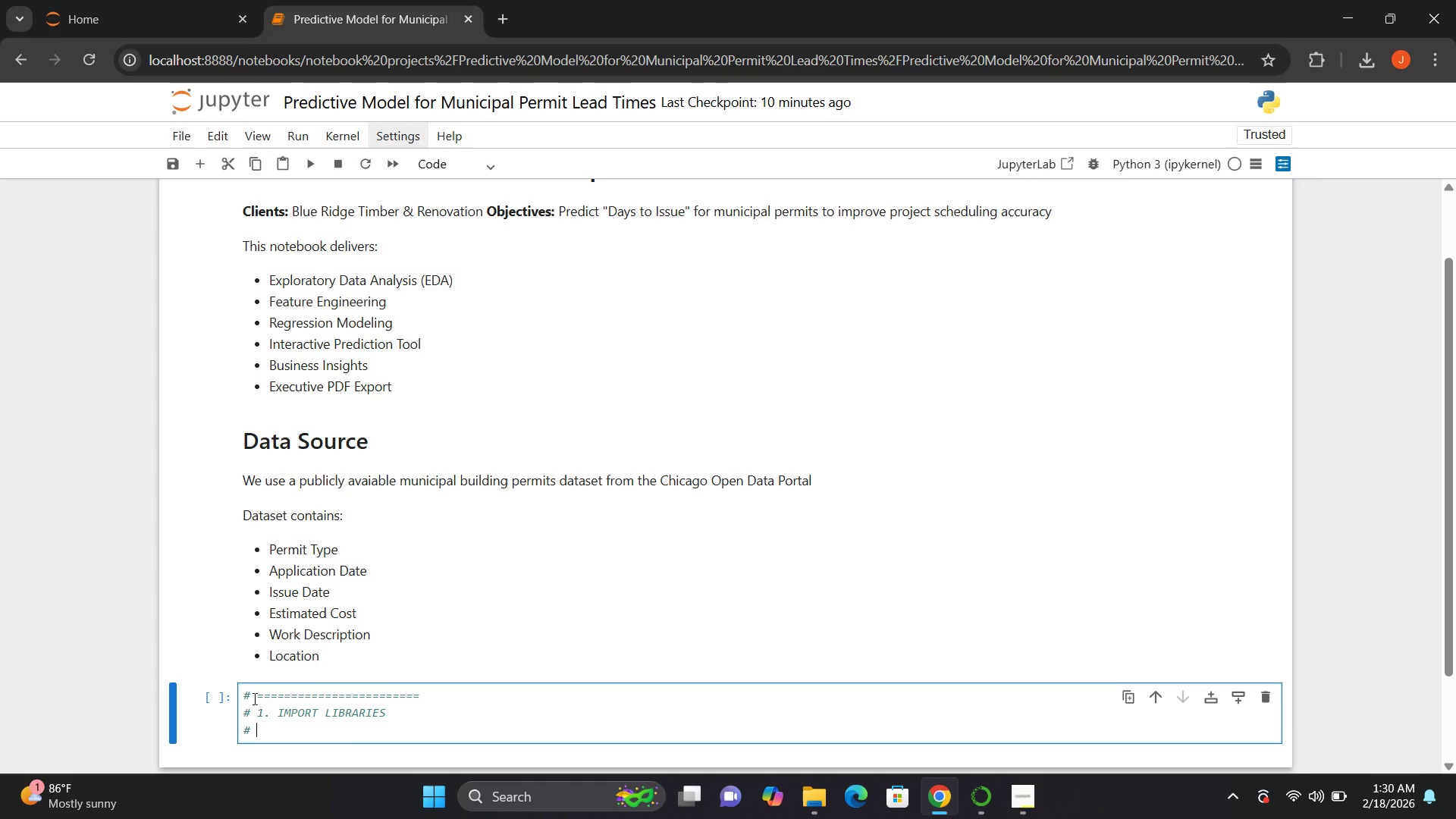 
key(Equal)
 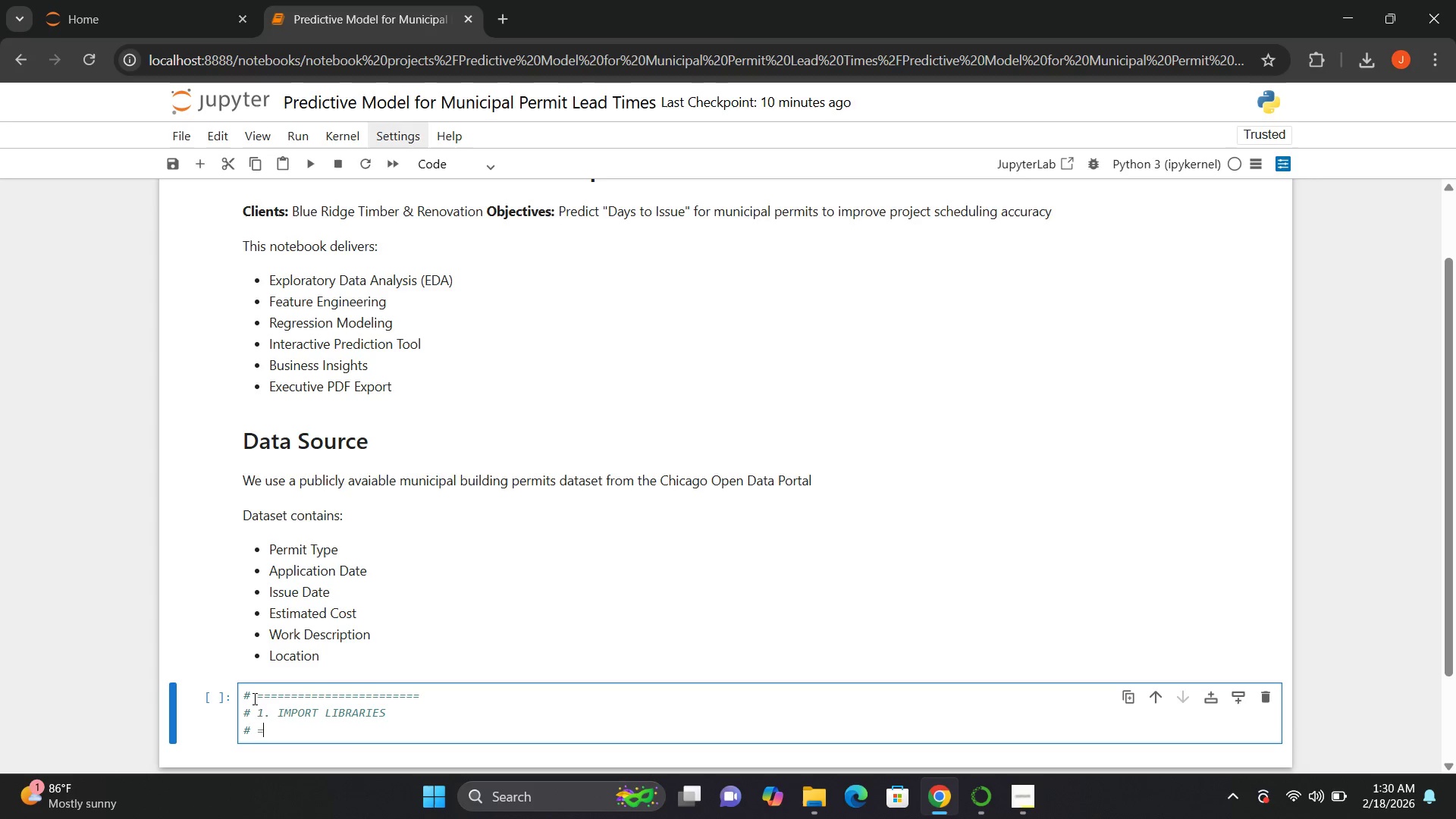 
key(Equal)
 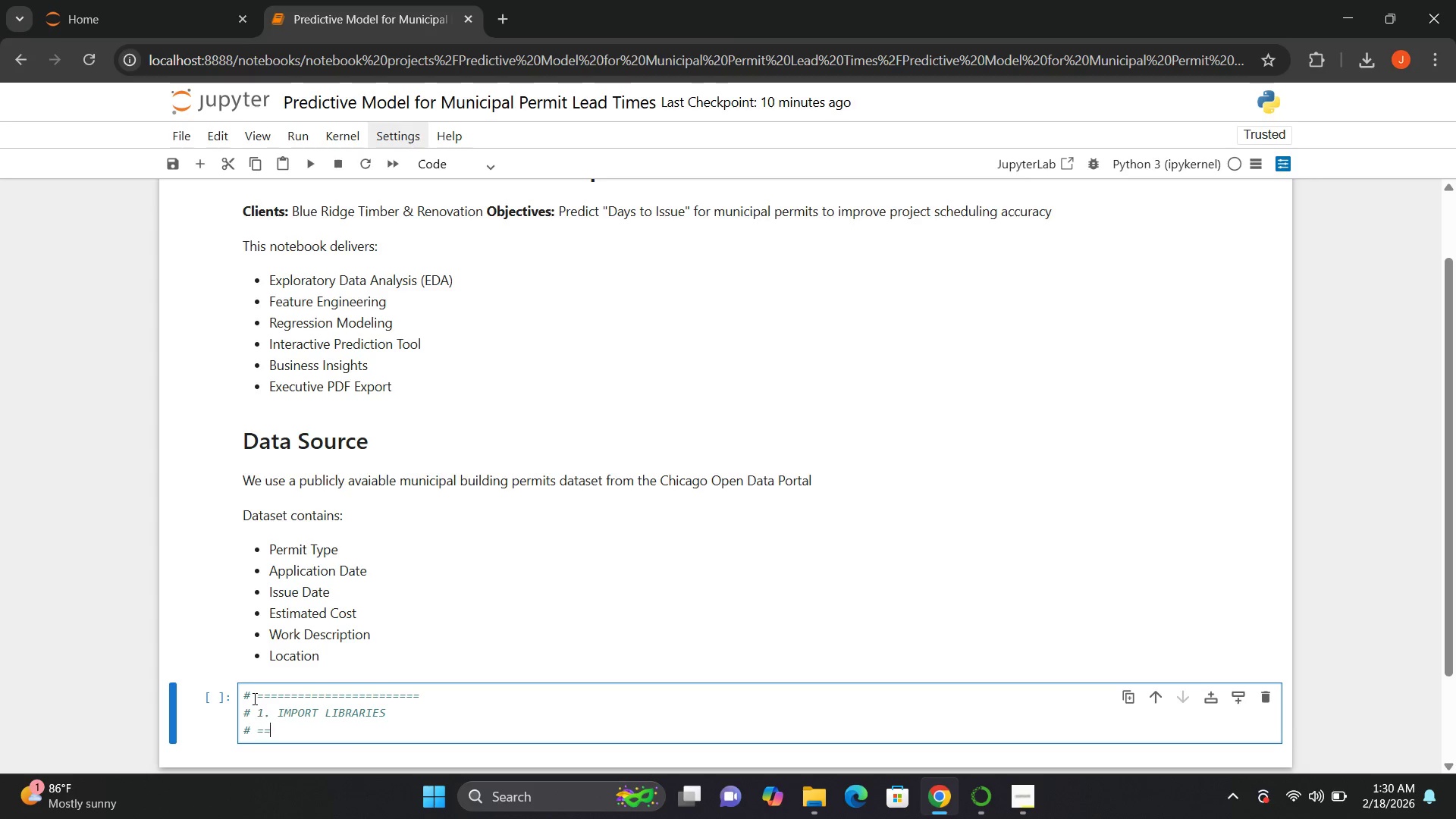 
key(Equal)
 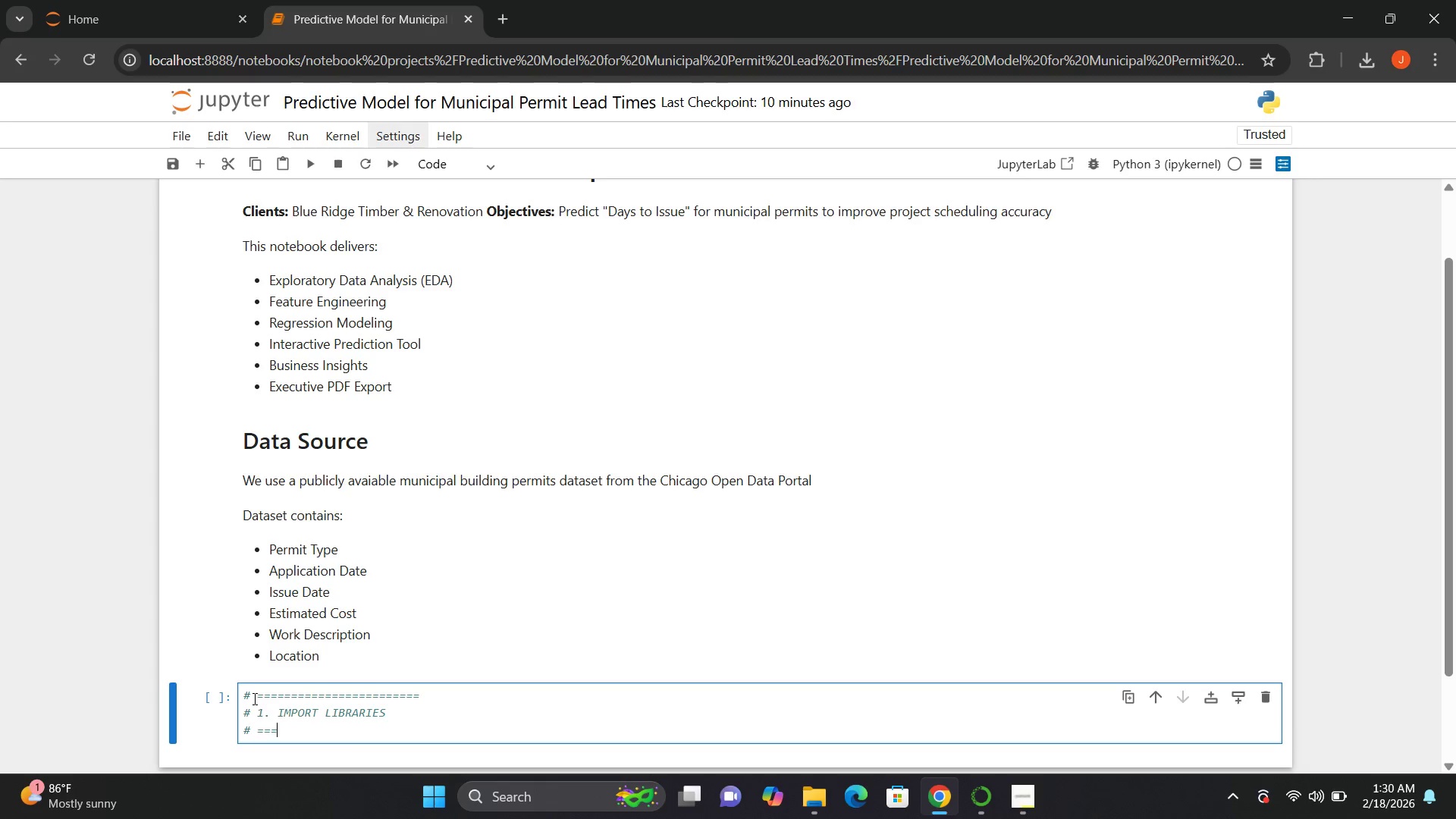 
hold_key(key=Equal, duration=0.81)
 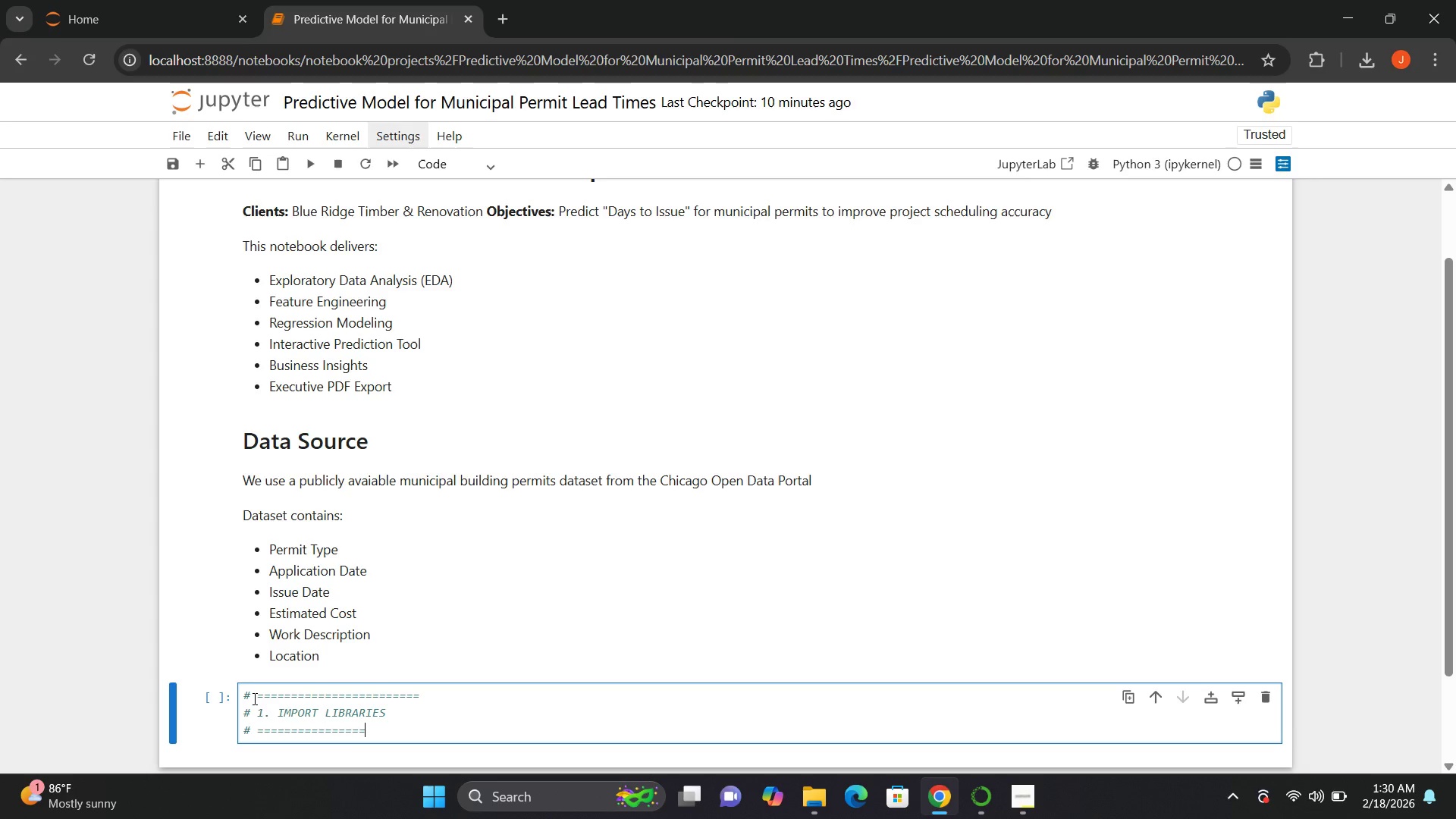 
key(Equal)
 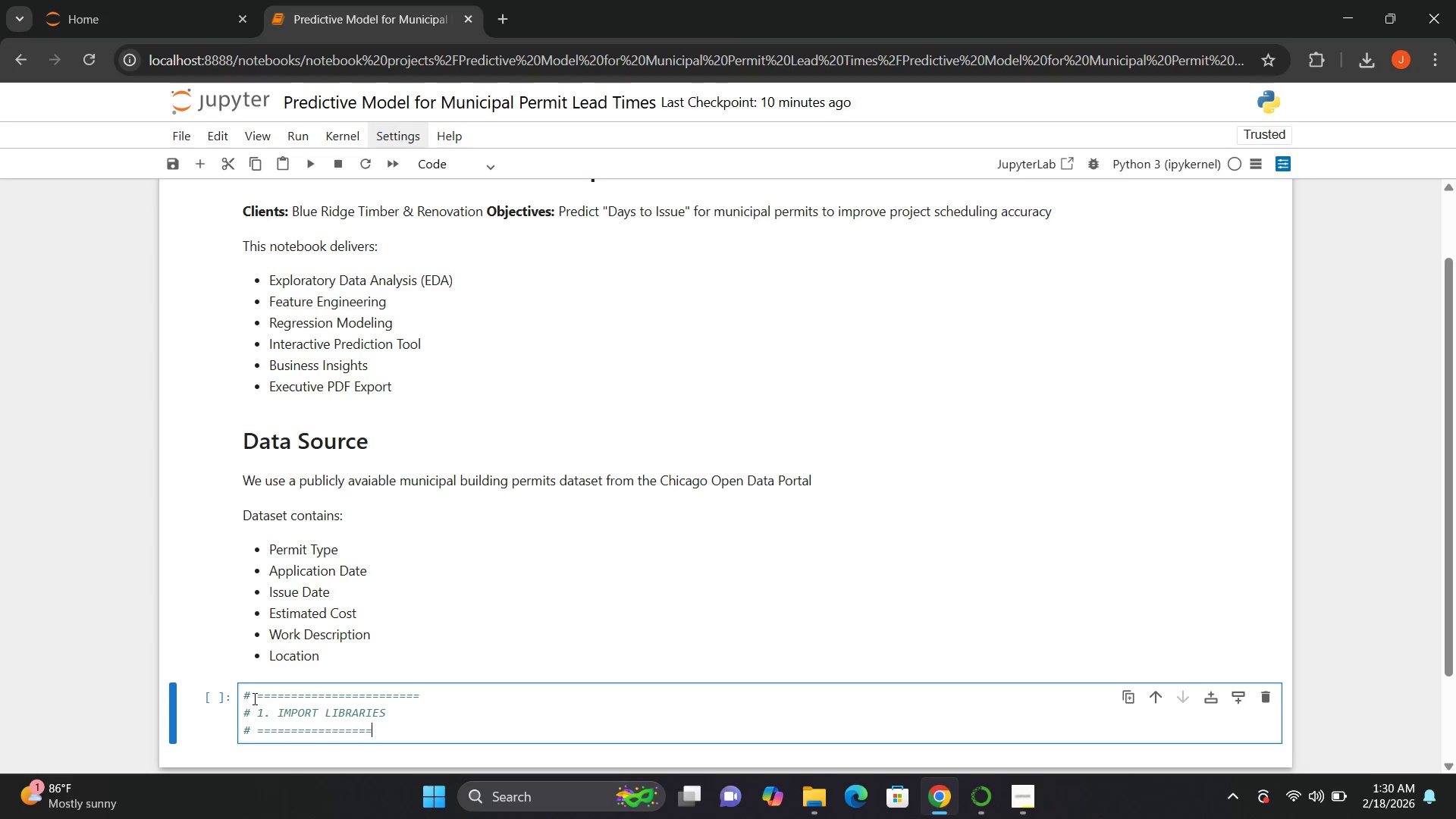 
key(Equal)
 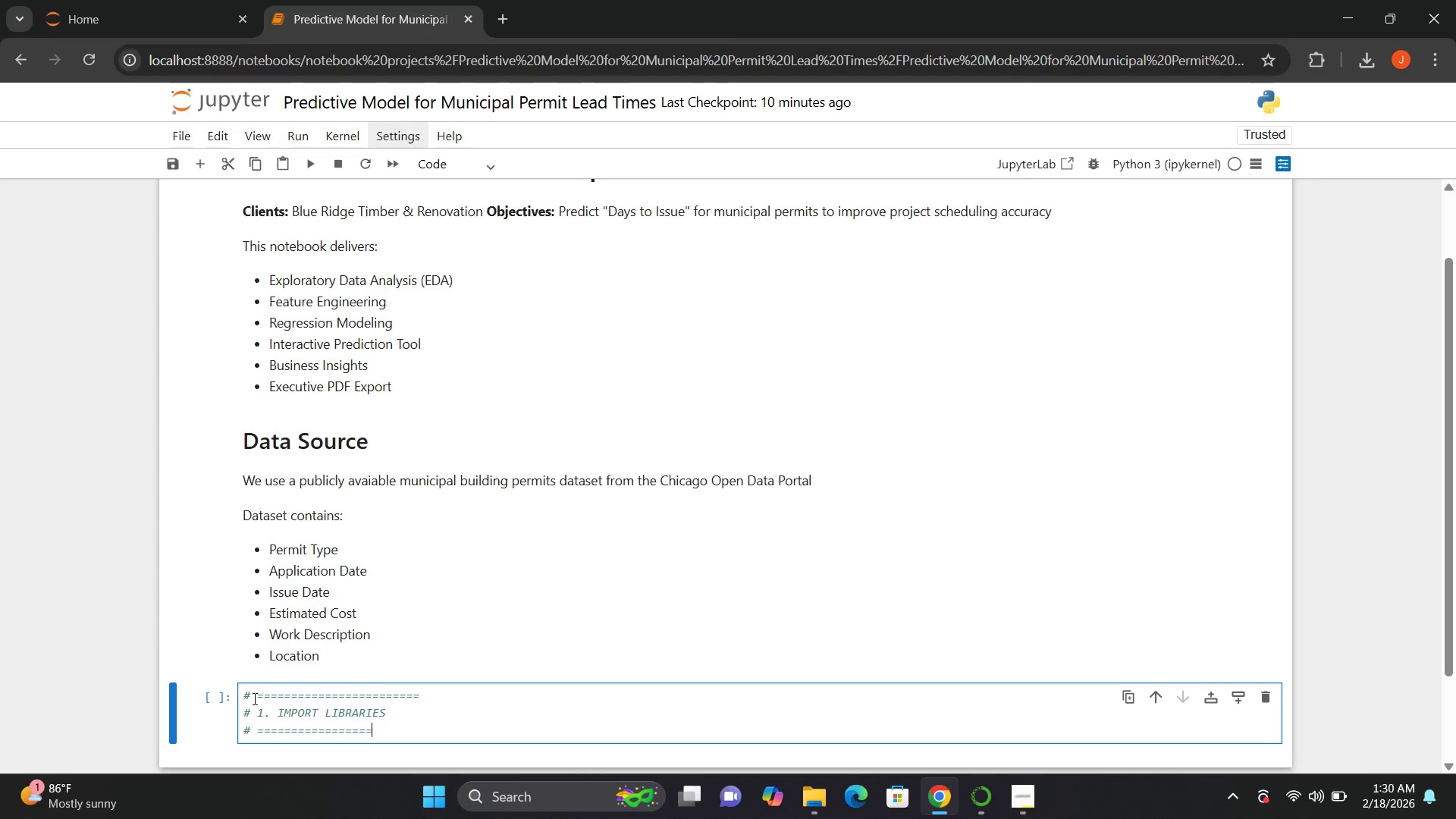 
key(Equal)
 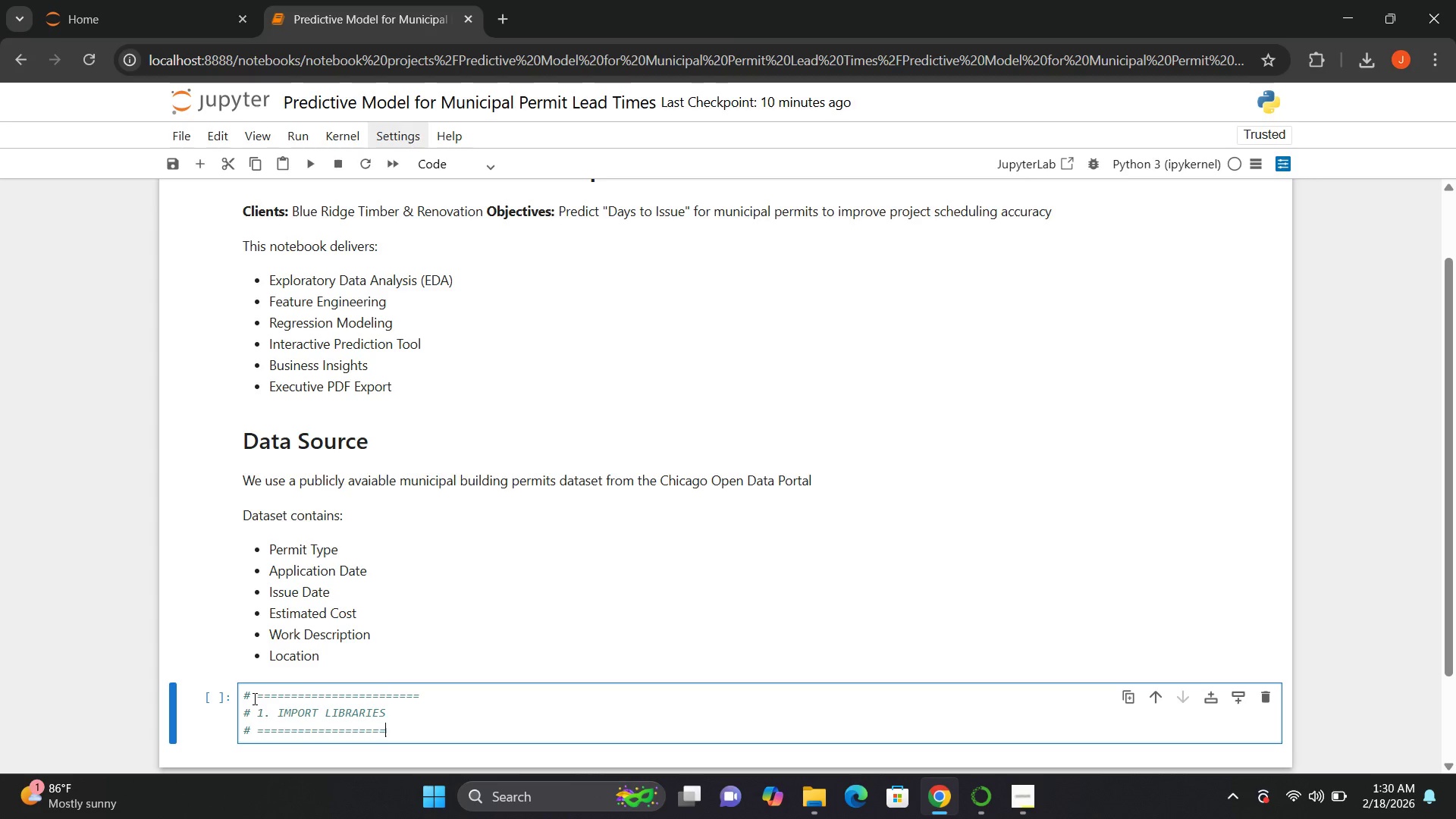 
key(Equal)
 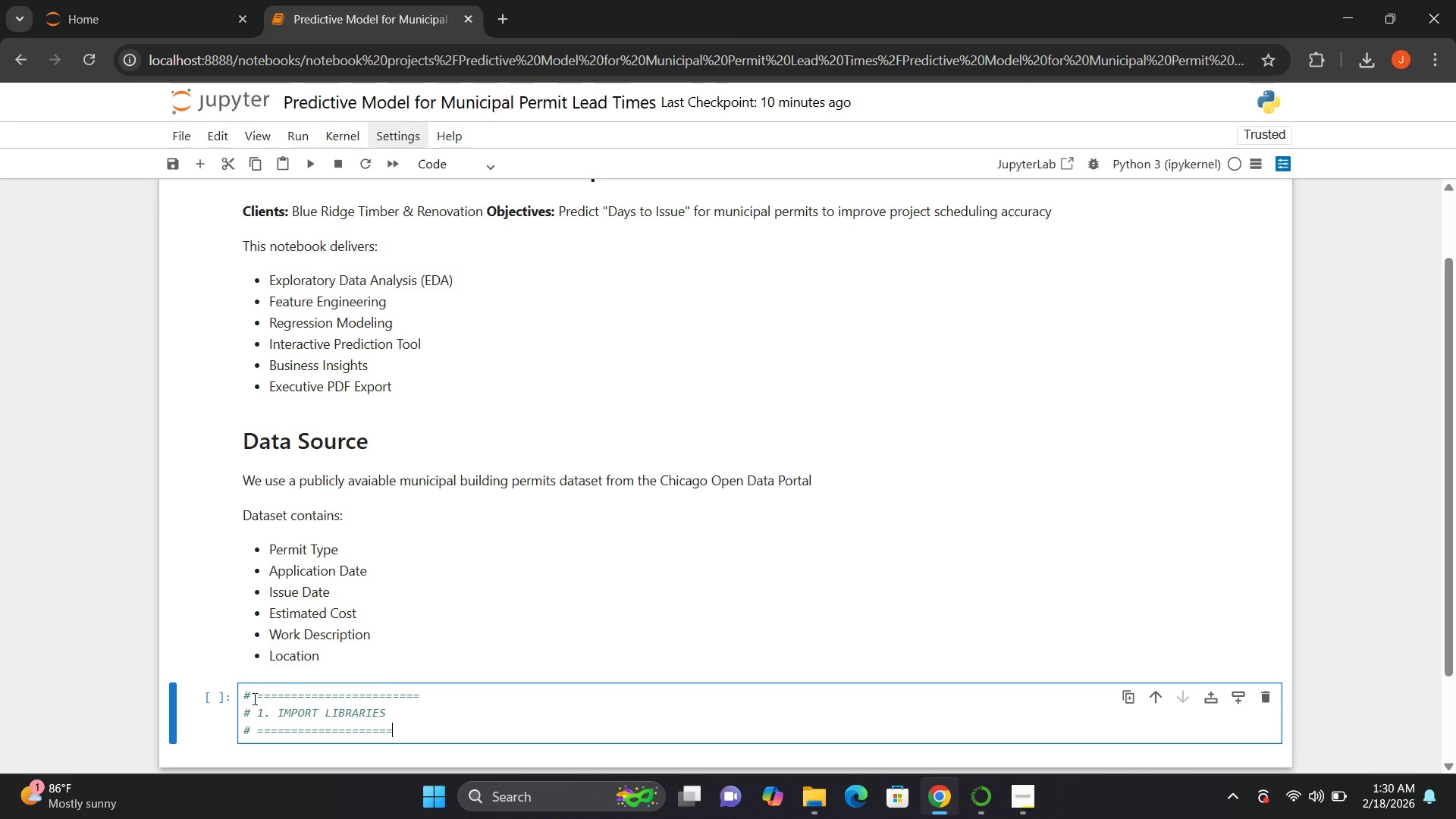 
key(Equal)
 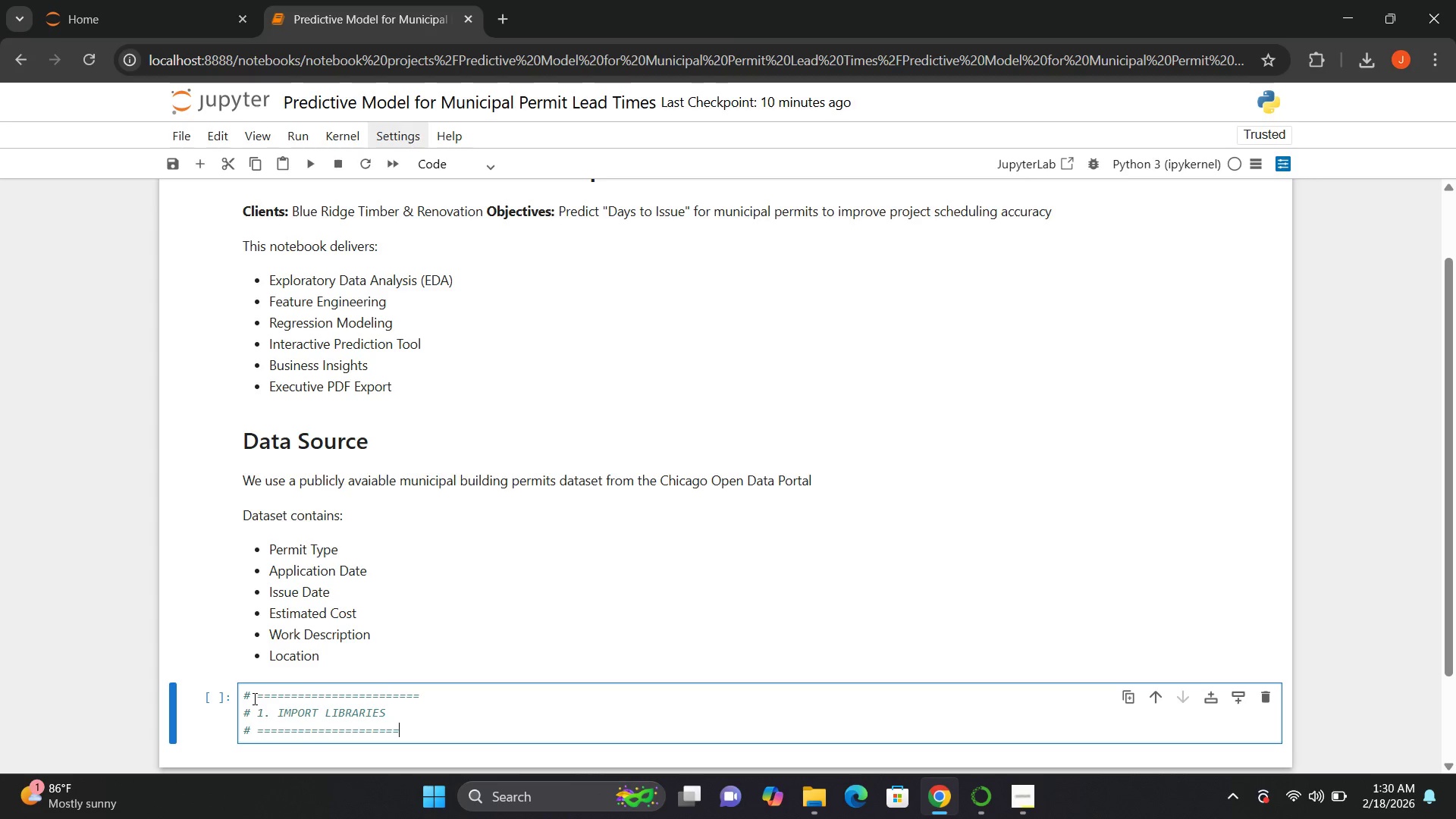 
key(Equal)
 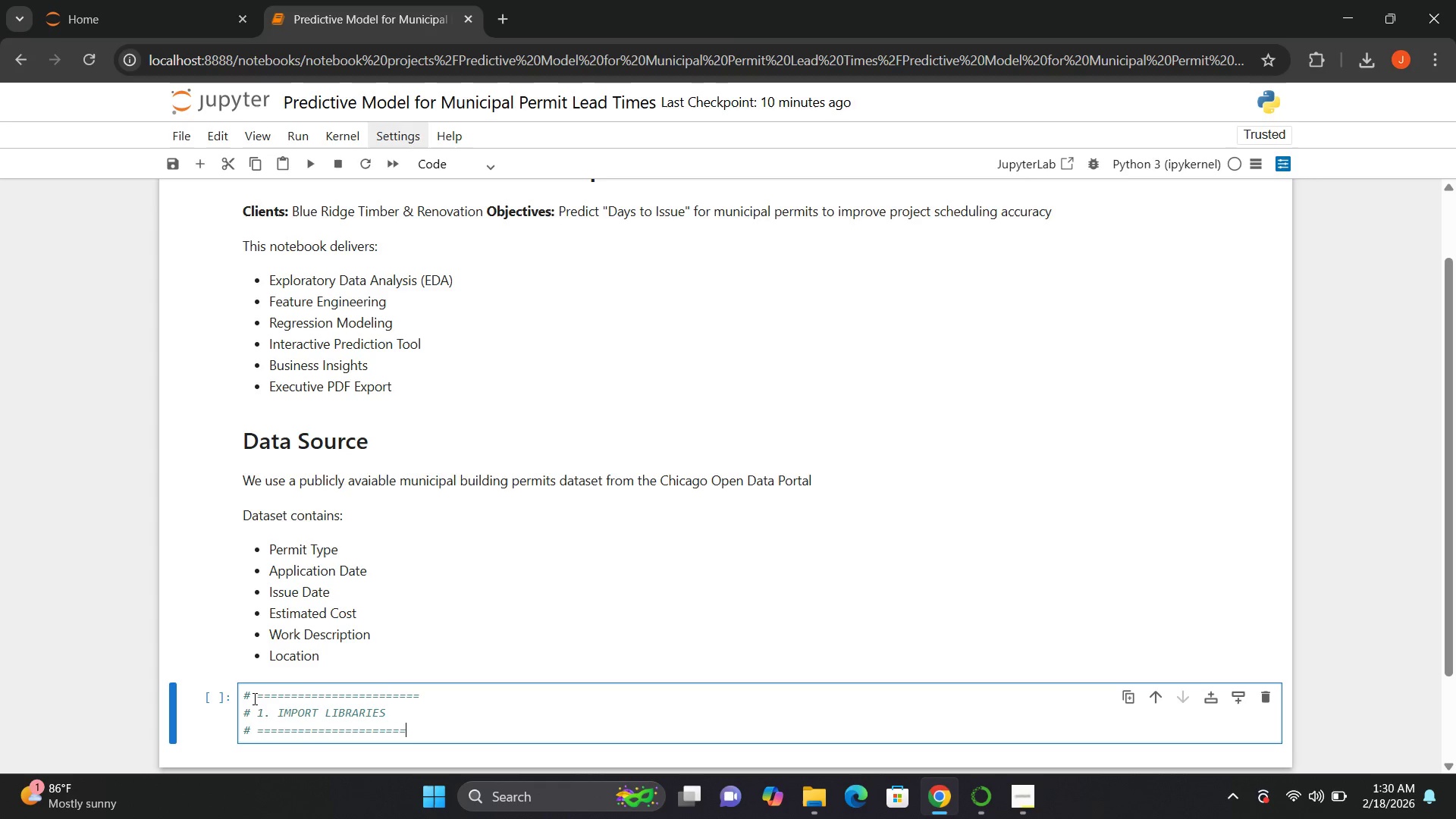 
key(Equal)
 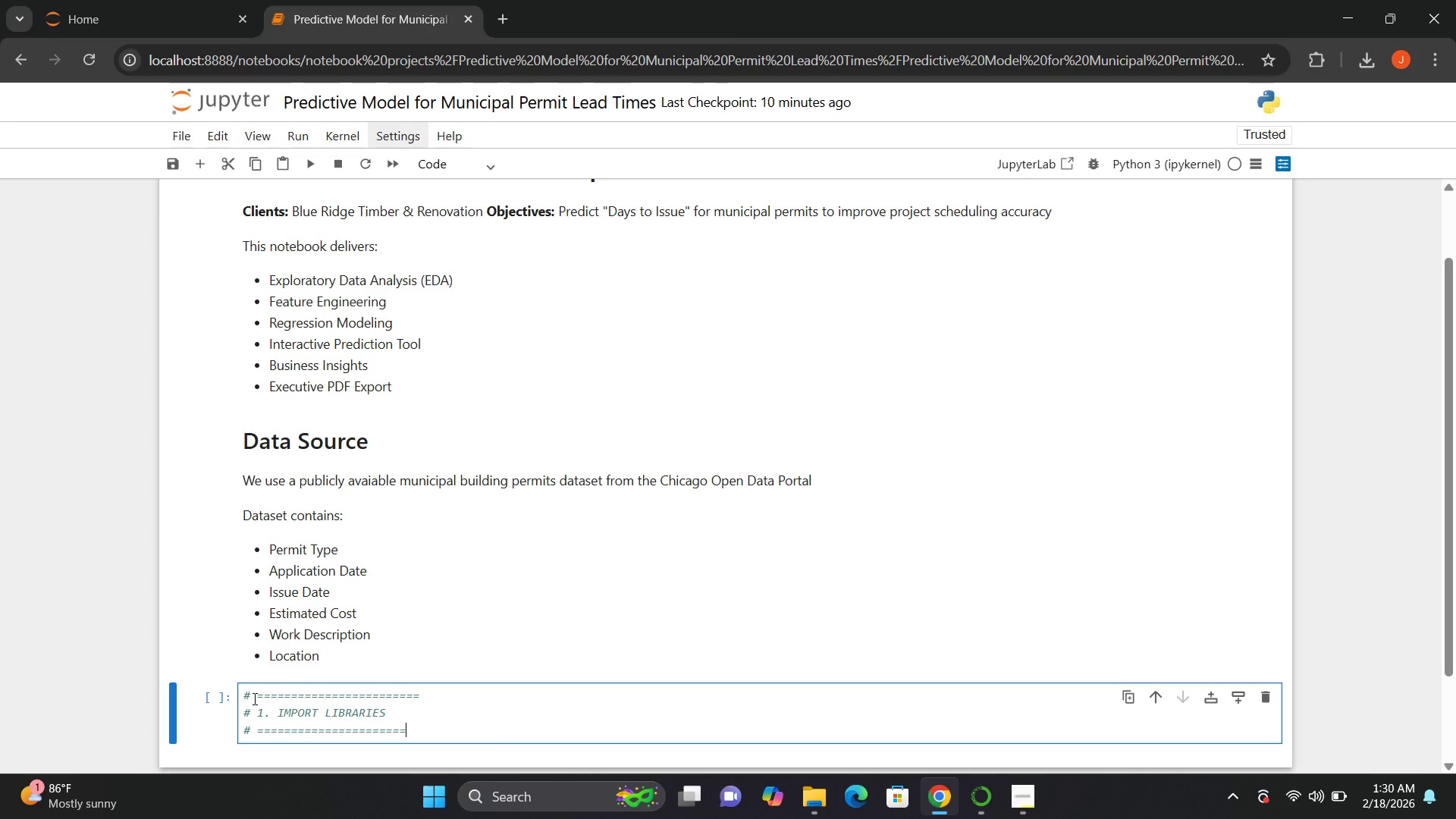 
key(Equal)
 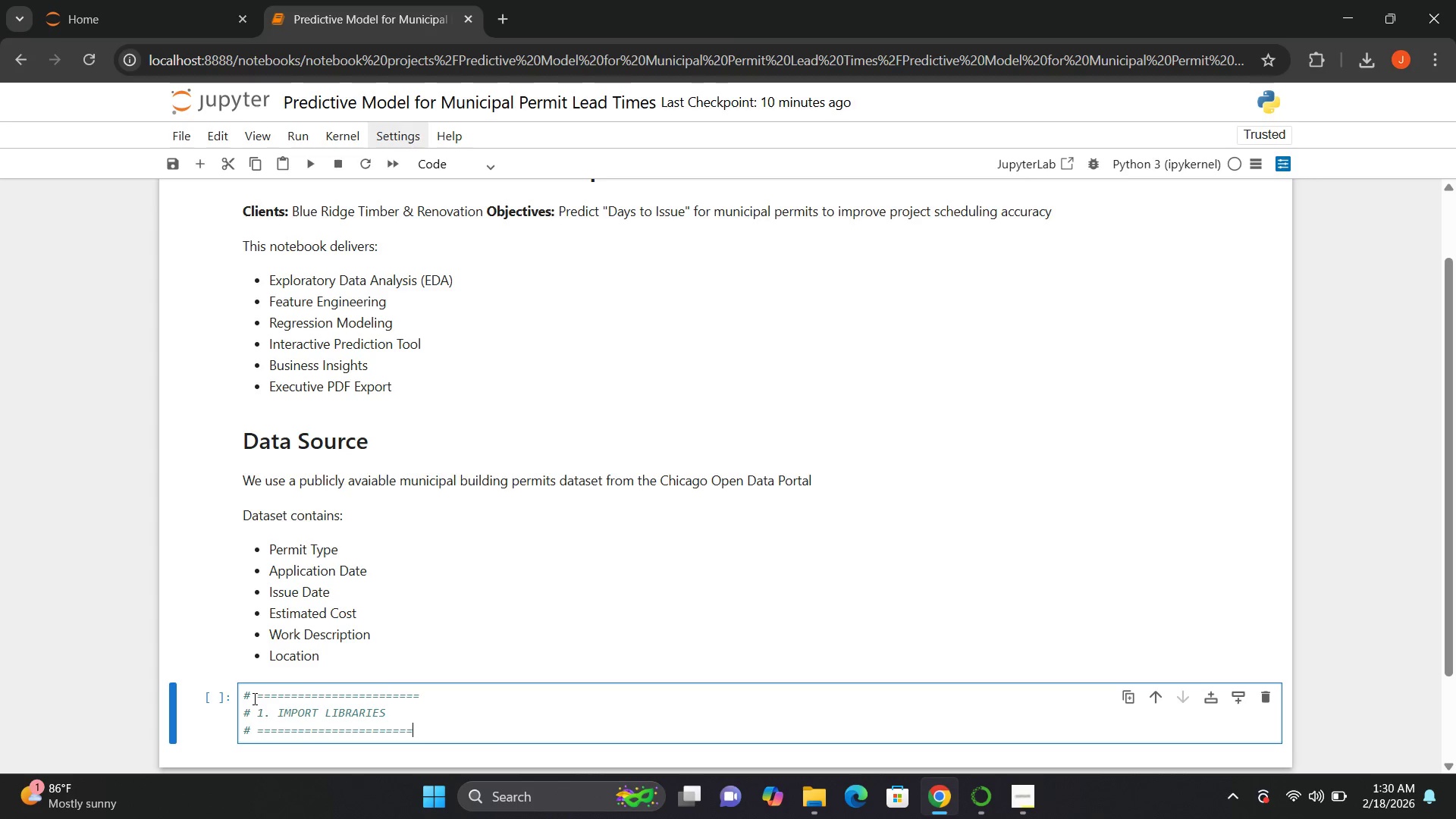 
key(Enter)
 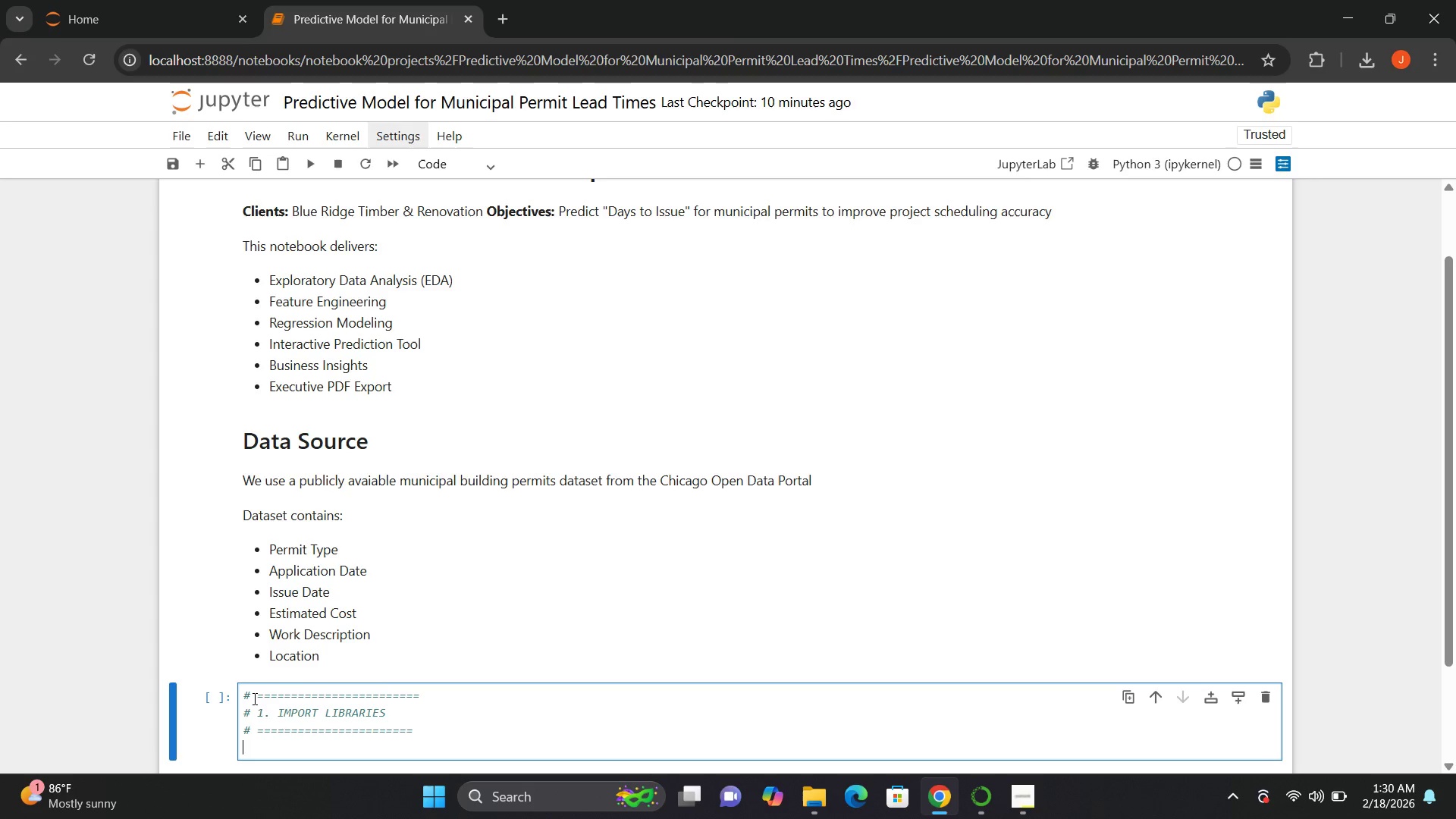 
key(Enter)
 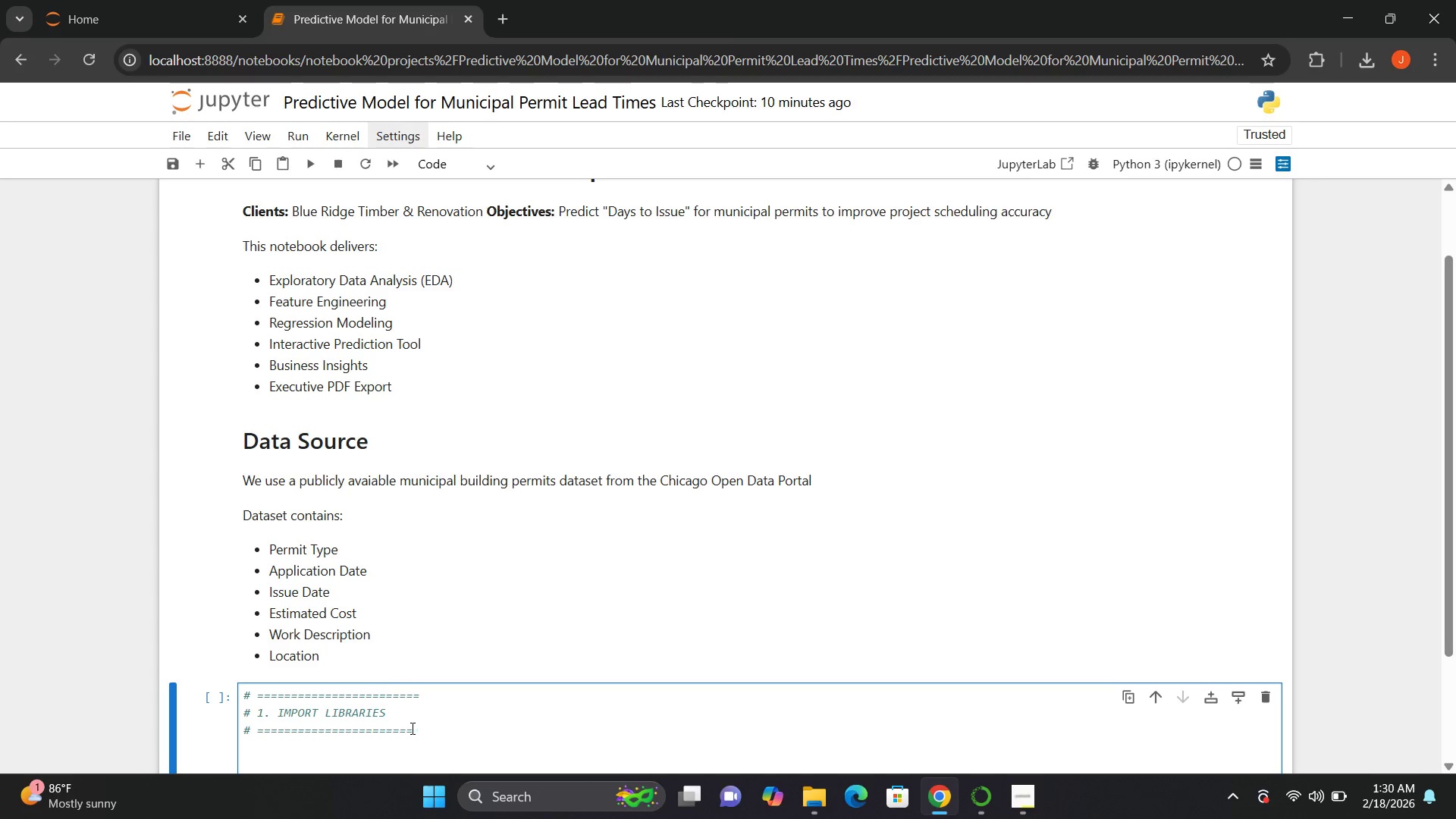 
left_click([413, 728])
 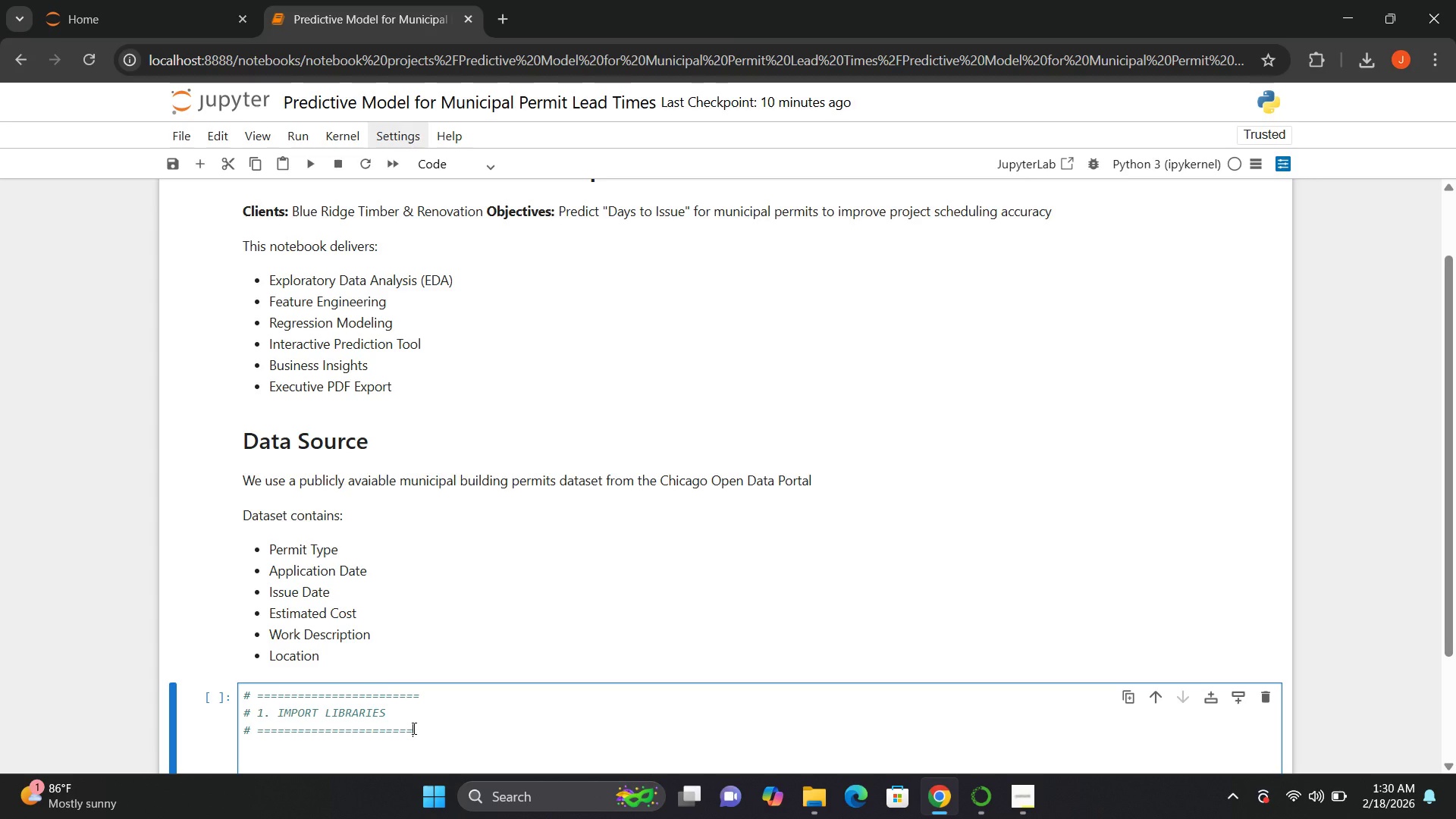 
key(Equal)
 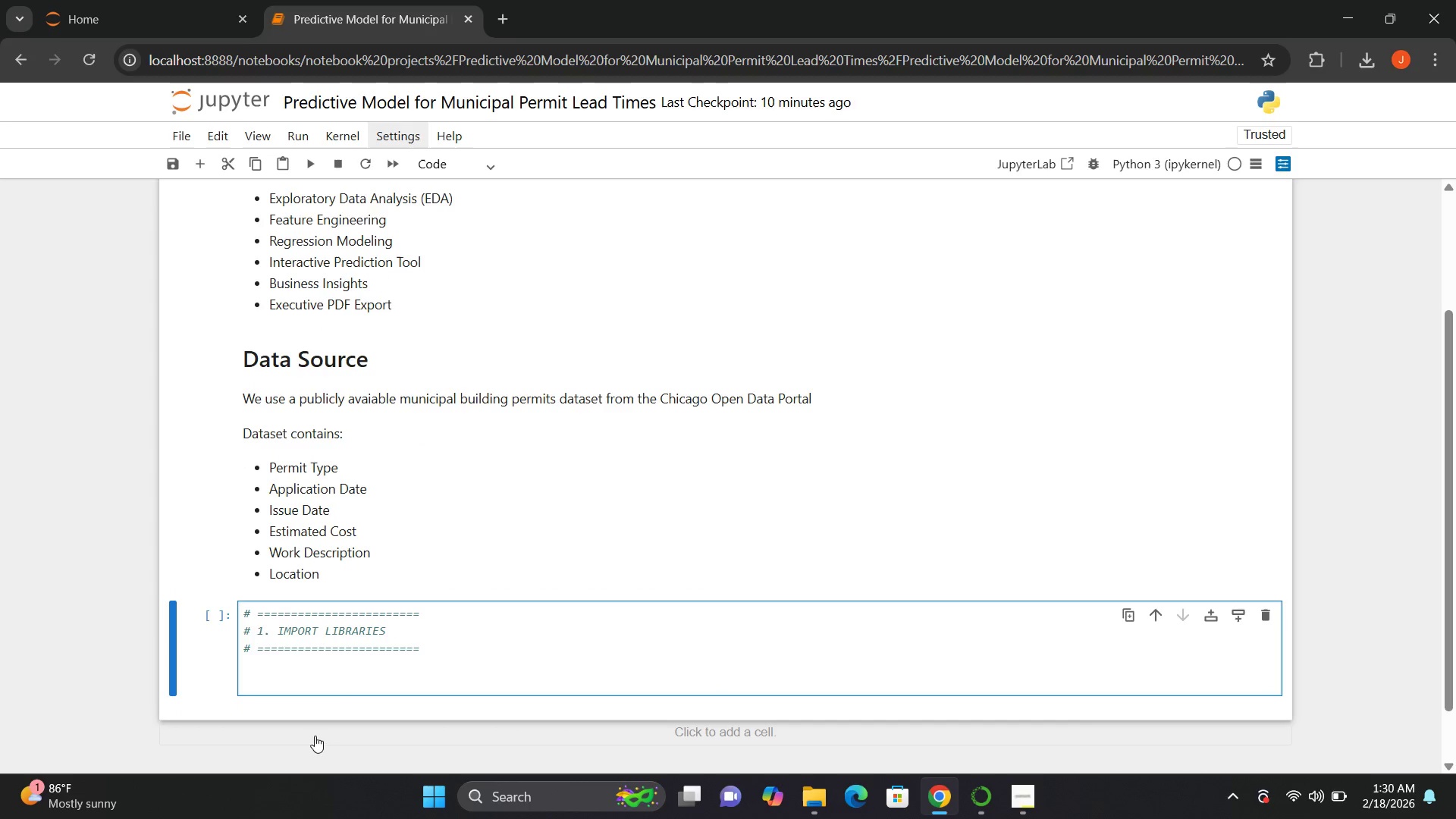 
left_click([265, 690])
 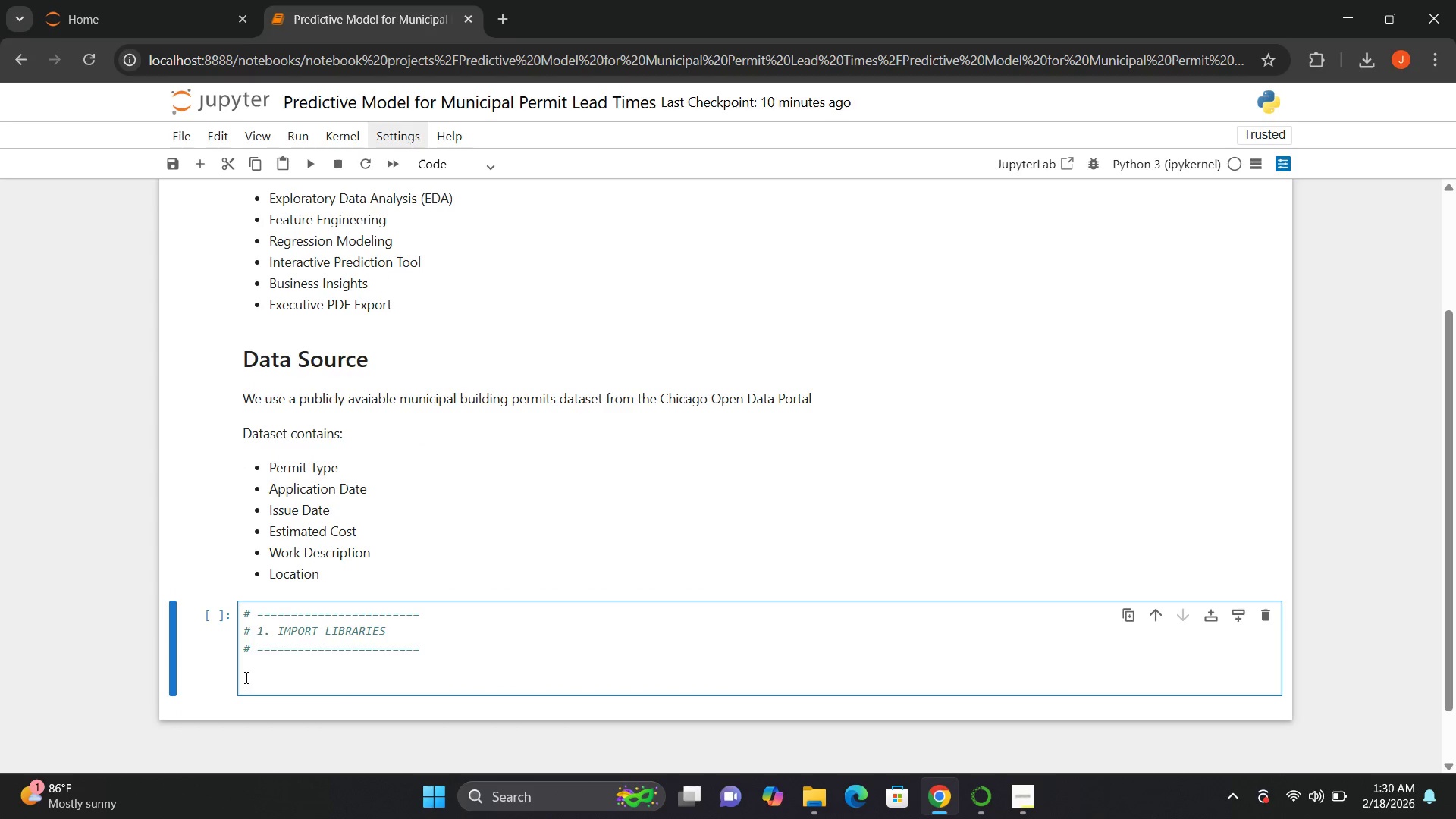 
type(import pandas as pd)
 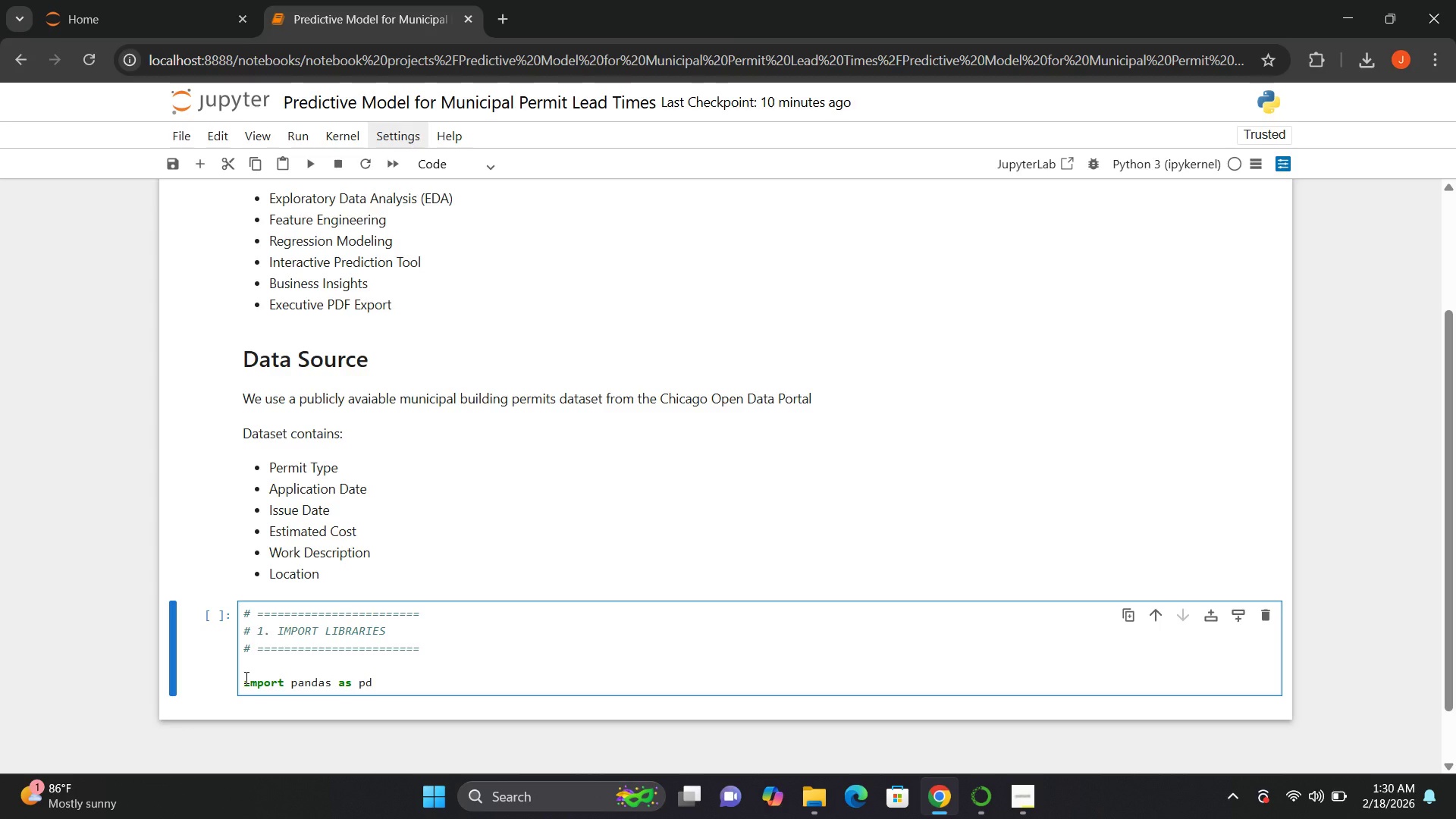 
key(Enter)
 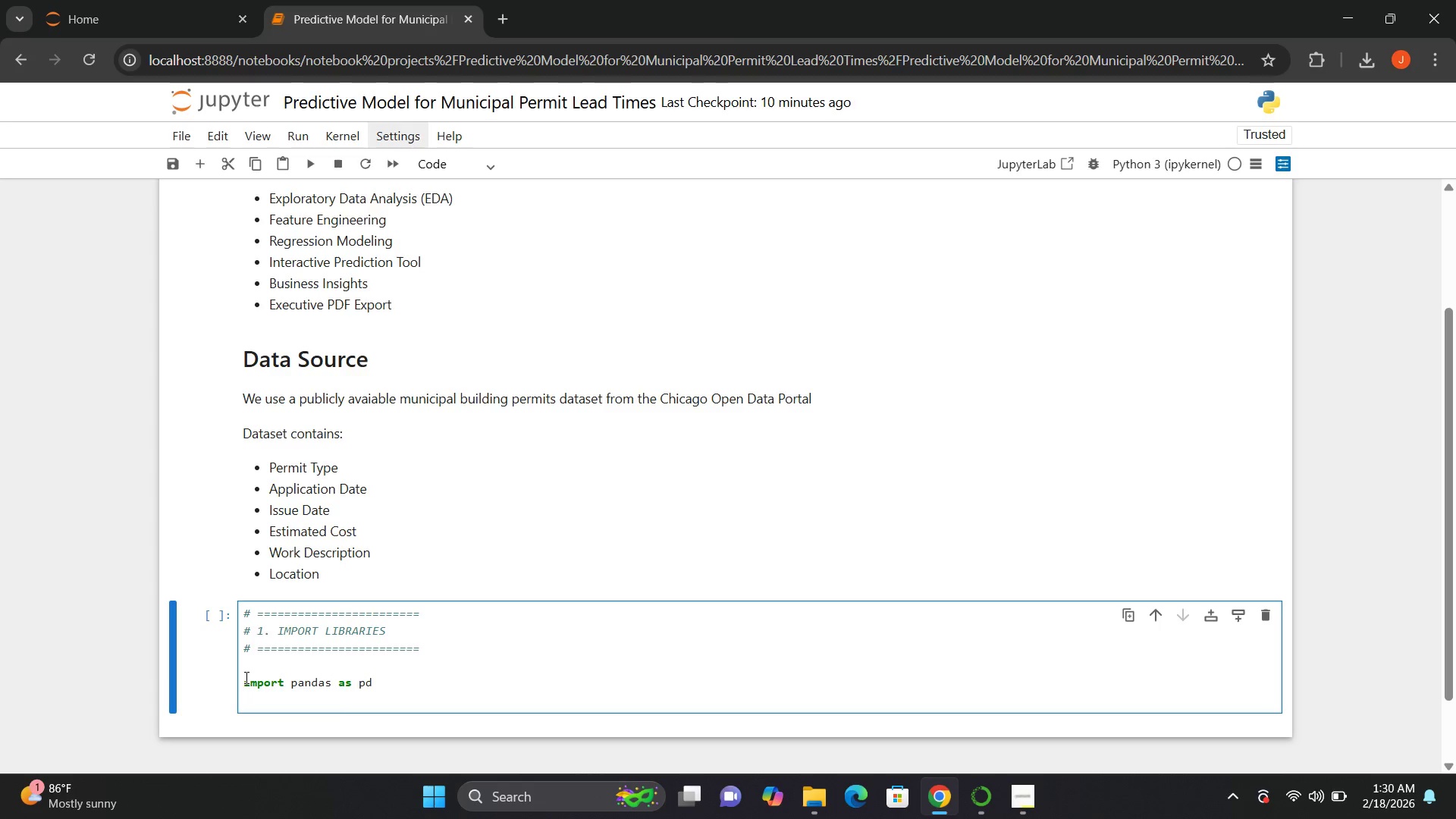 
type(import numpy as np)
 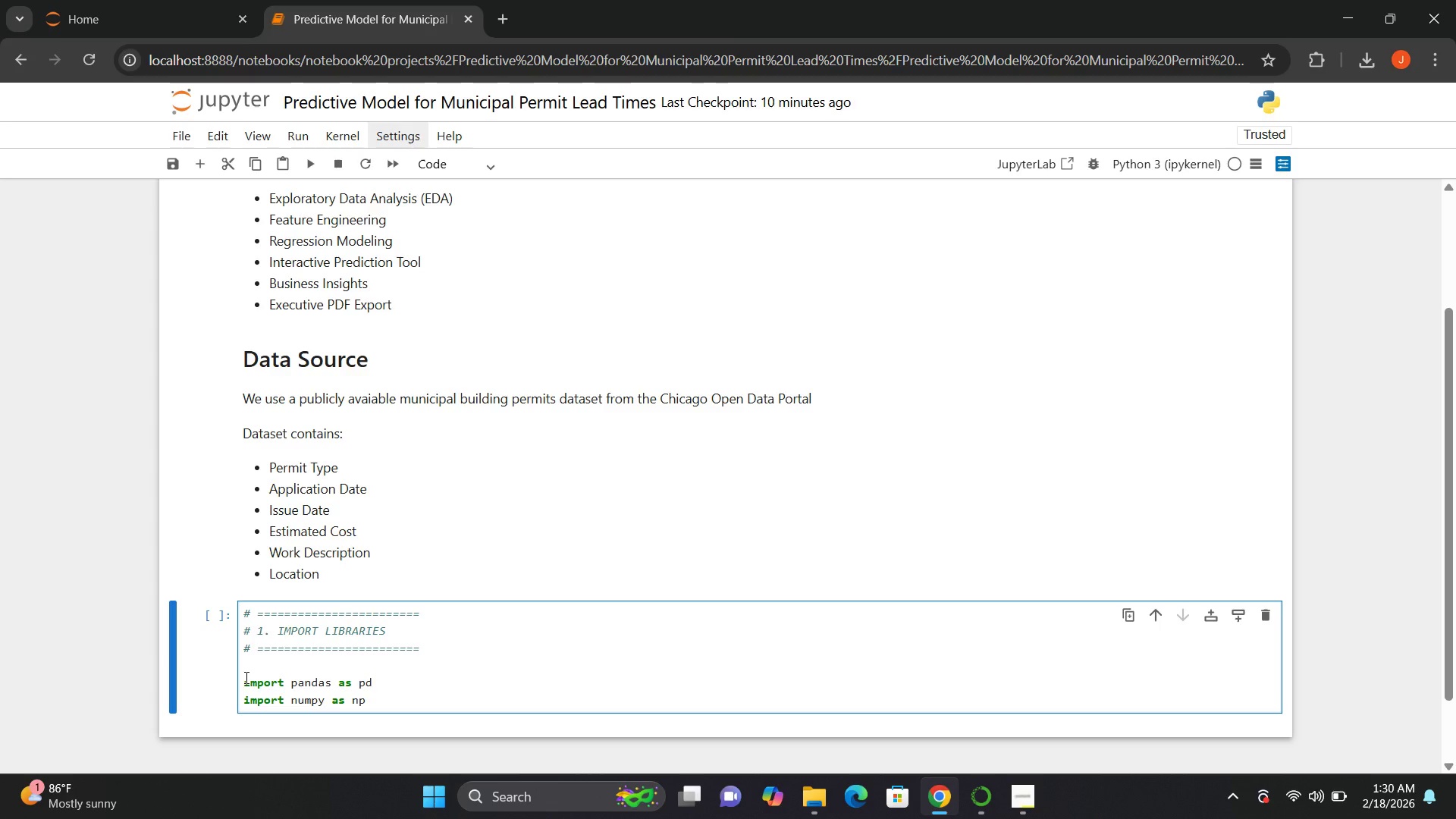 
key(Enter)
 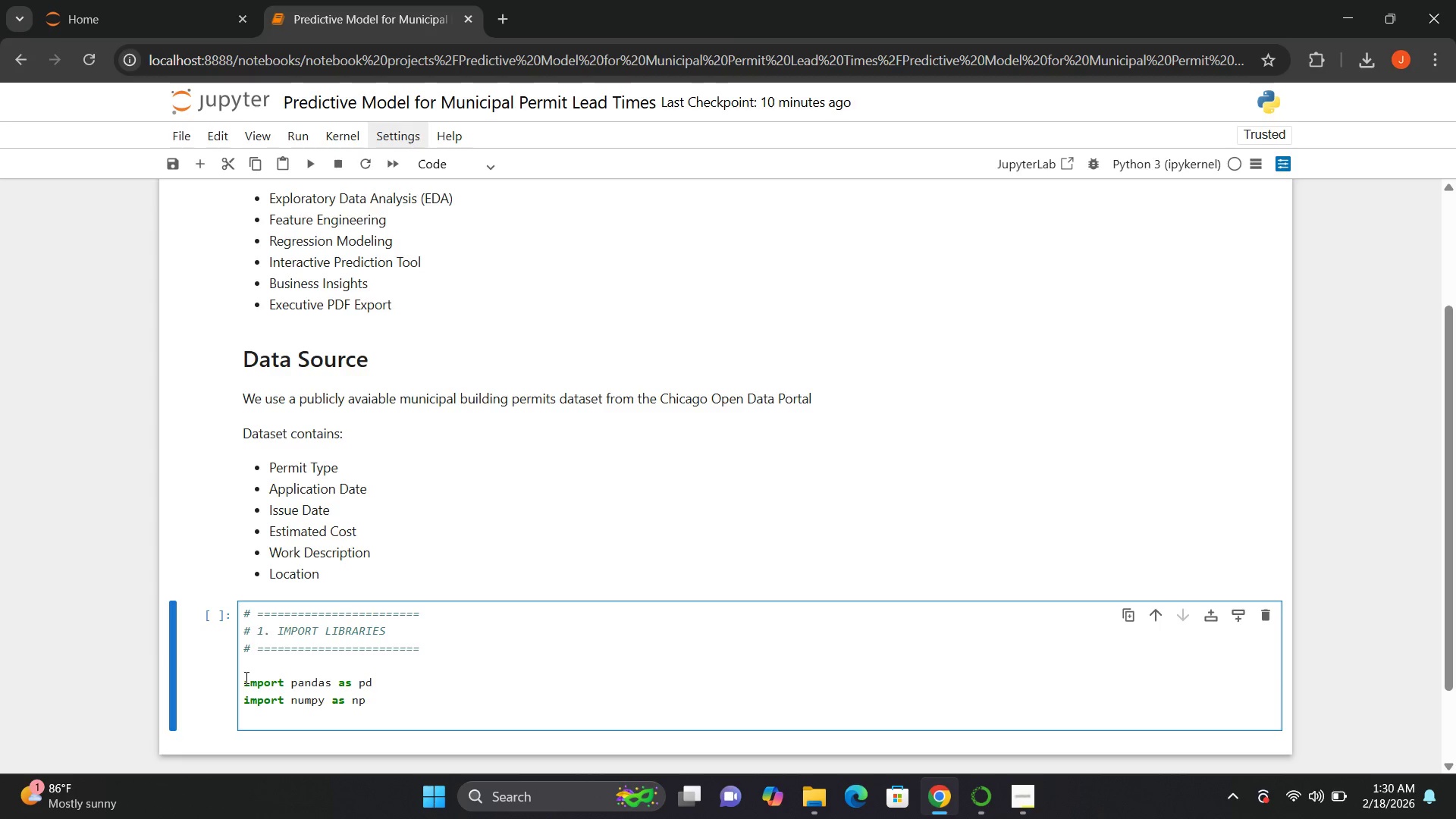 
type(import matplotlib)
 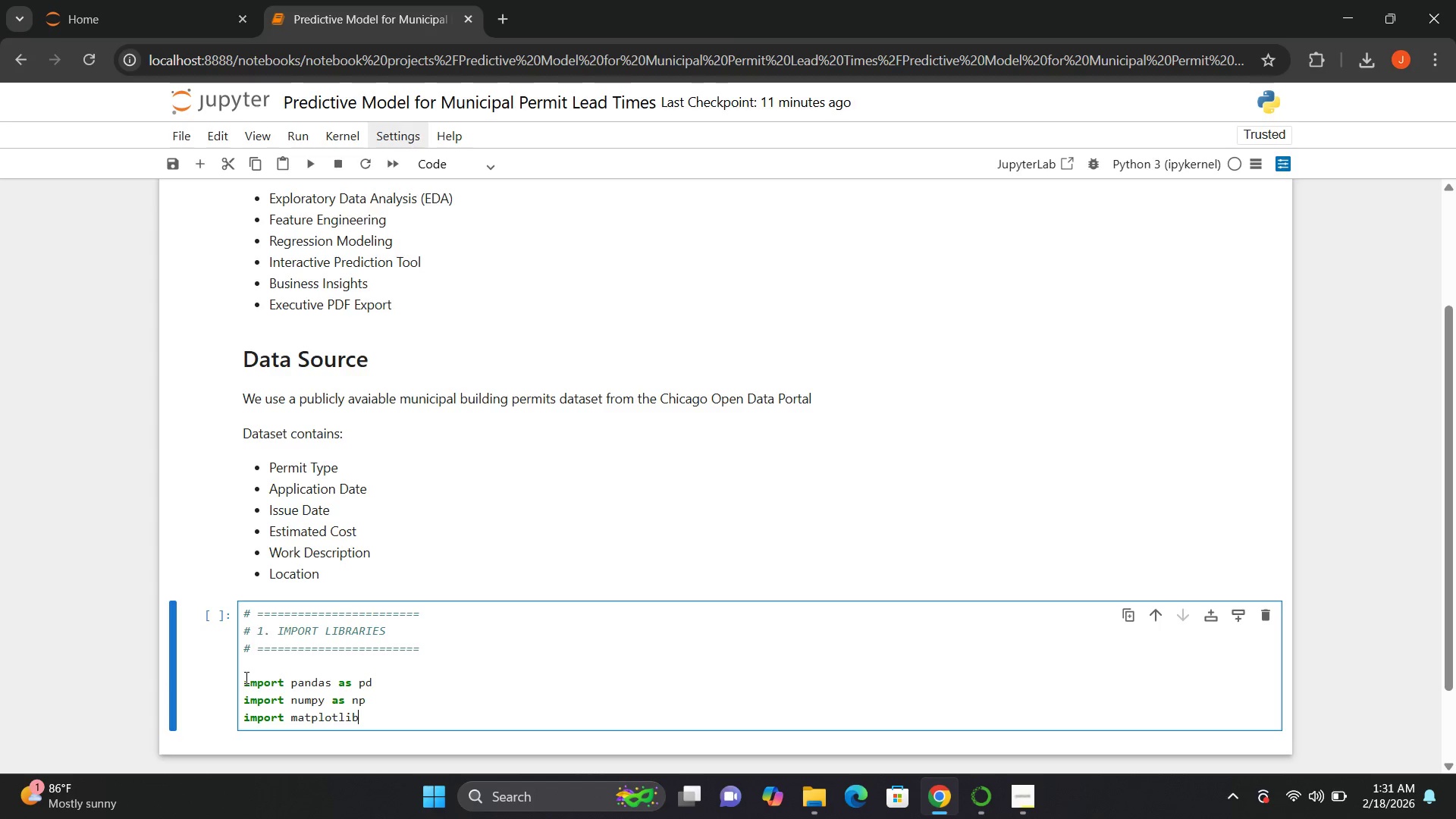 
type(.pyplot as plt)
 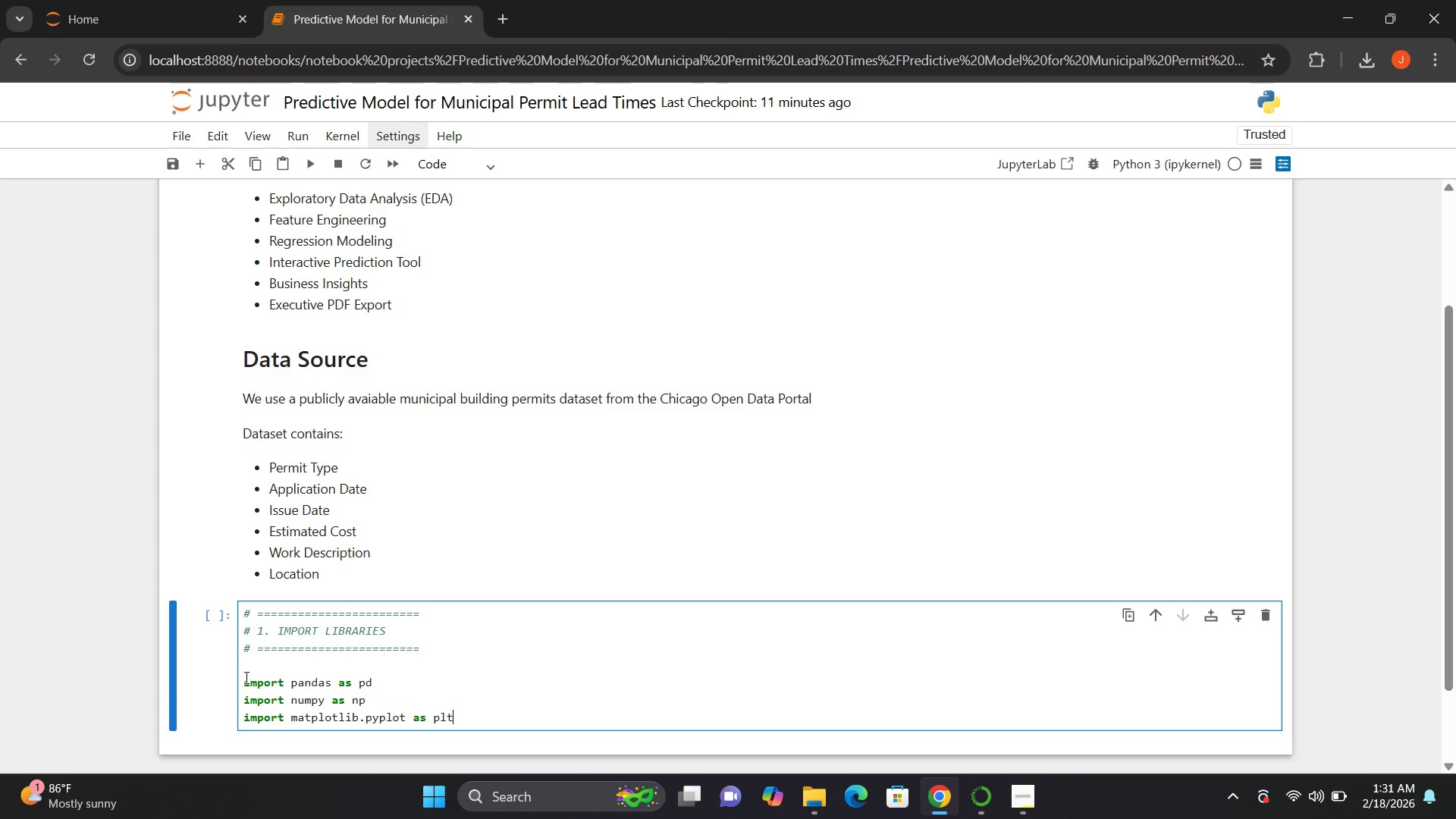 
key(Enter)
 